 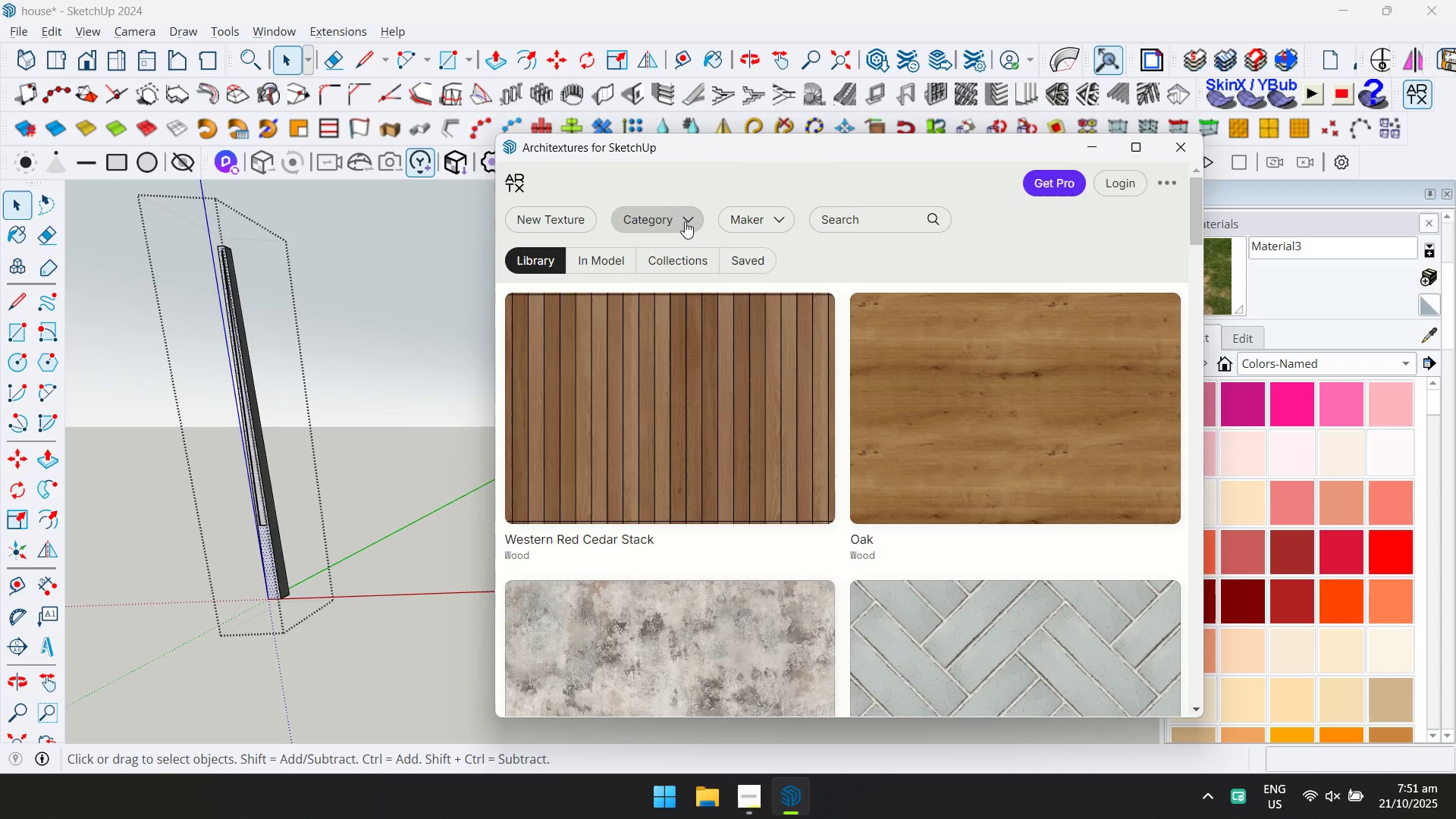 
left_click([684, 219])
 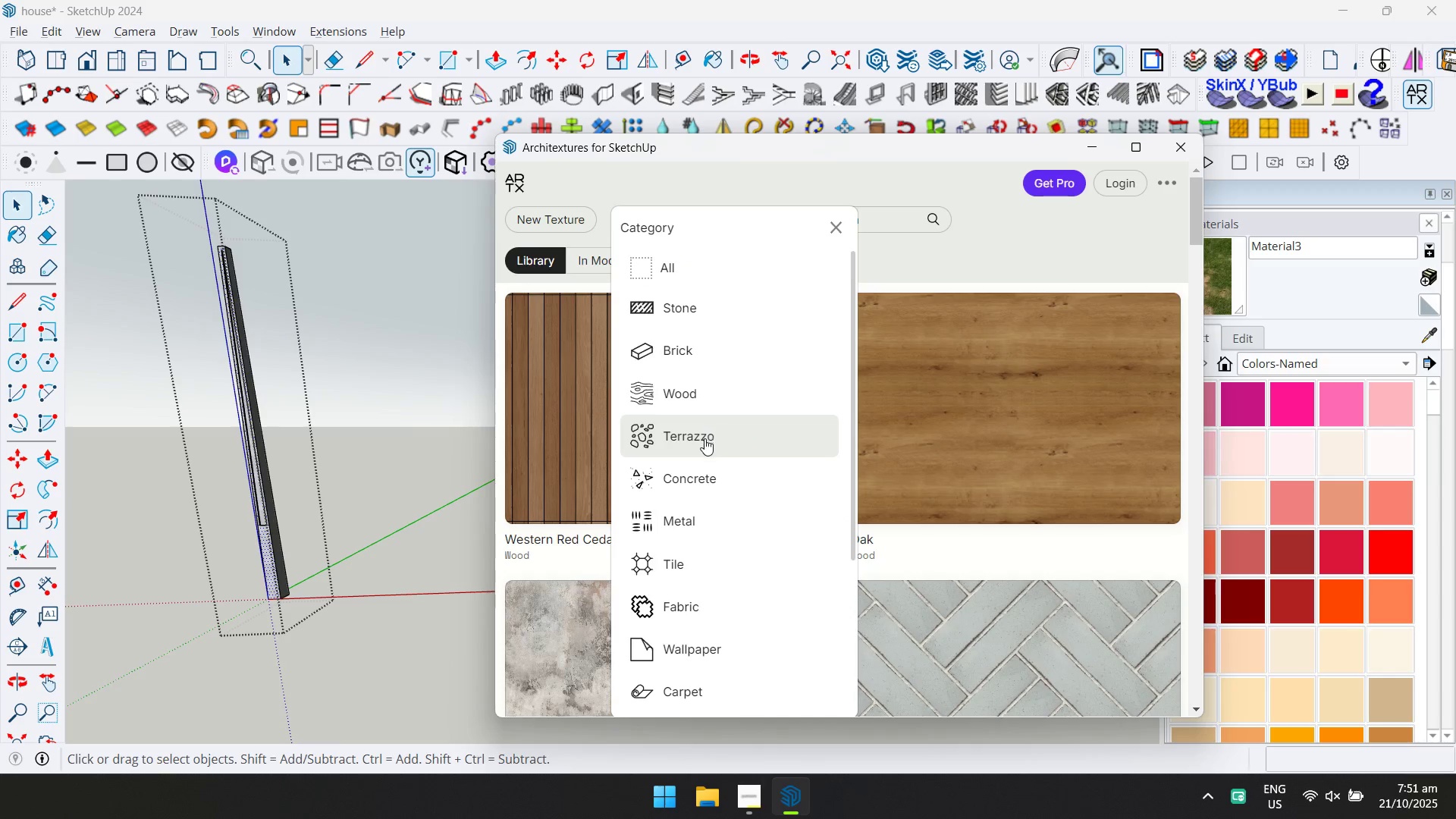 
left_click([690, 471])
 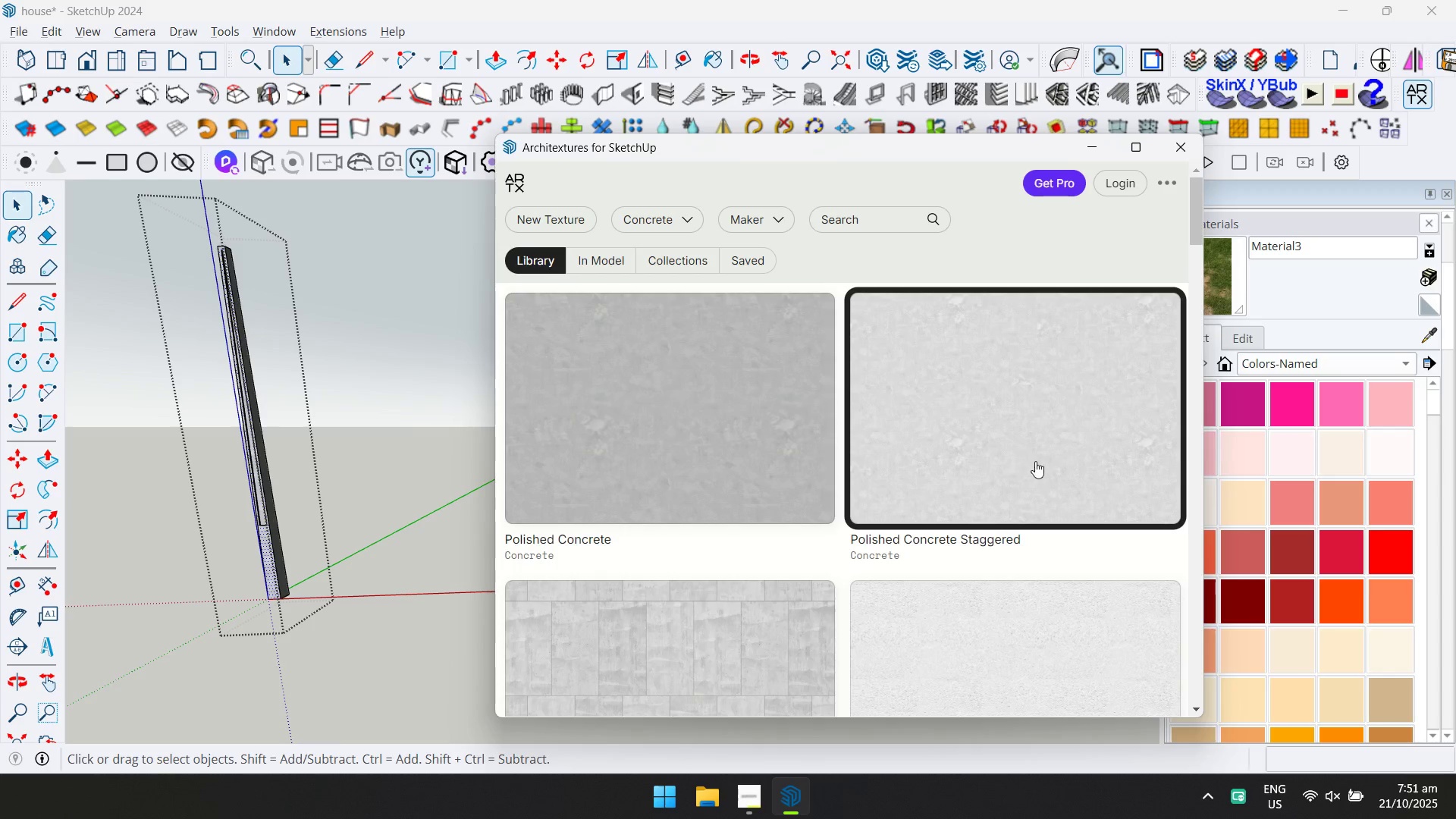 
scroll: coordinate [1029, 516], scroll_direction: down, amount: 1.0
 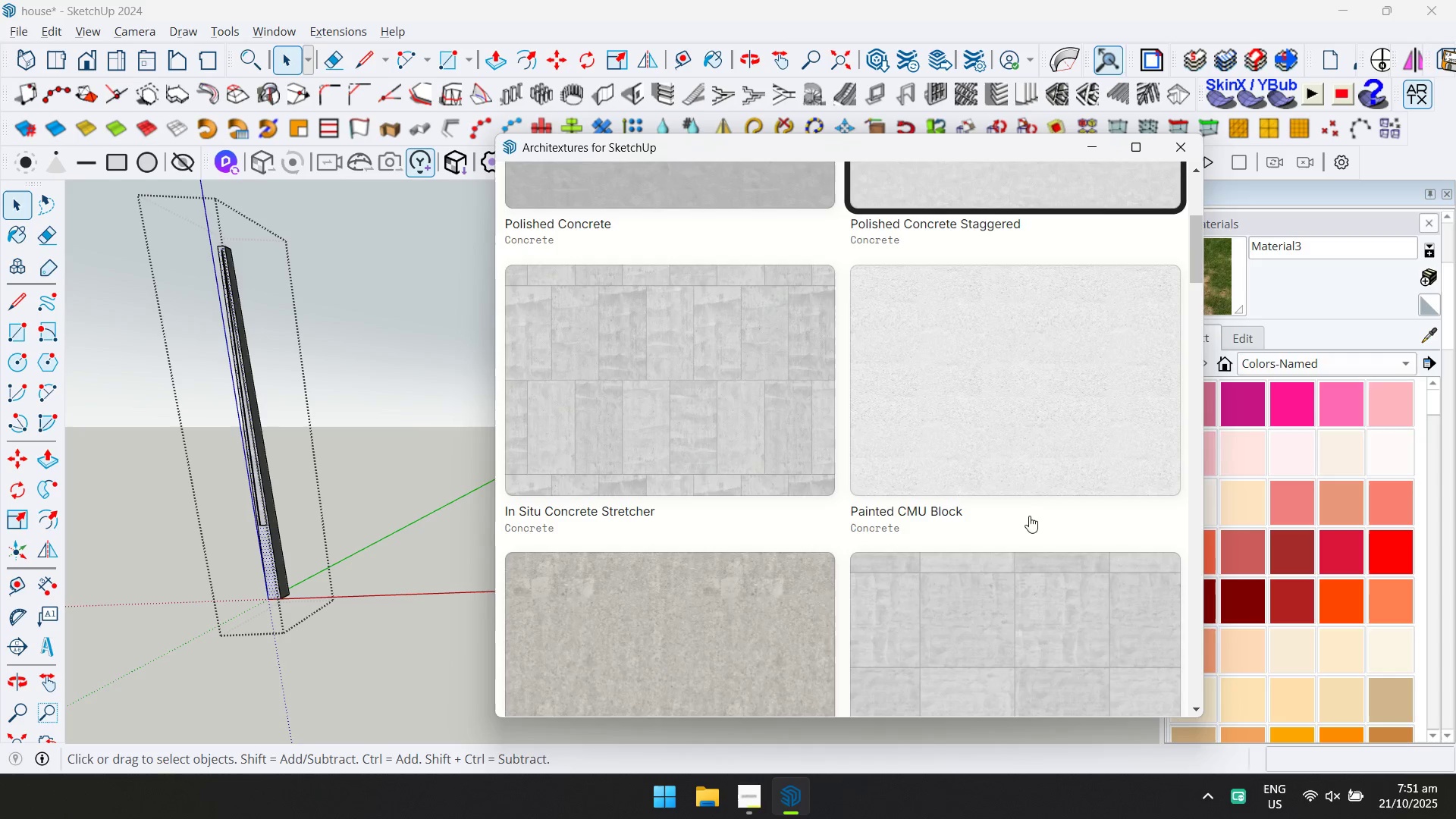 
scroll: coordinate [1022, 504], scroll_direction: up, amount: 1.0
 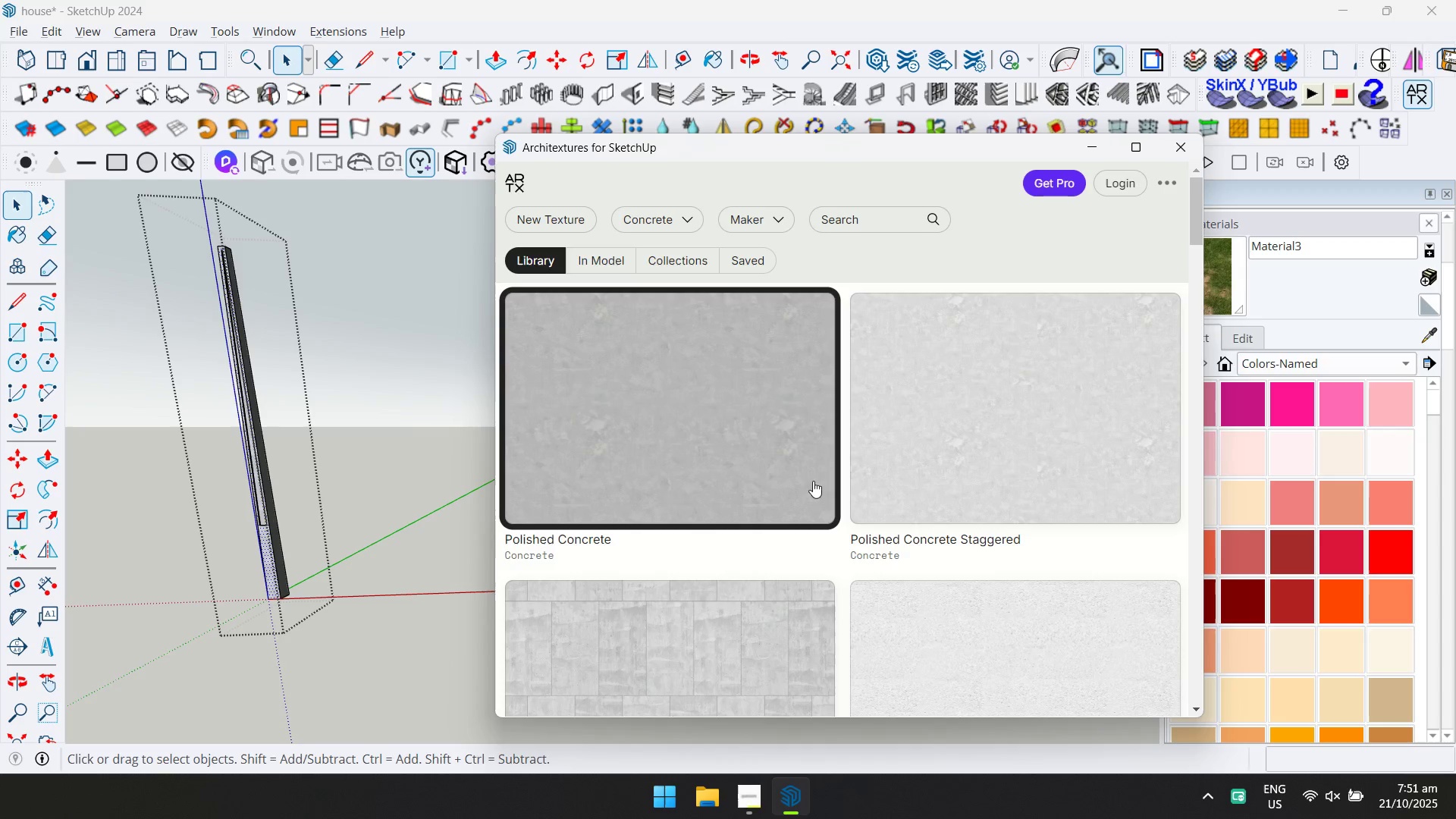 
left_click([738, 465])
 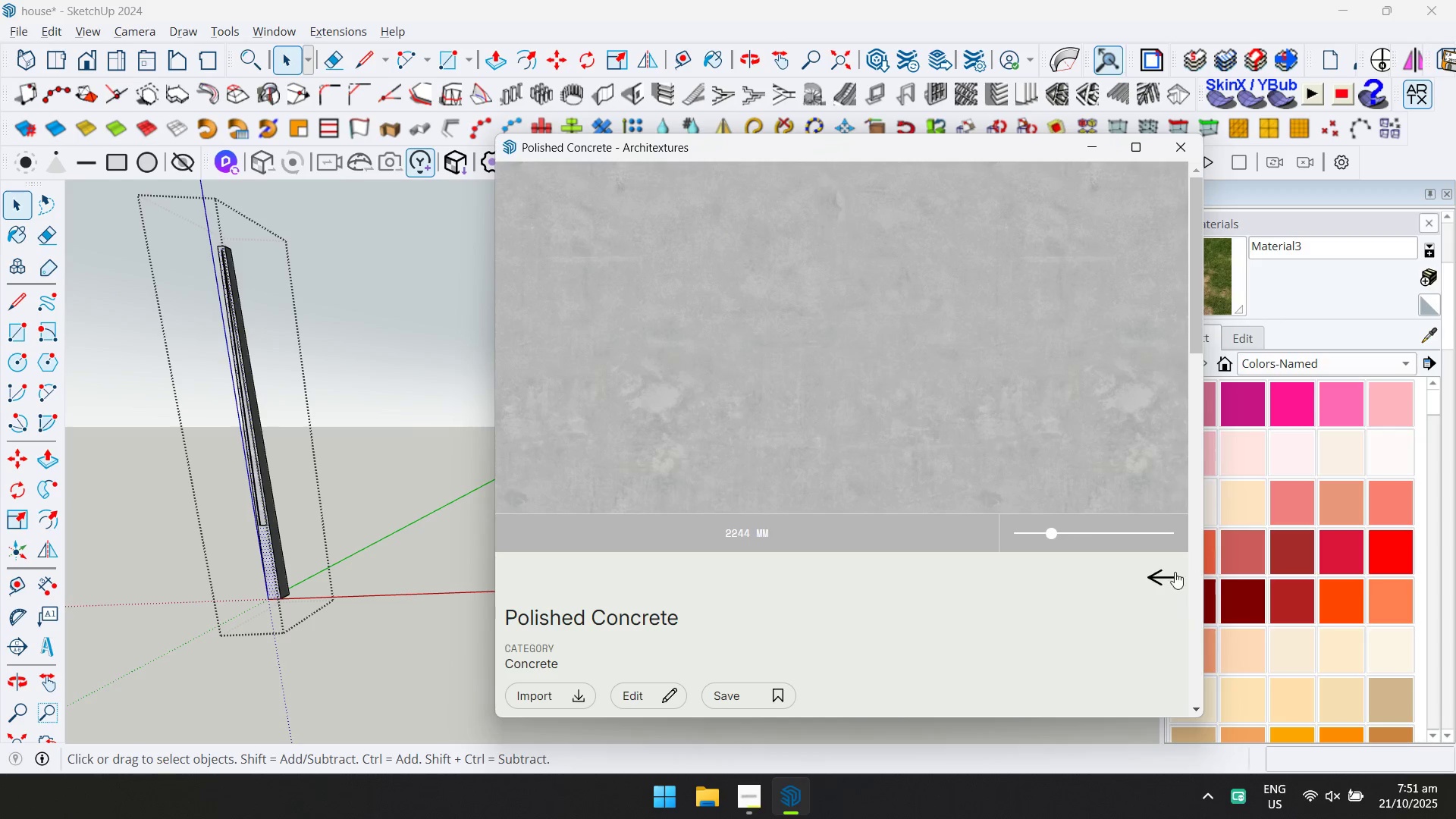 
left_click([1171, 576])
 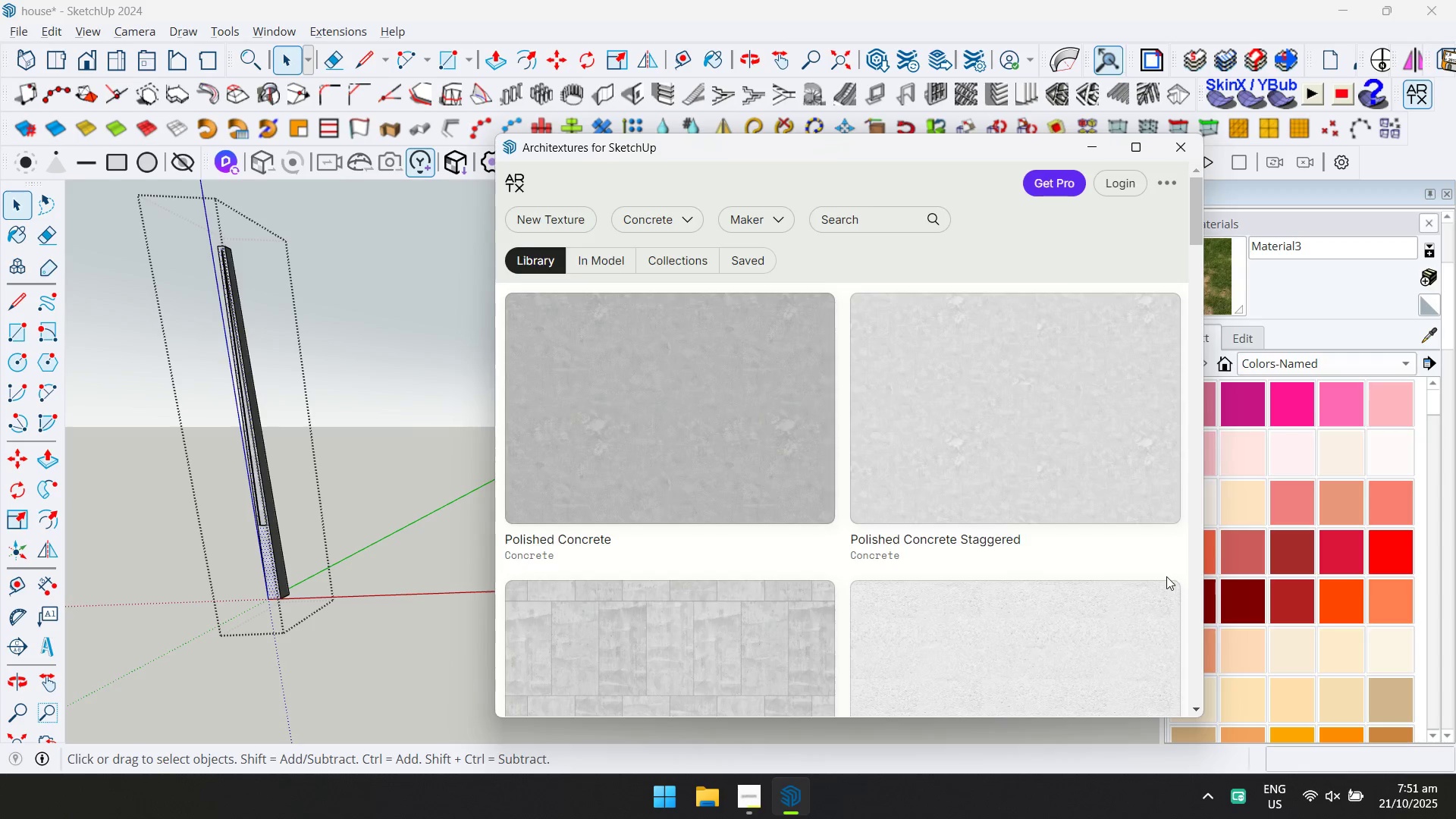 
scroll: coordinate [1031, 489], scroll_direction: down, amount: 4.0
 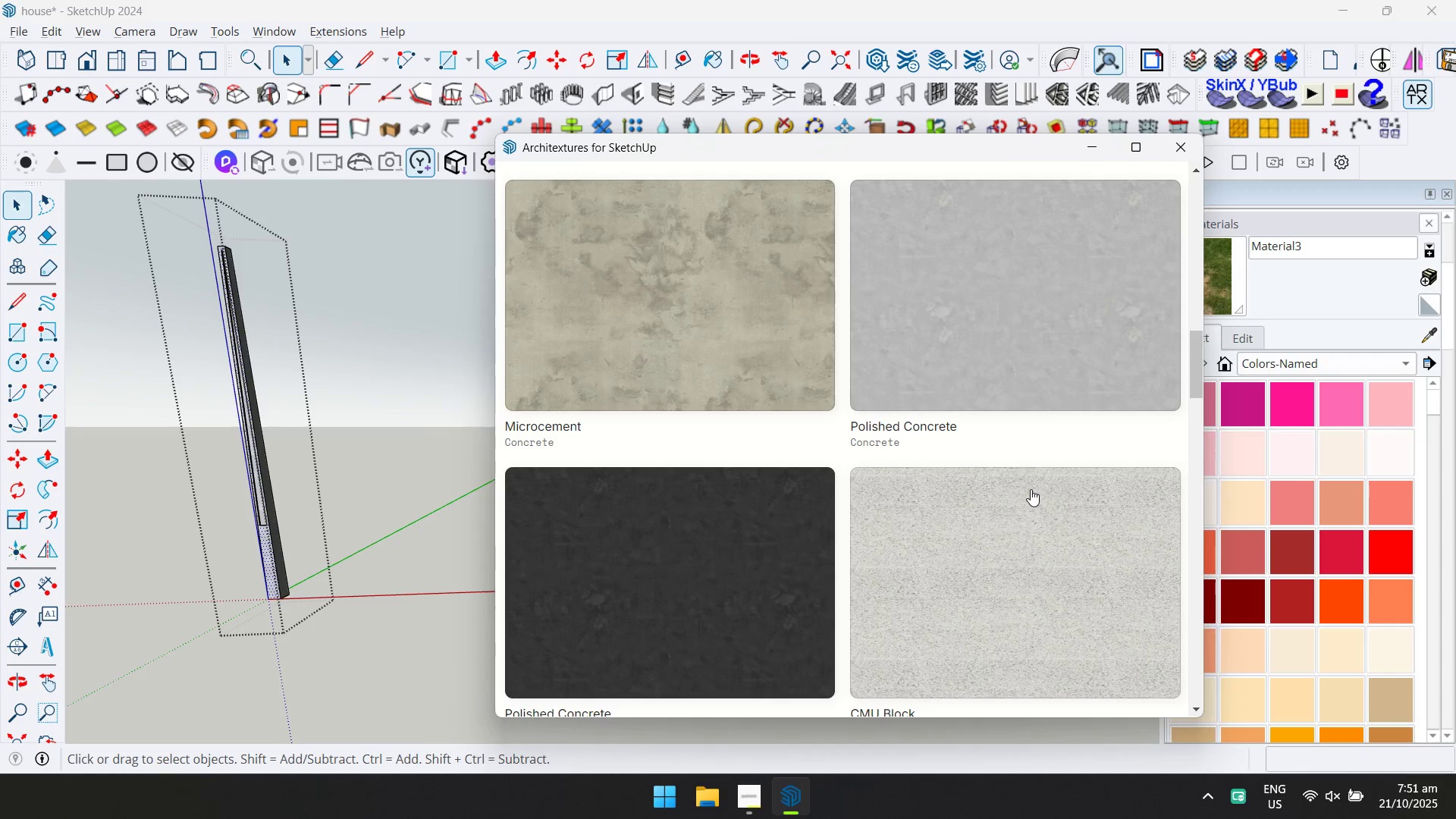 
left_click([997, 522])
 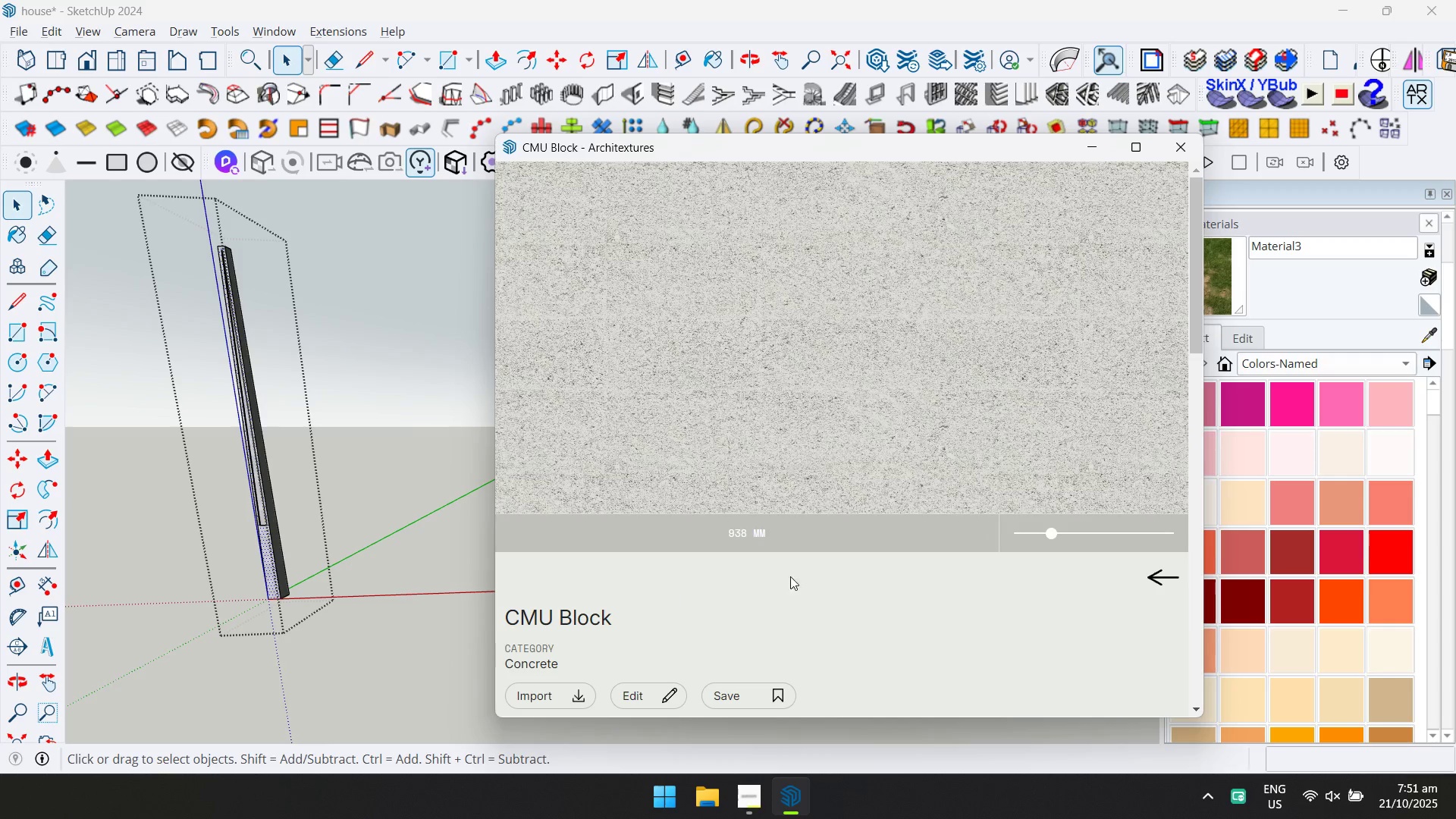 
left_click([1151, 580])
 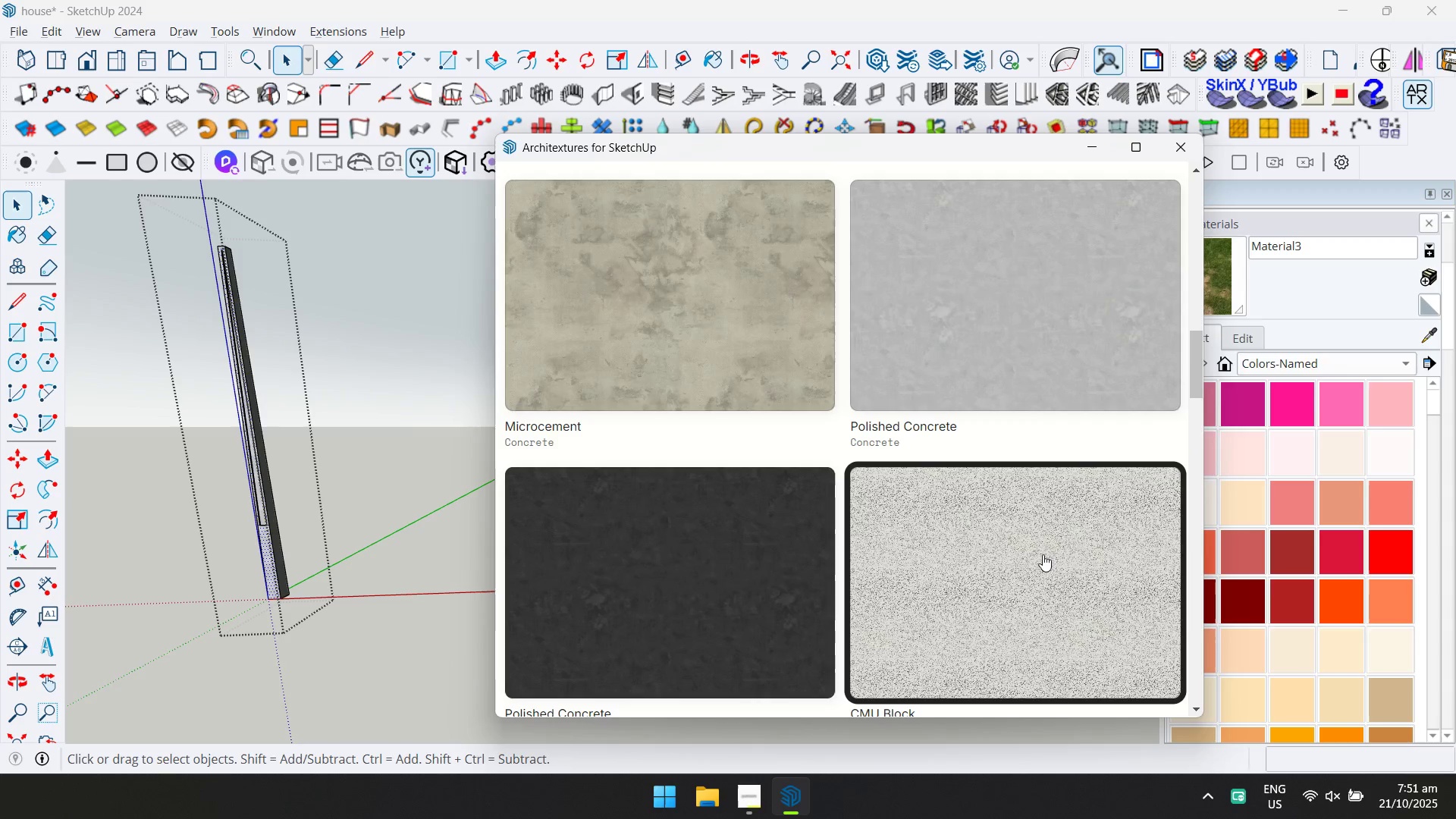 
scroll: coordinate [990, 508], scroll_direction: down, amount: 2.0
 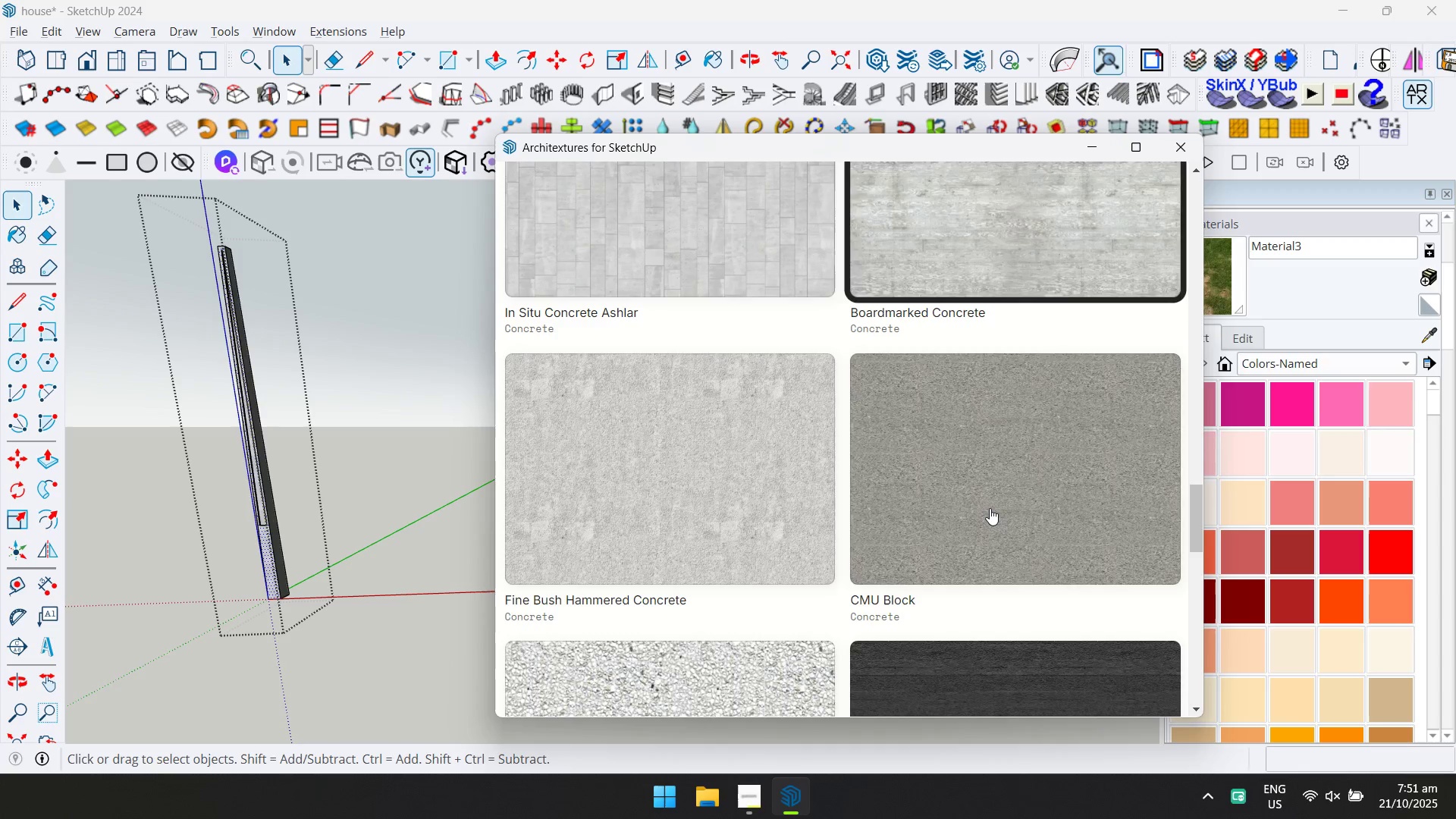 
left_click([715, 488])
 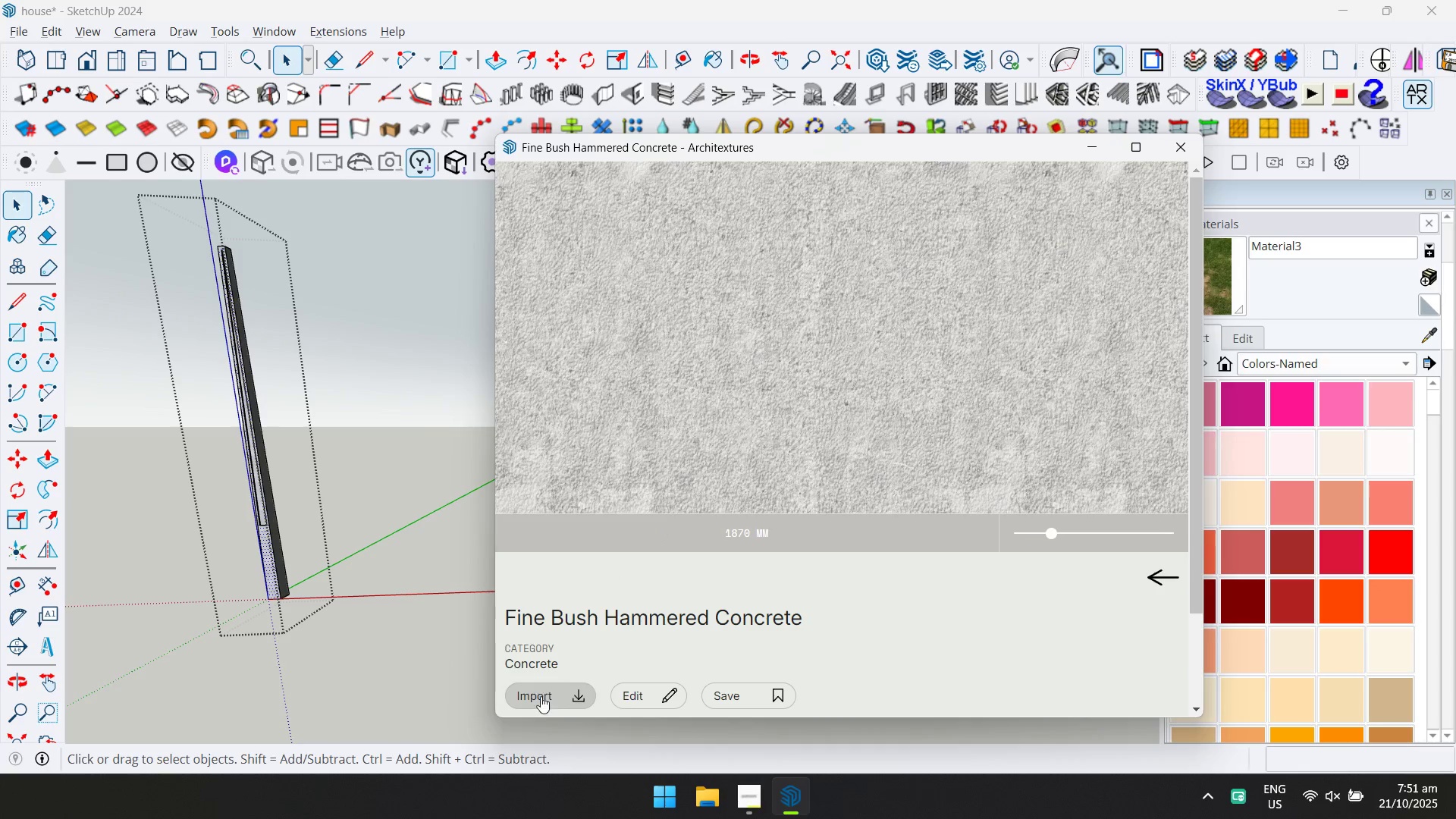 
left_click([540, 700])
 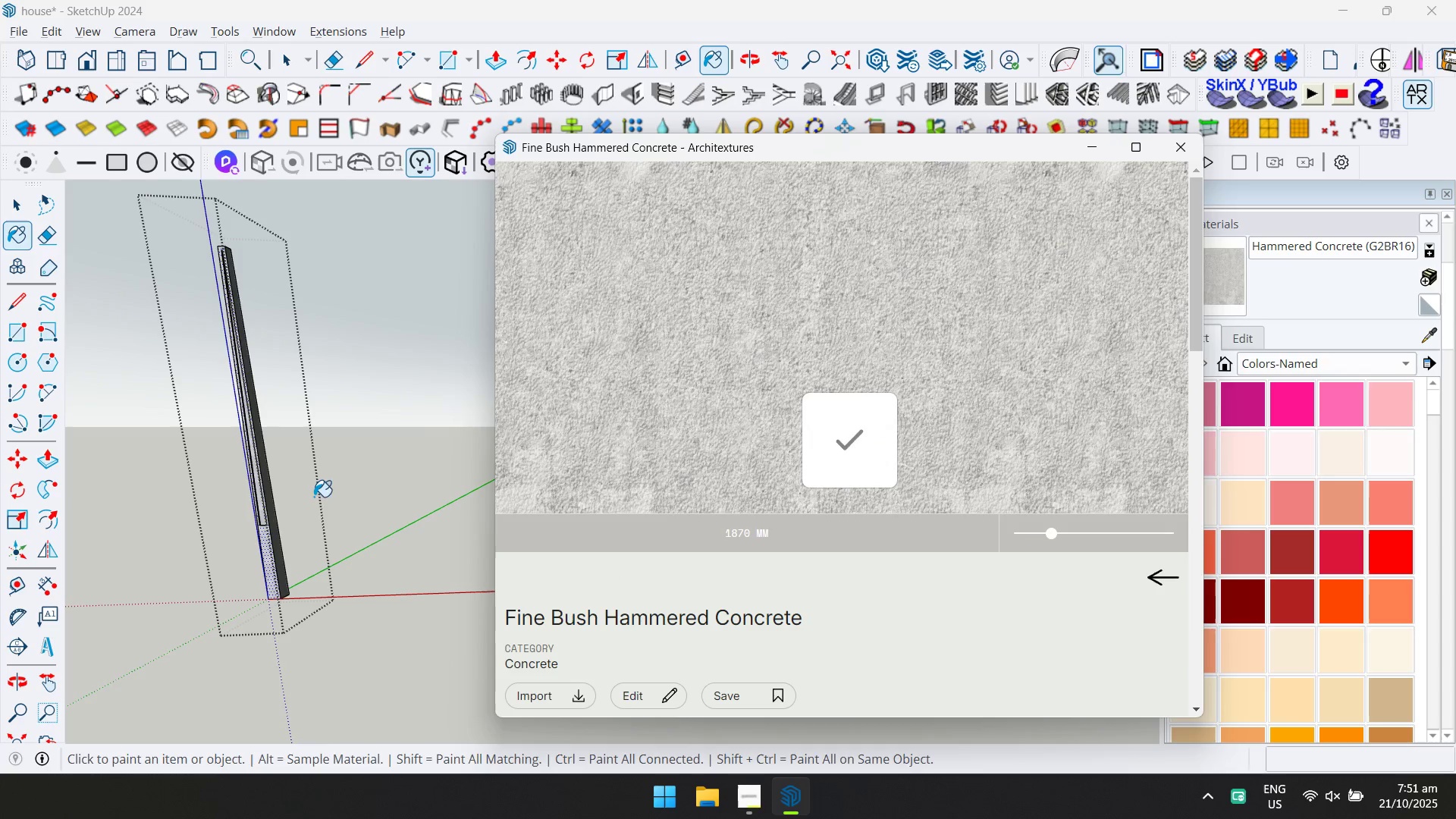 
hold_key(key=ControlLeft, duration=0.97)
left_click([262, 545])
 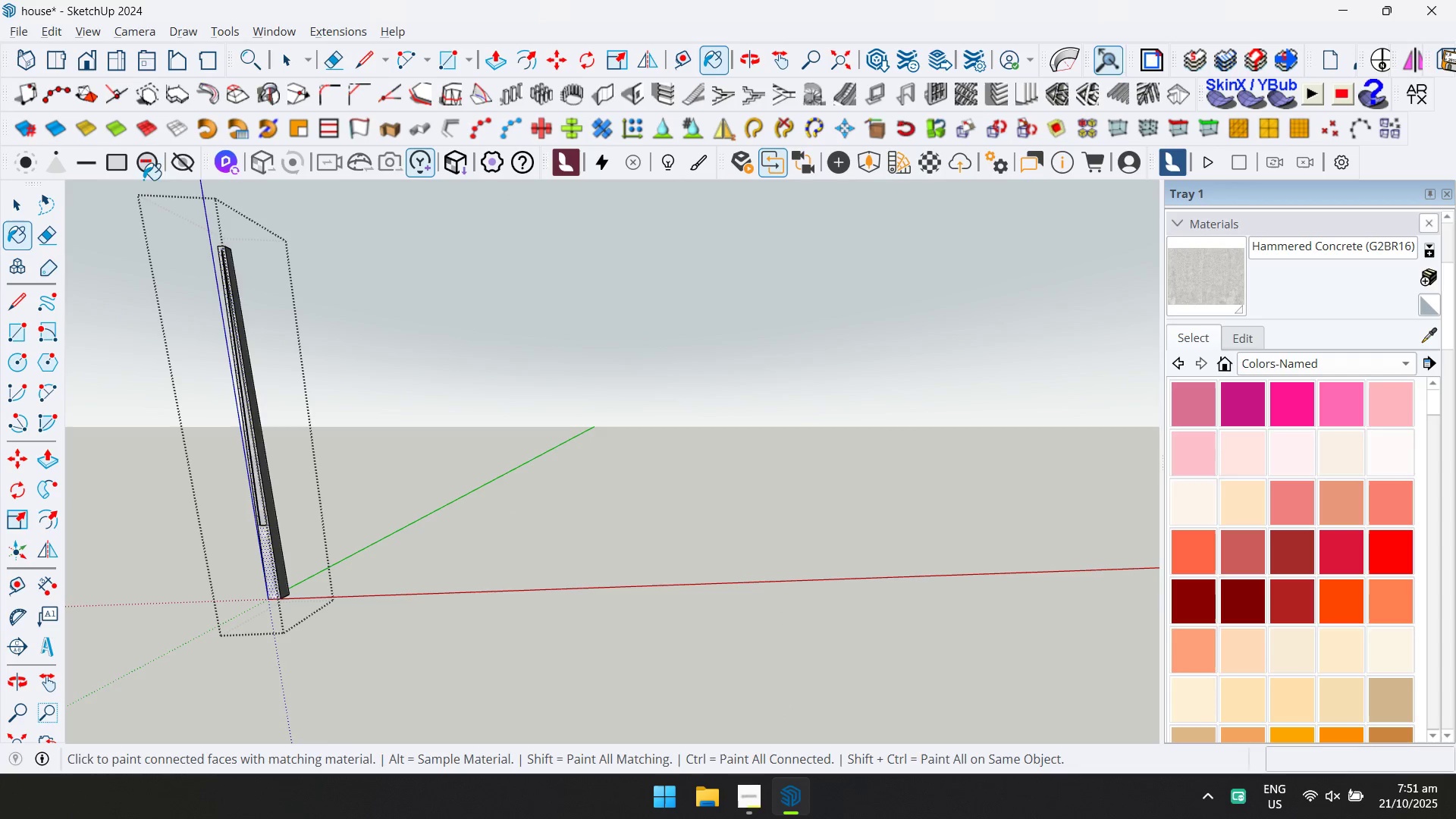 
key(Escape)
 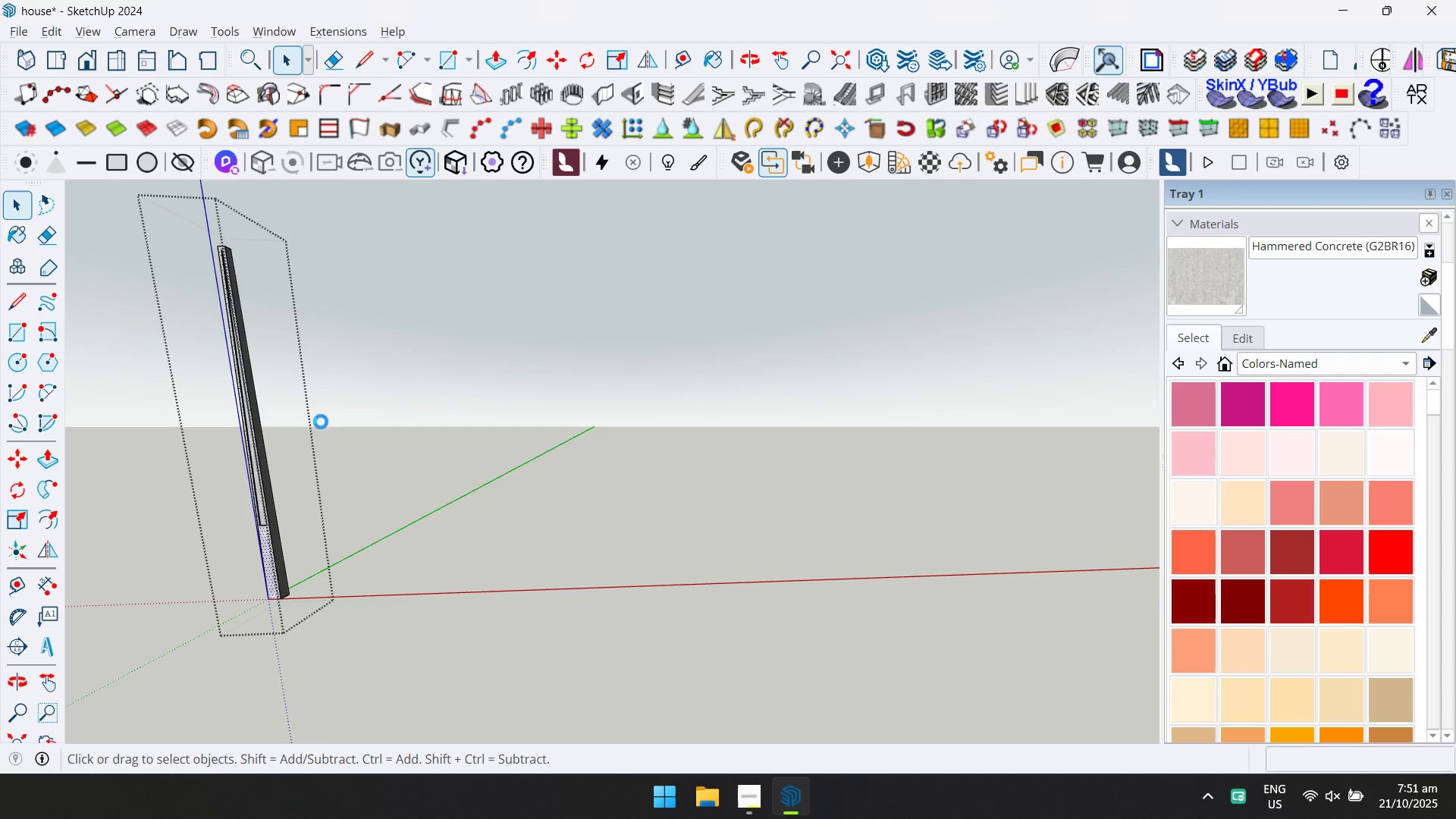 
scroll: coordinate [595, 522], scroll_direction: up, amount: 18.0
 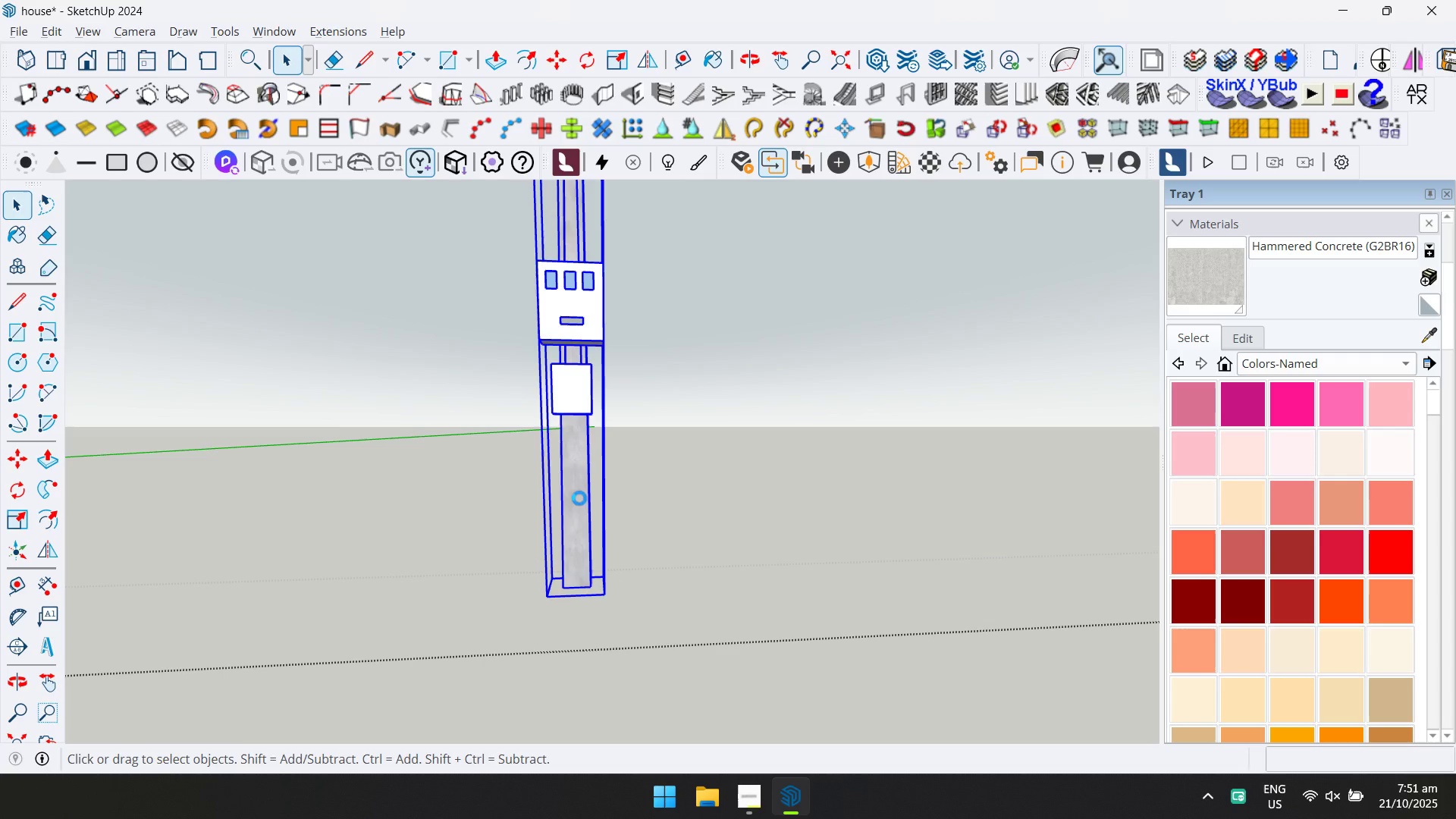 
key(Escape)
 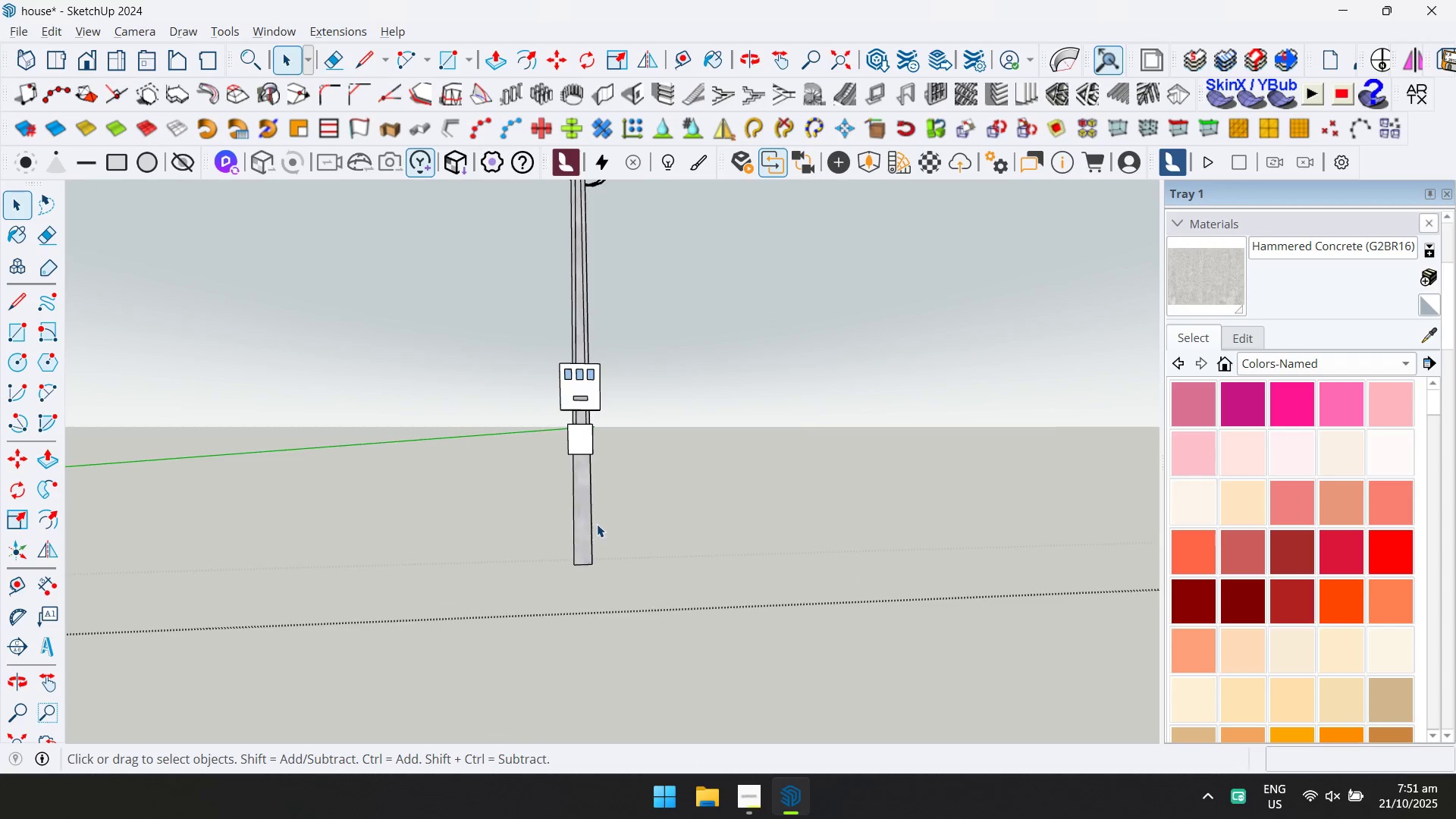 
double_click([579, 498])
 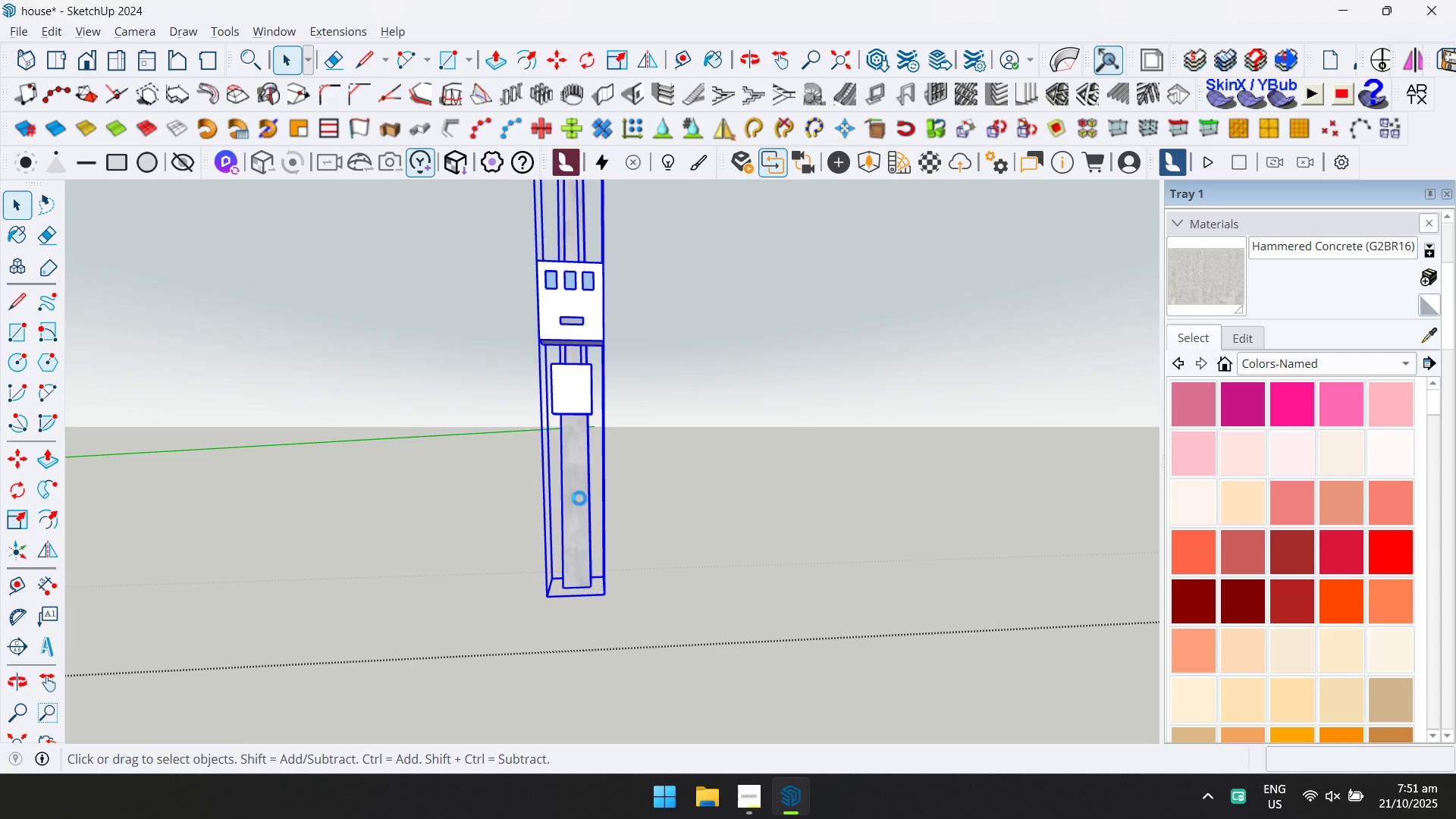 
triple_click([579, 498])
 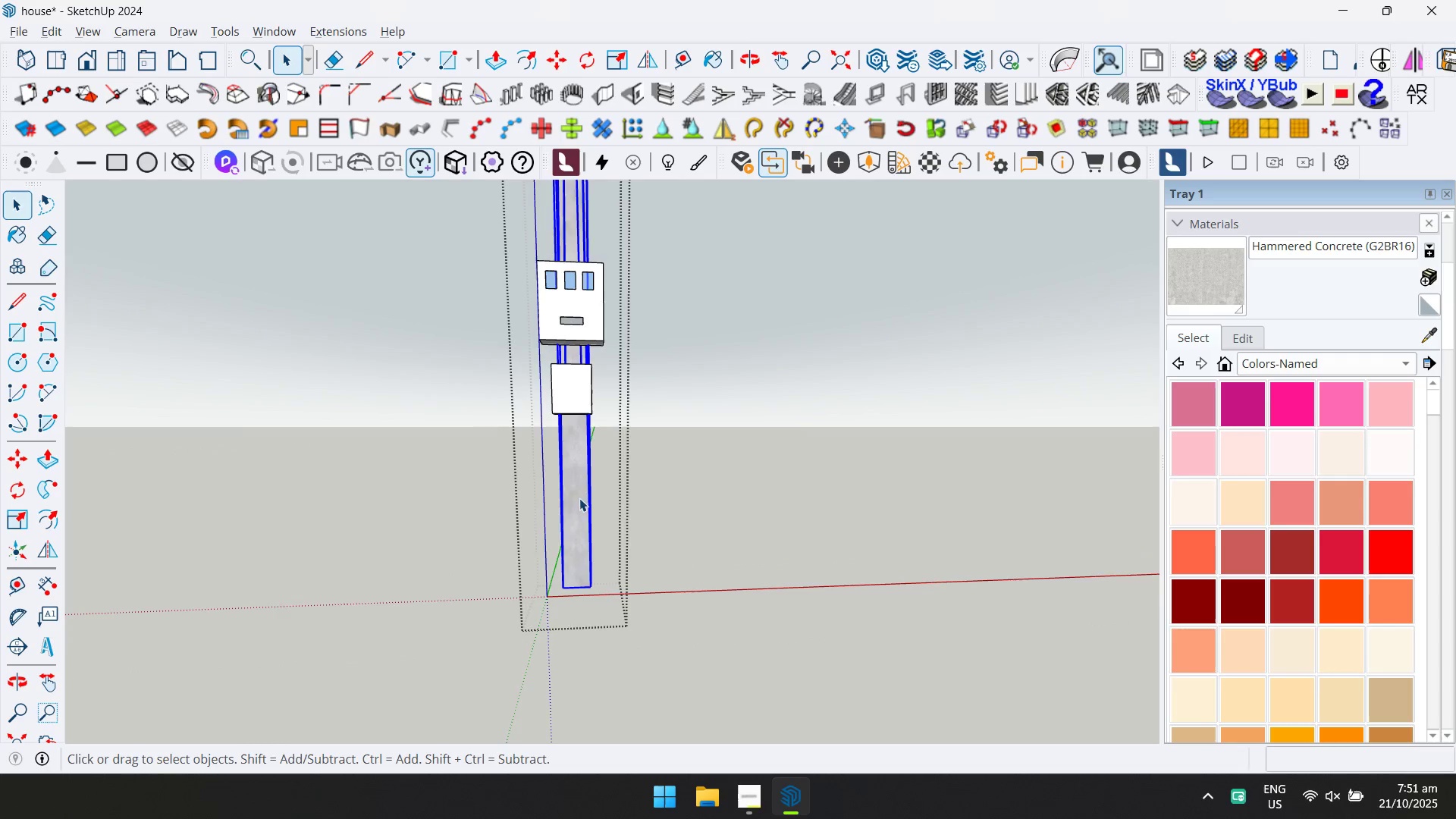 
scroll: coordinate [579, 498], scroll_direction: up, amount: 4.0
 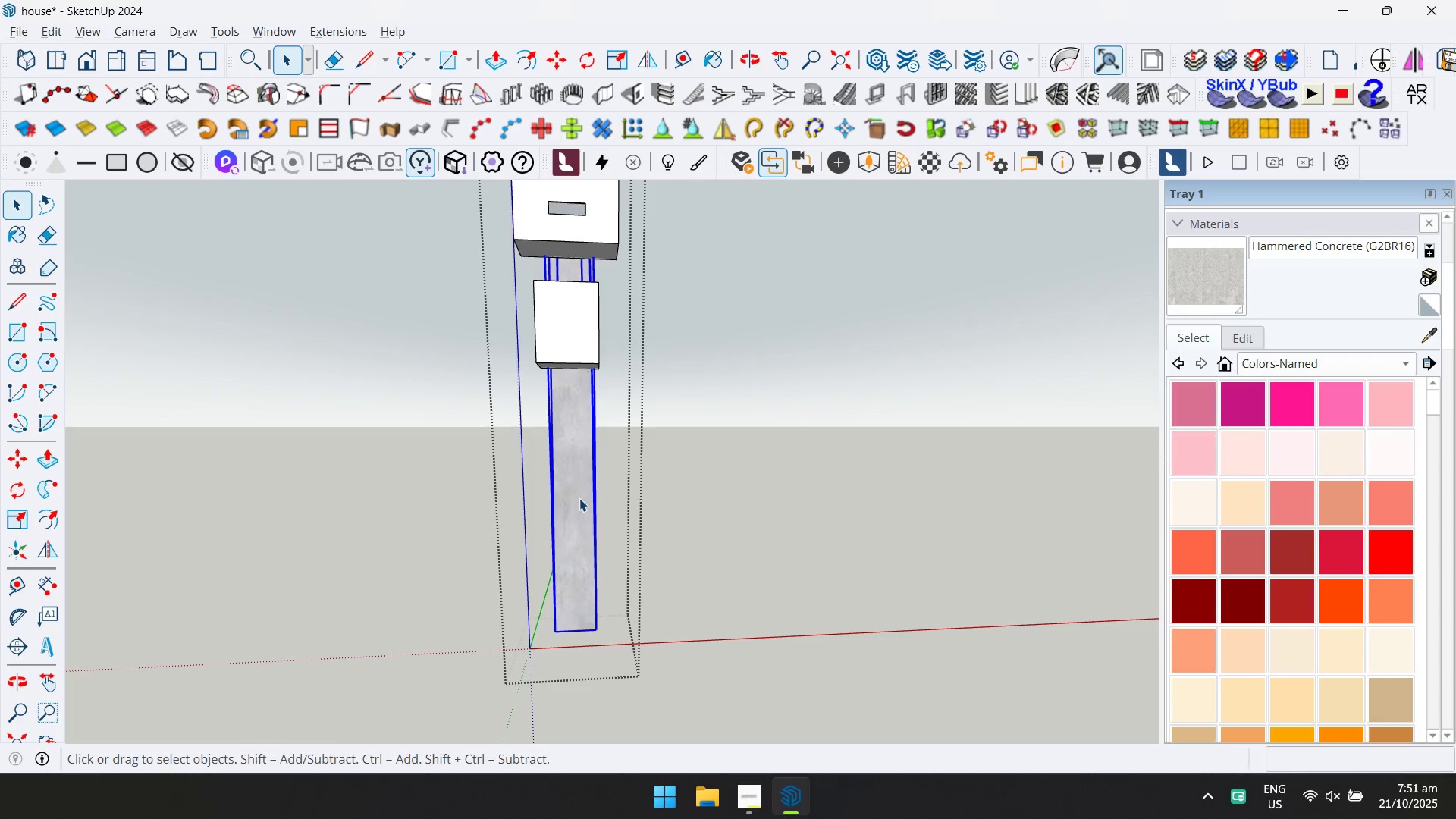 
double_click([579, 498])
 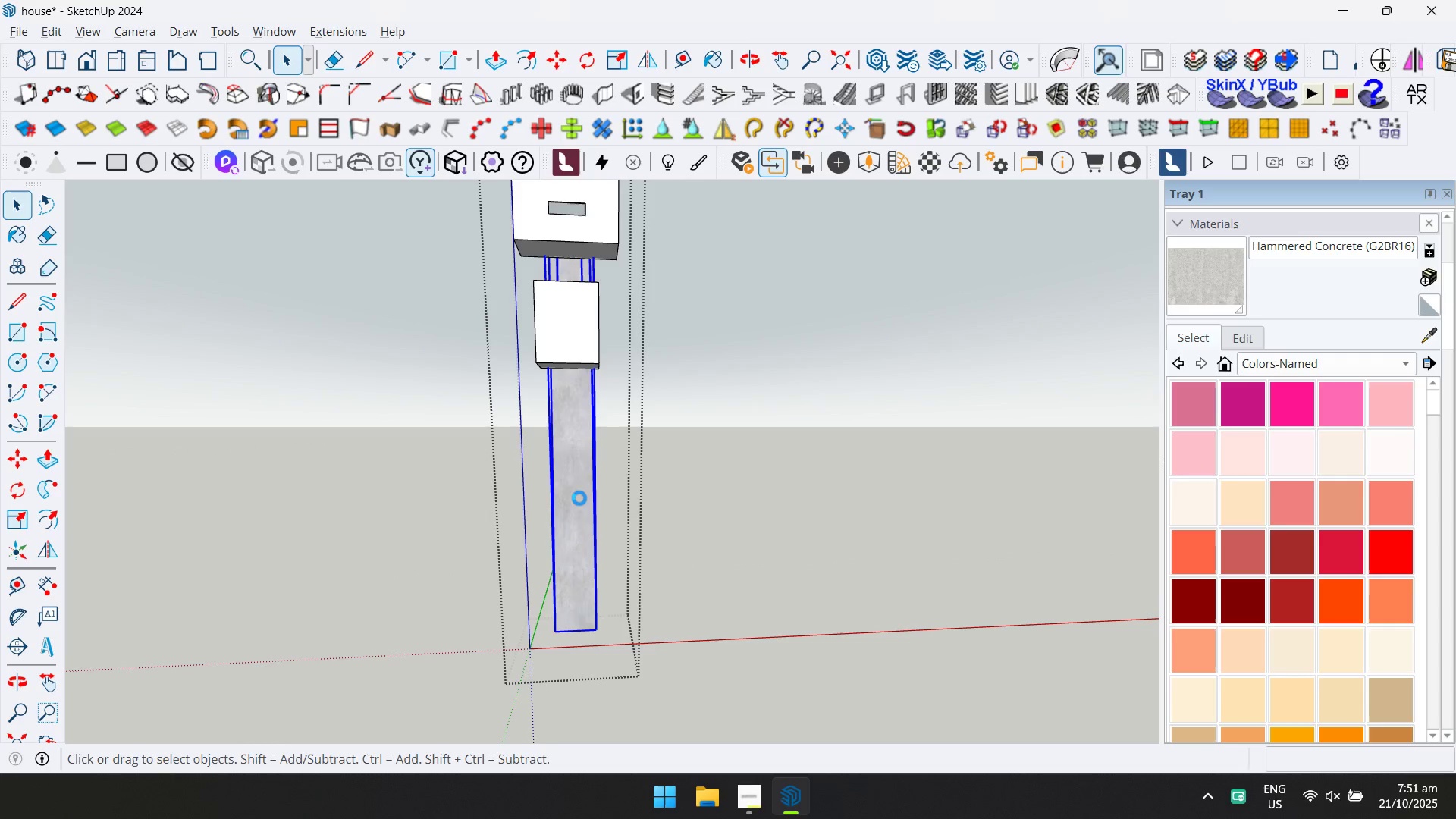 
triple_click([579, 498])
 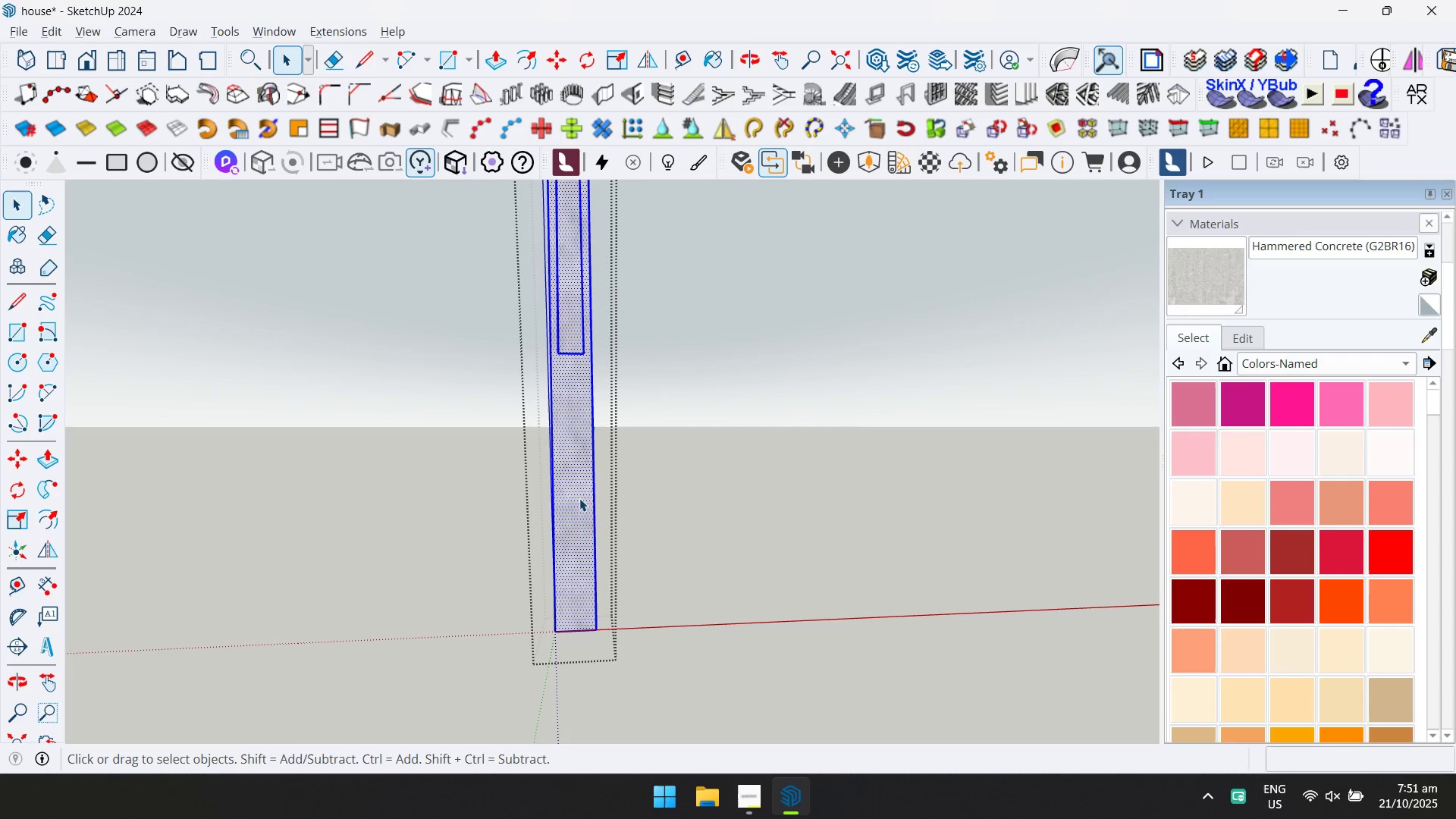 
left_click([579, 498])
 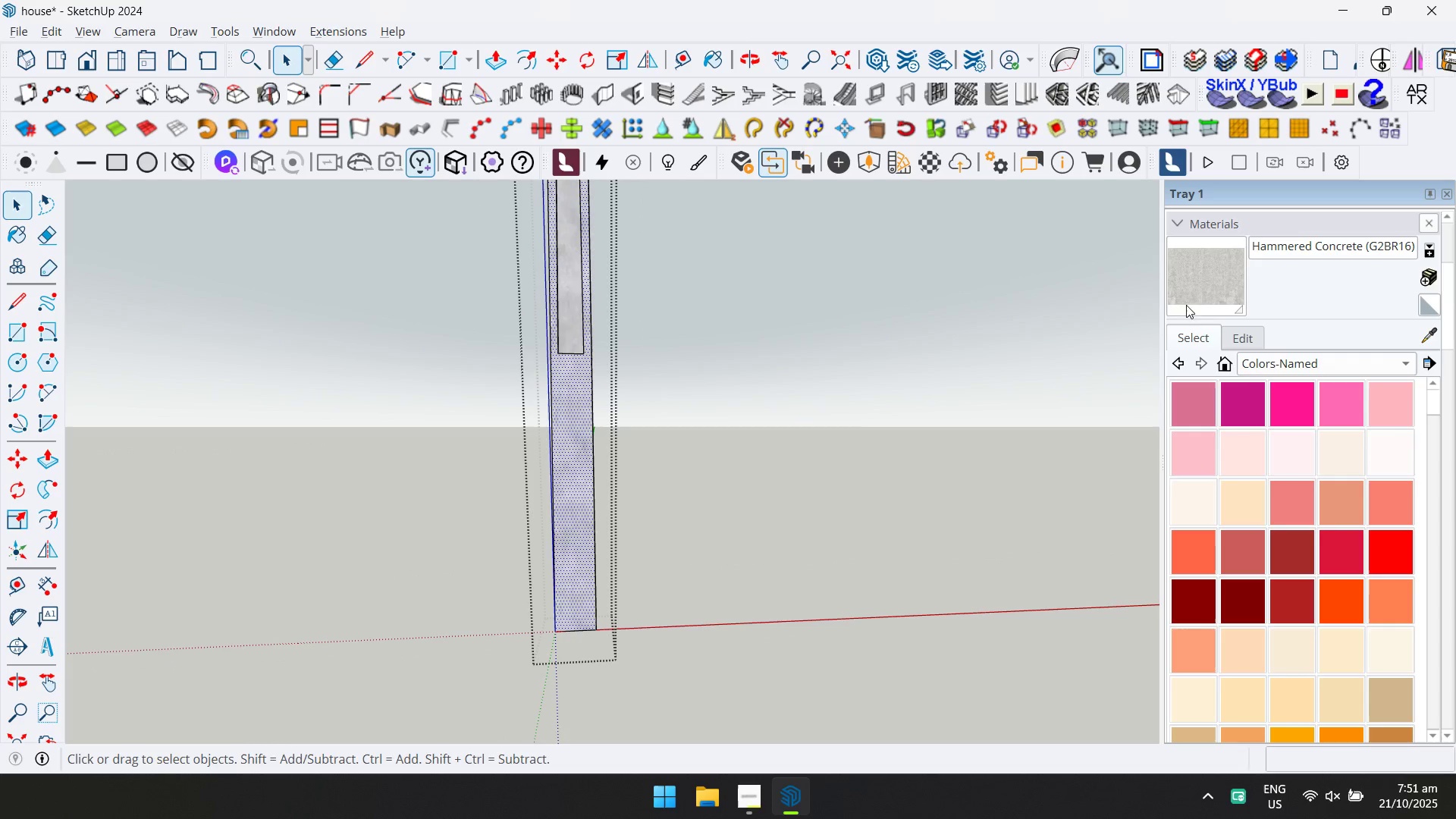 
left_click([1205, 282])
 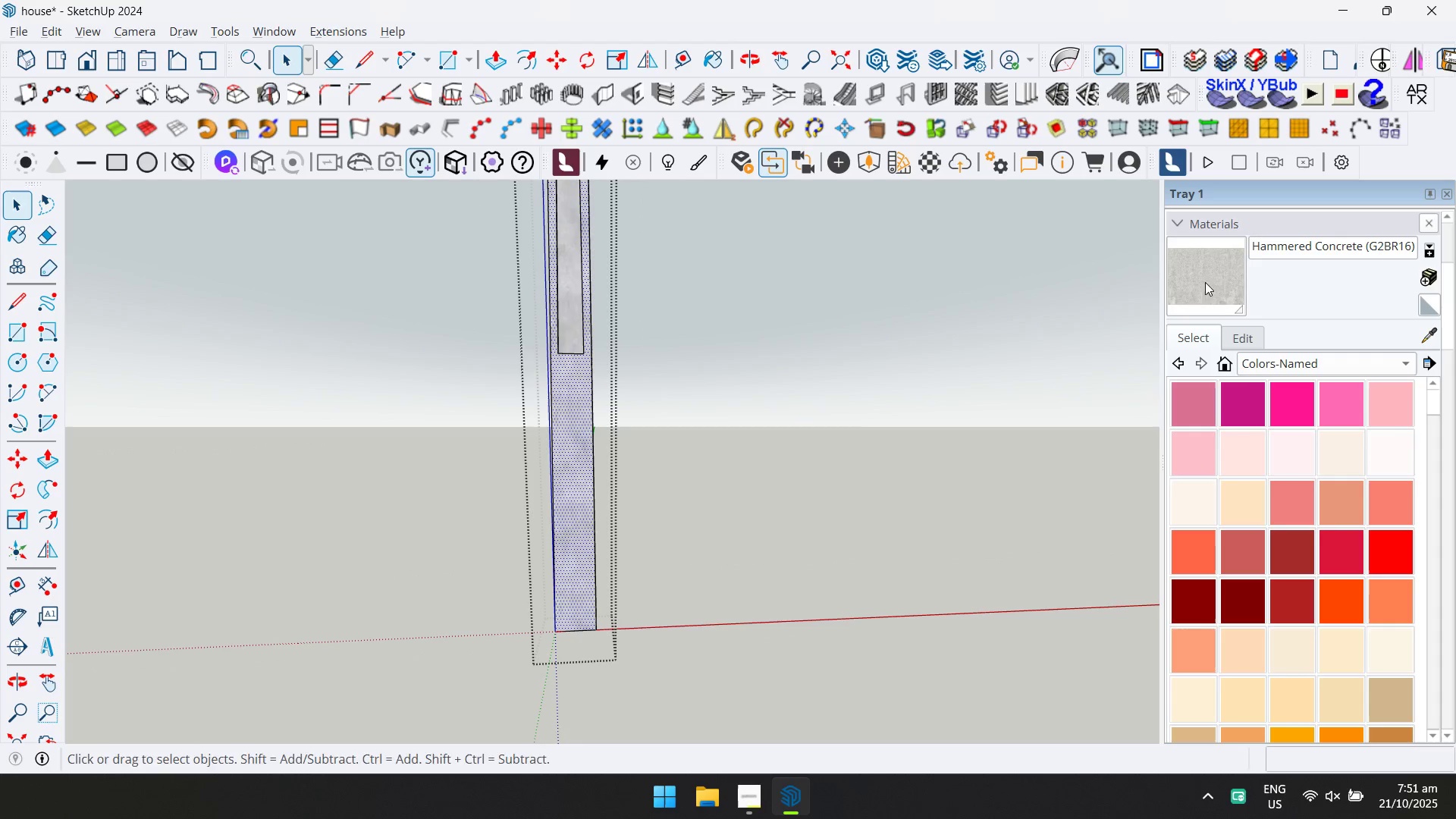 
hold_key(key=ControlLeft, duration=1.5)
left_click([575, 409])
 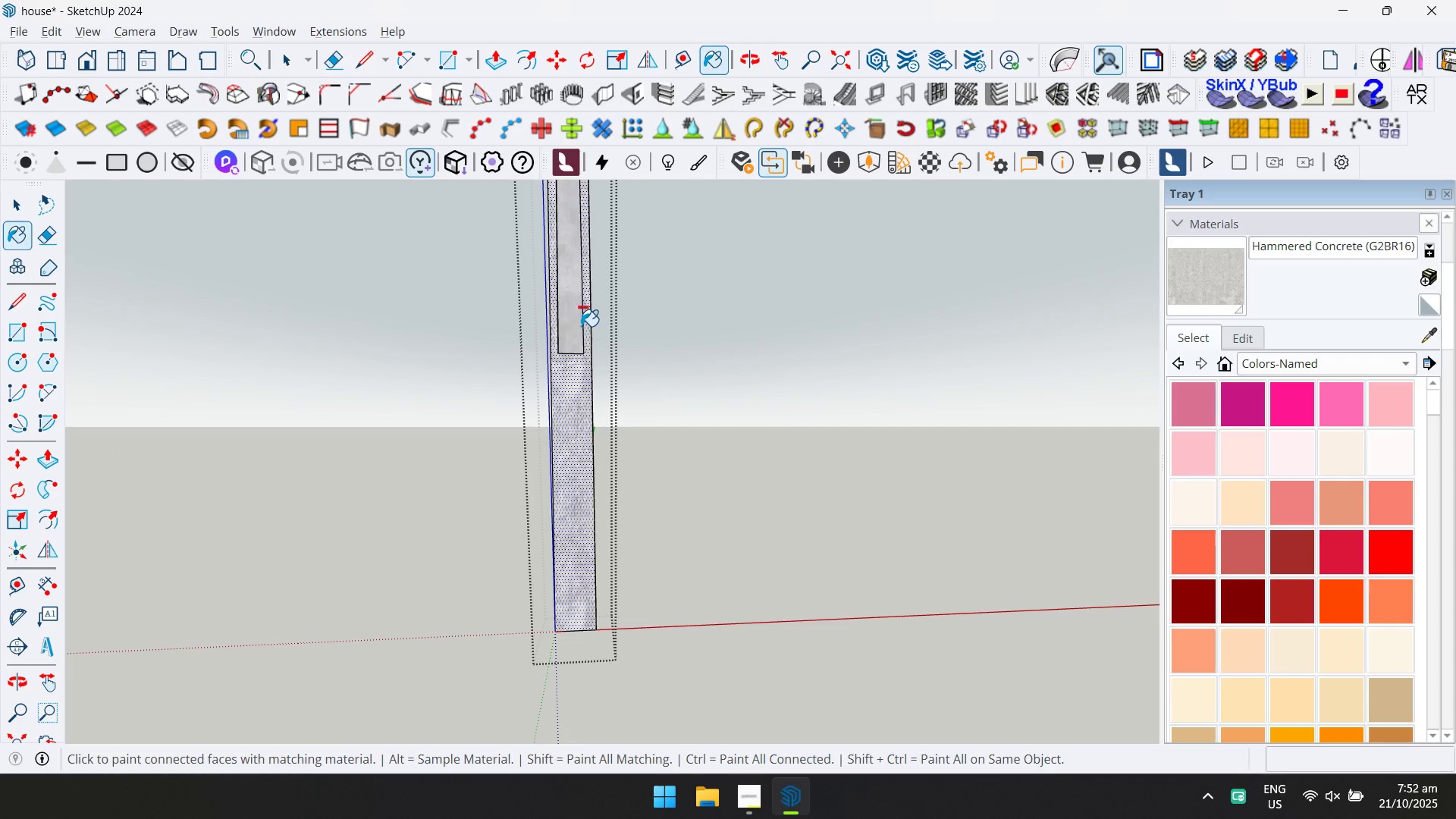 
left_click([581, 325])
 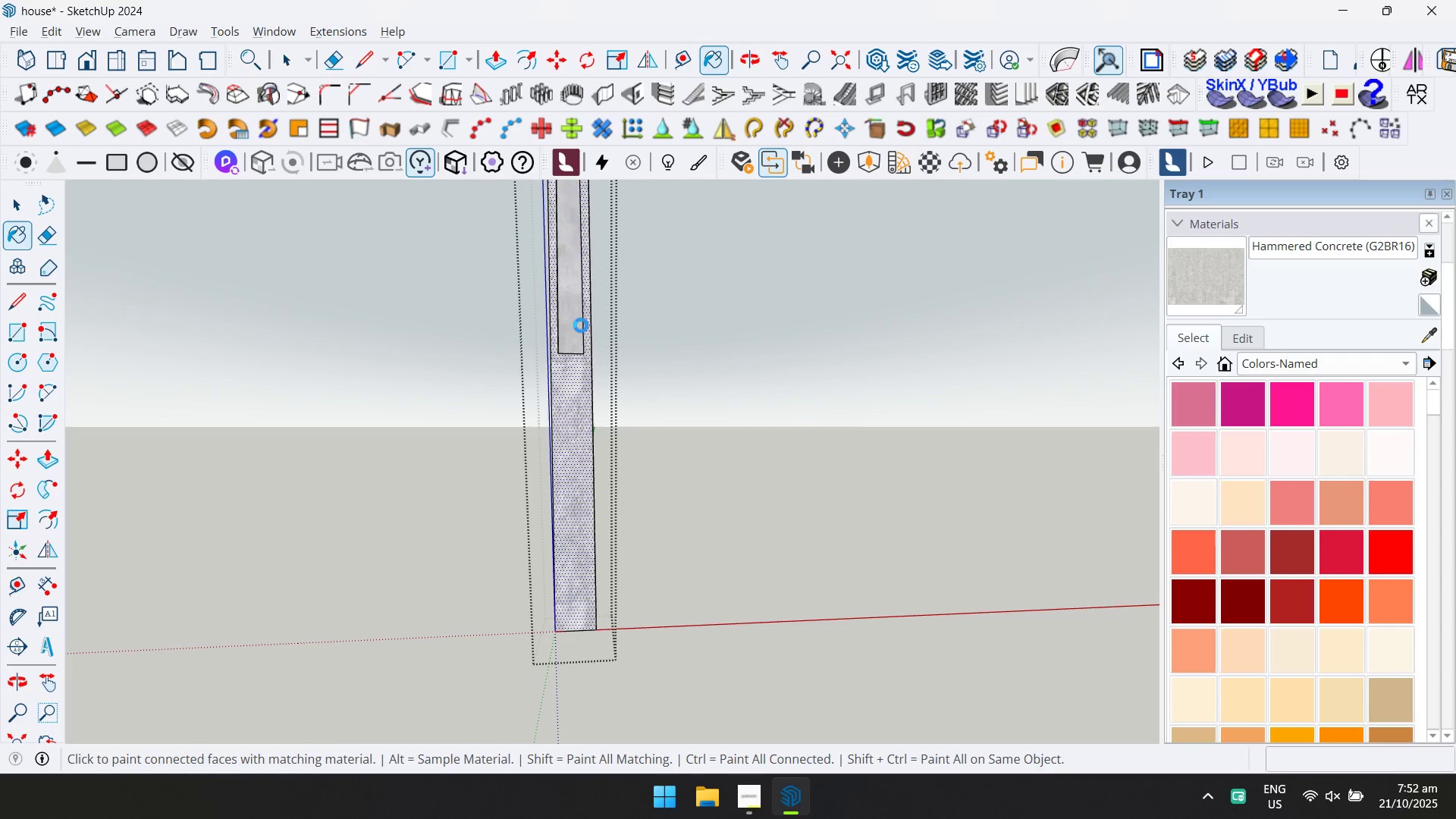 
hold_key(key=ControlLeft, duration=0.99)
 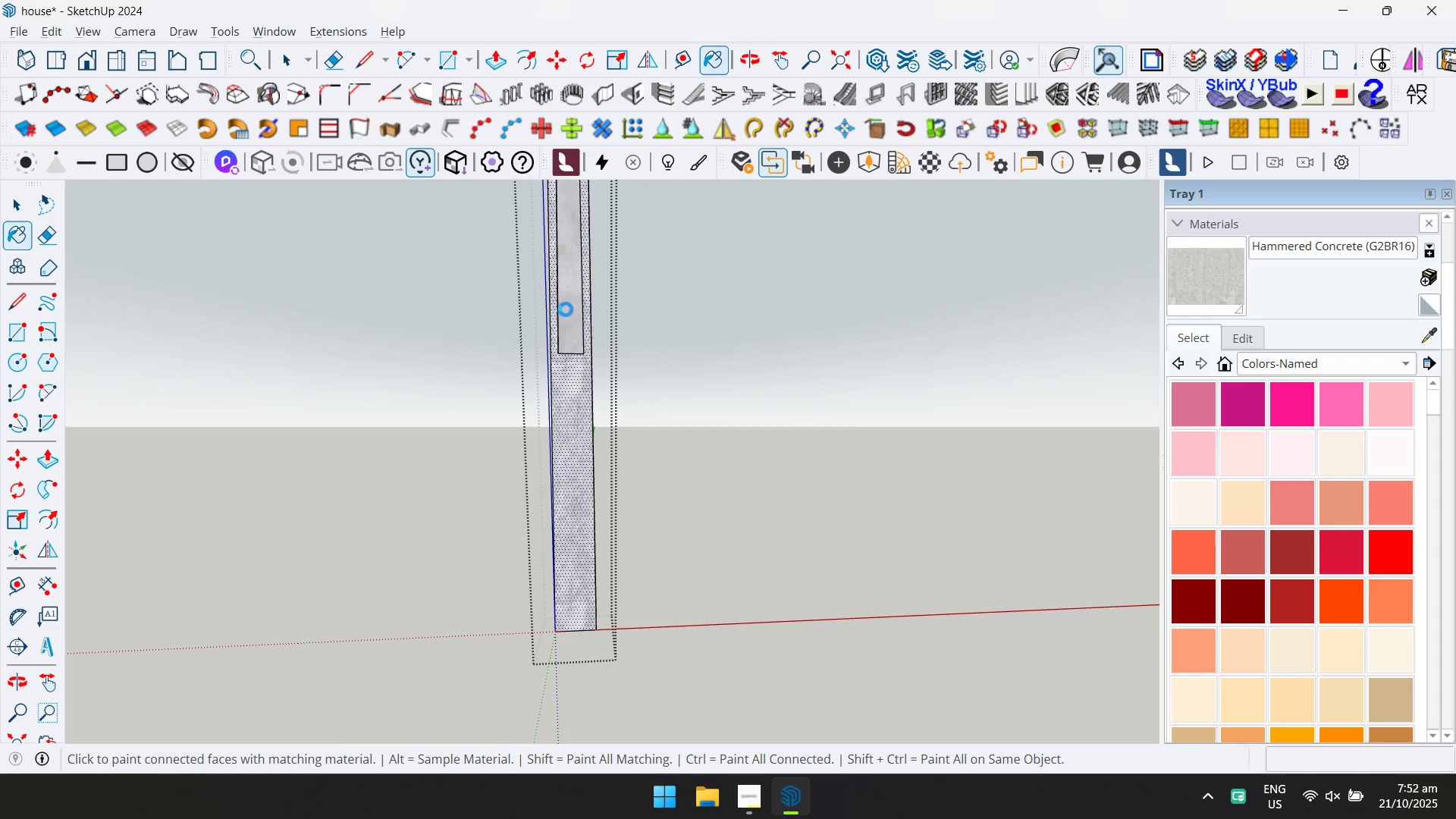 
hold_key(key=ControlLeft, duration=0.72)
 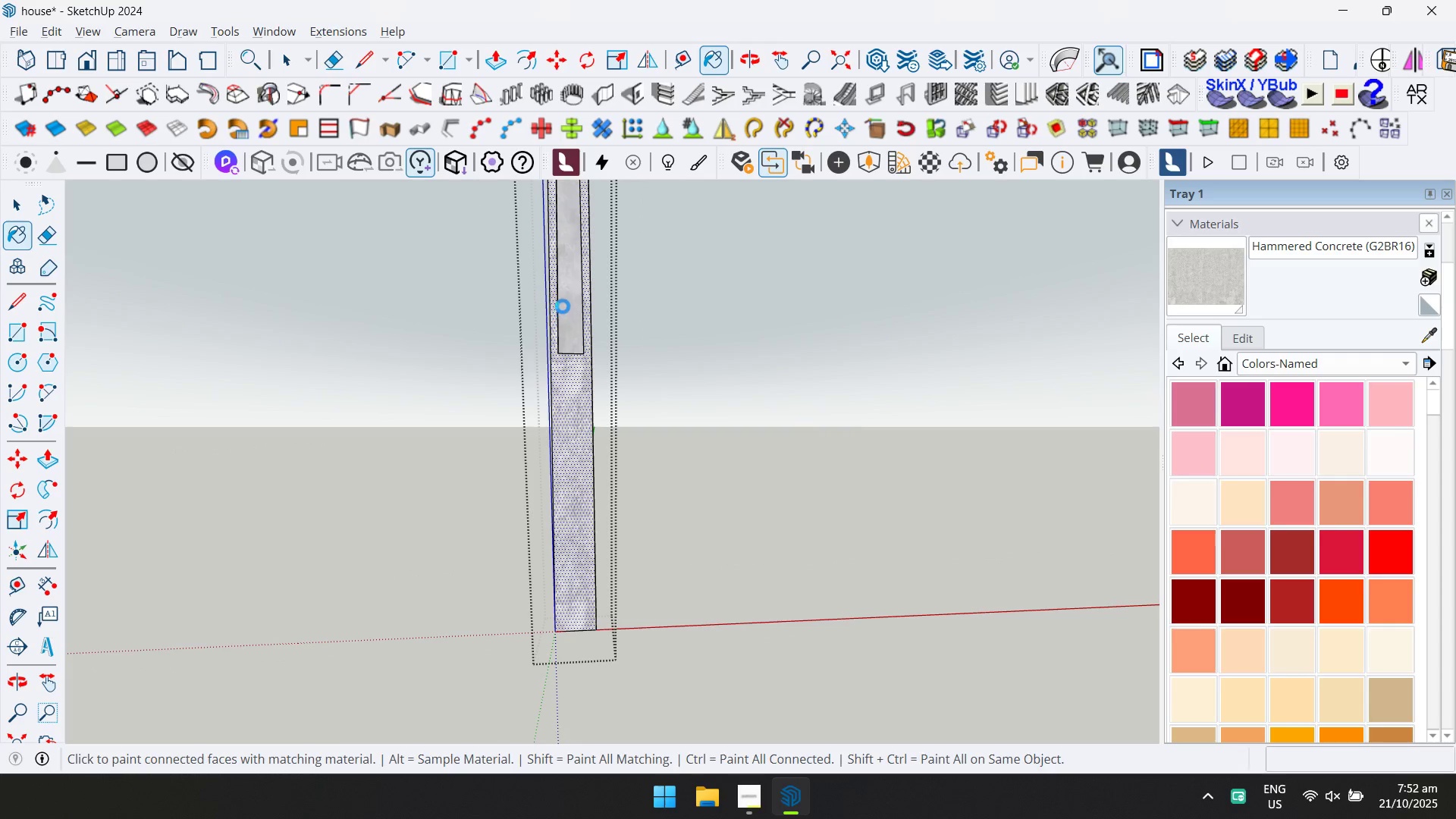 
hold_key(key=ControlLeft, duration=0.45)
left_click([572, 304])
 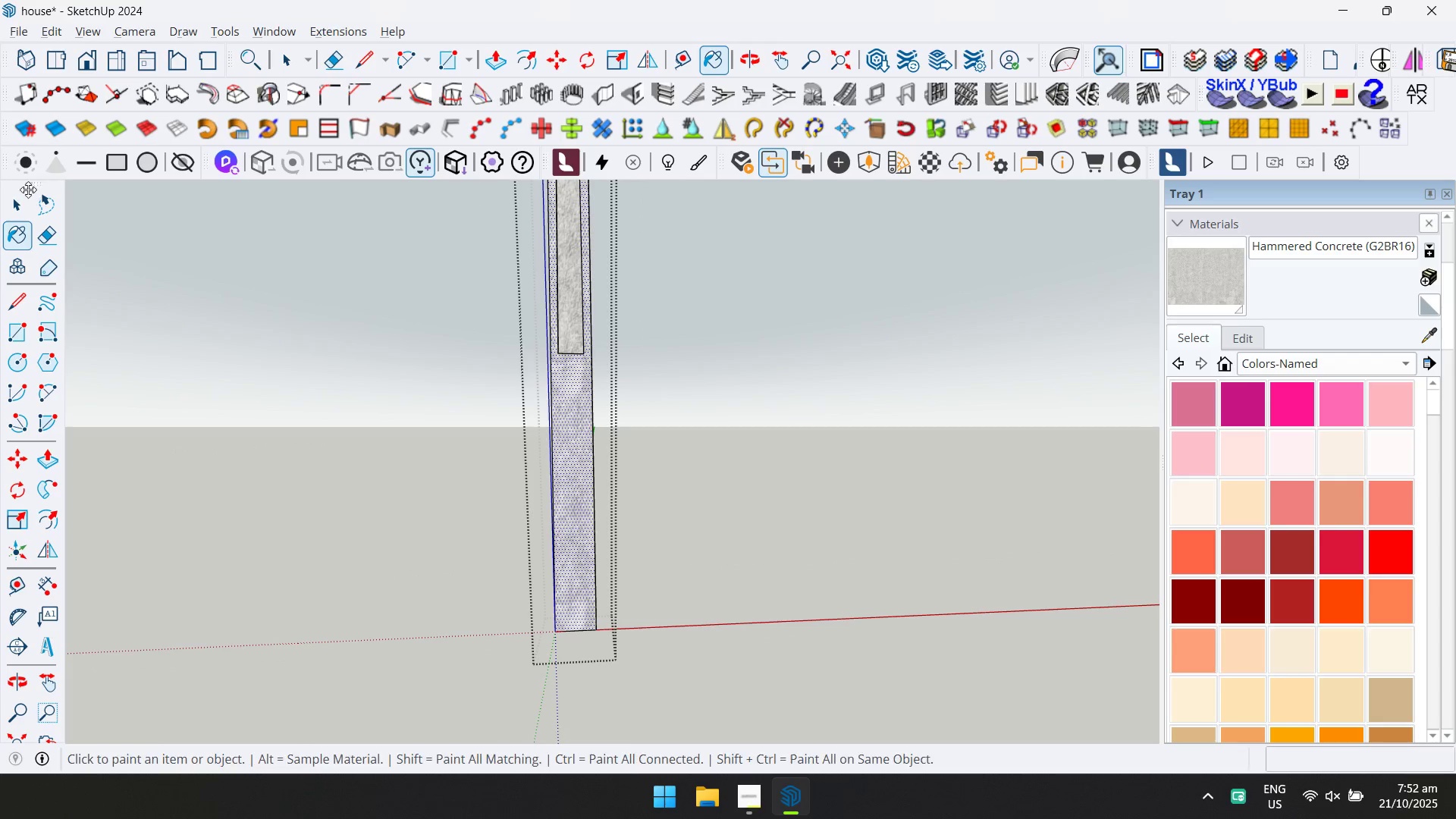 
left_click([21, 201])
 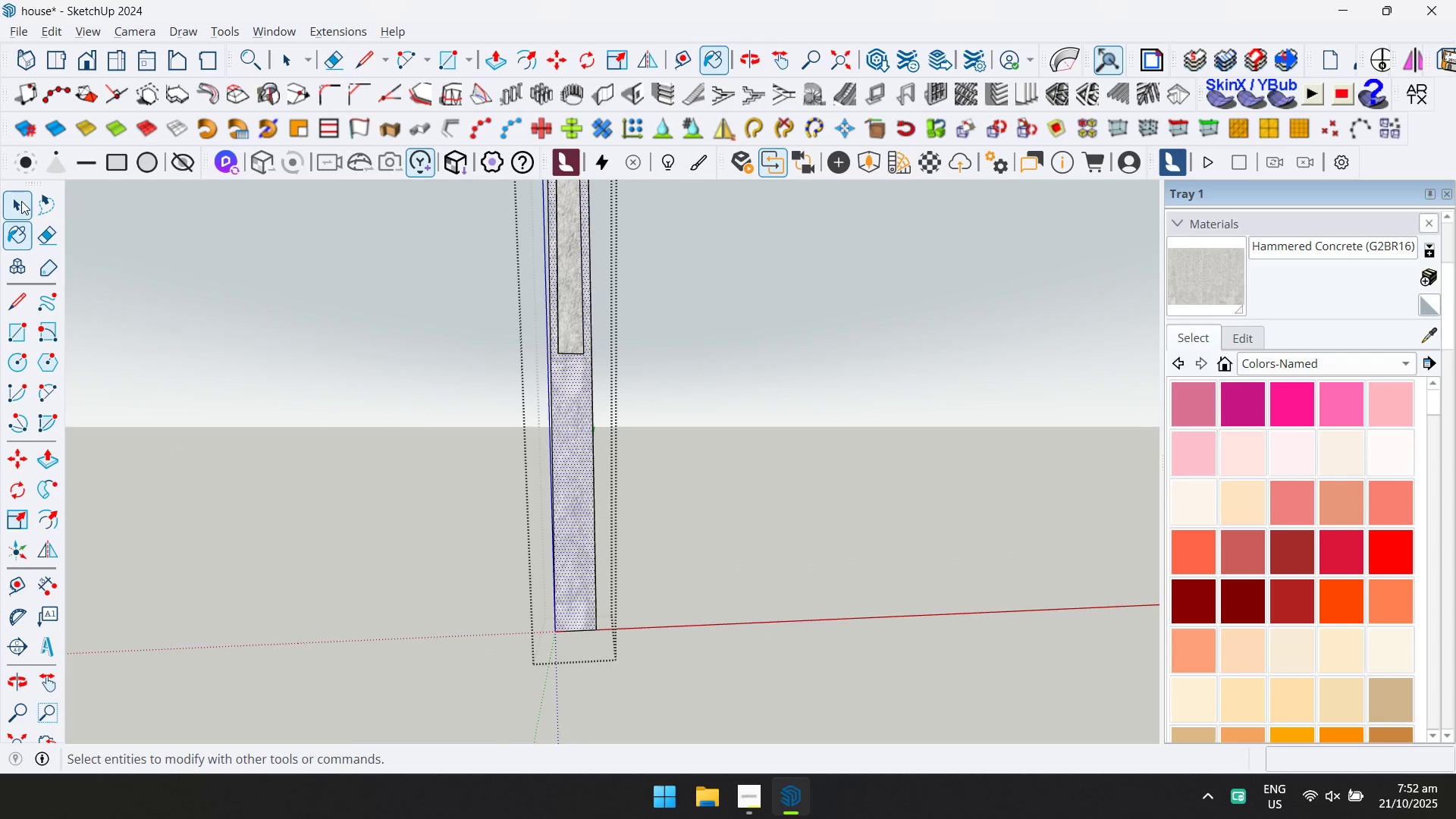 
key(Escape)
 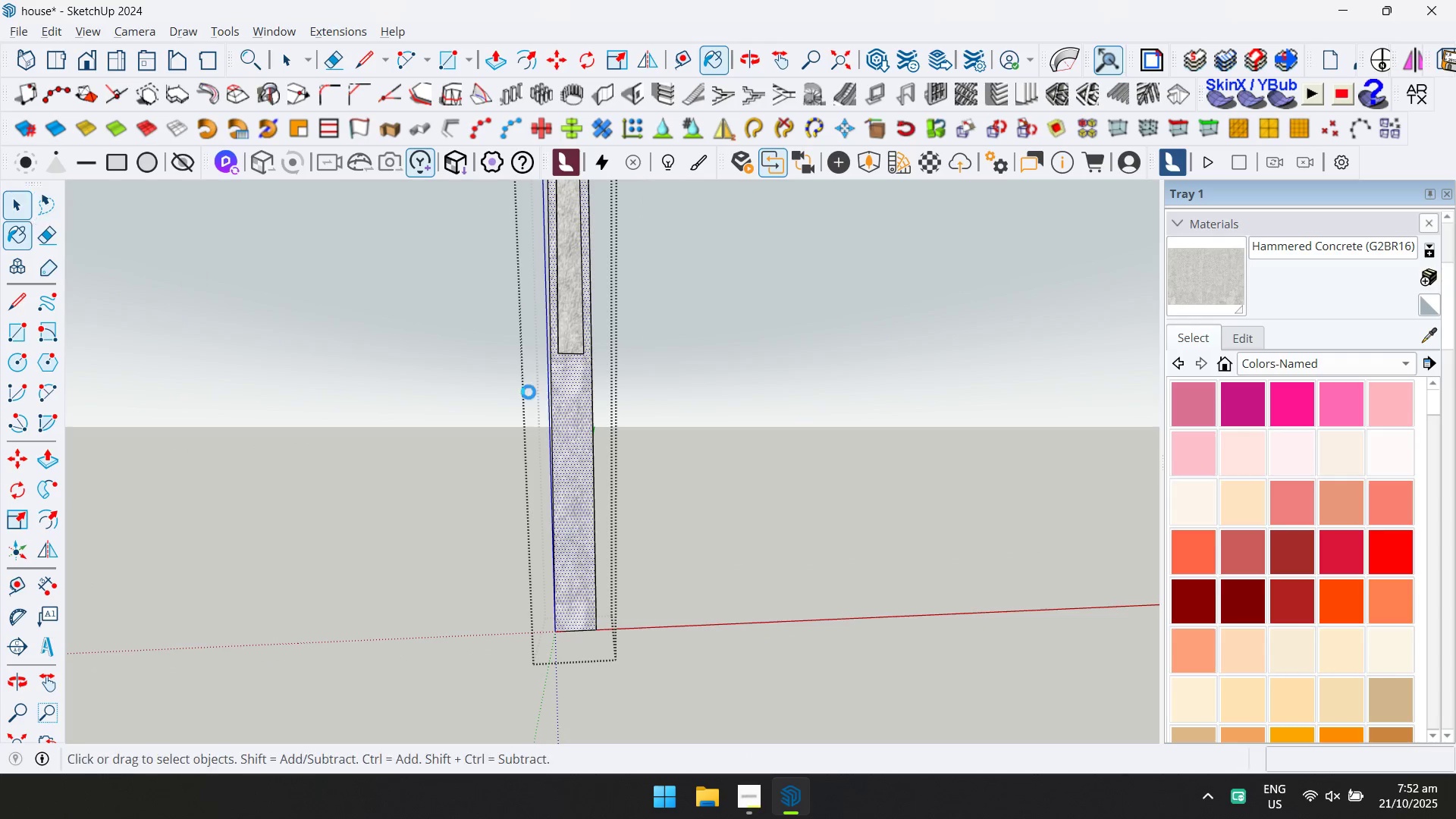 
scroll: coordinate [425, 332], scroll_direction: down, amount: 34.0
 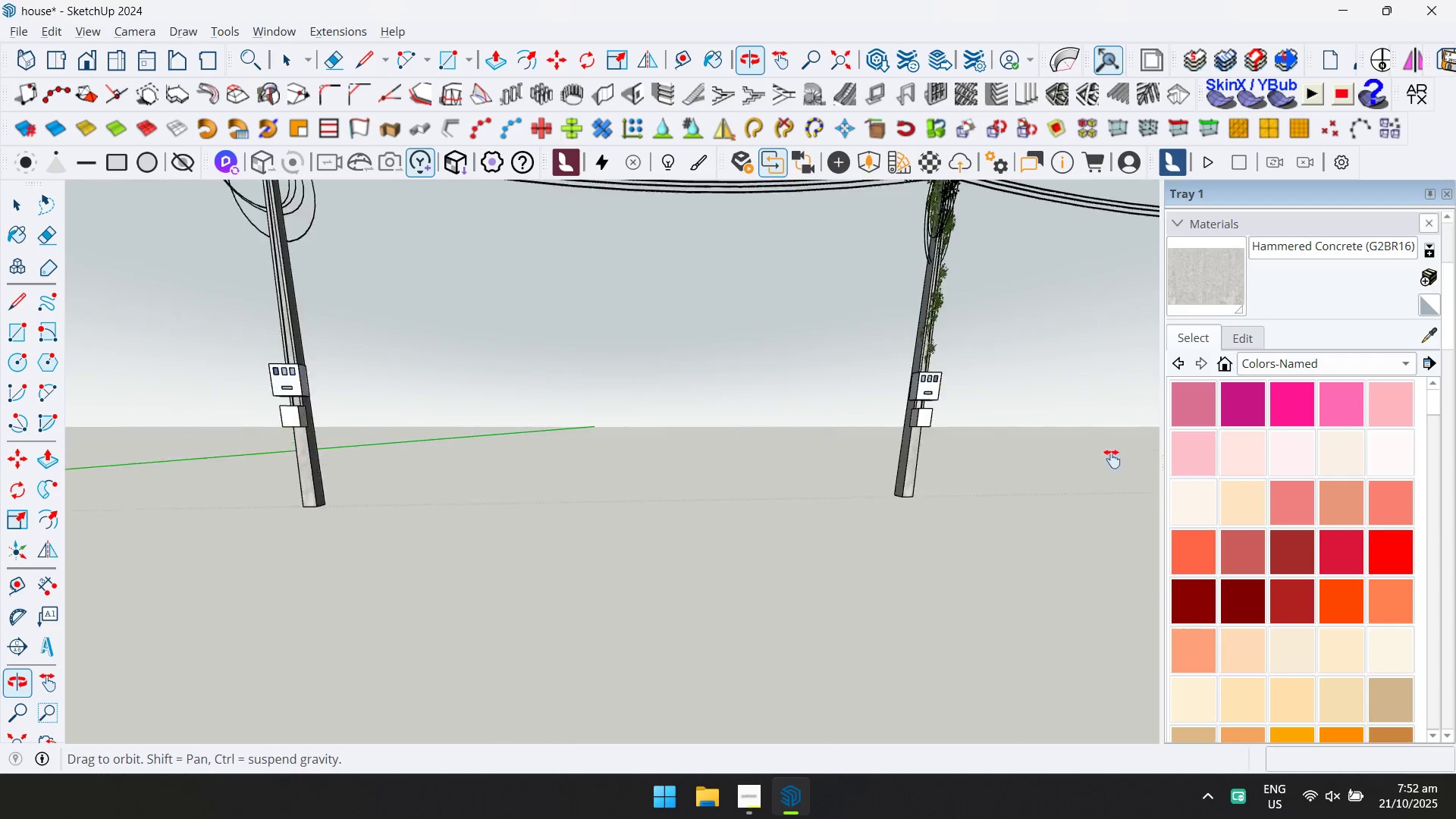 
key(Escape)
 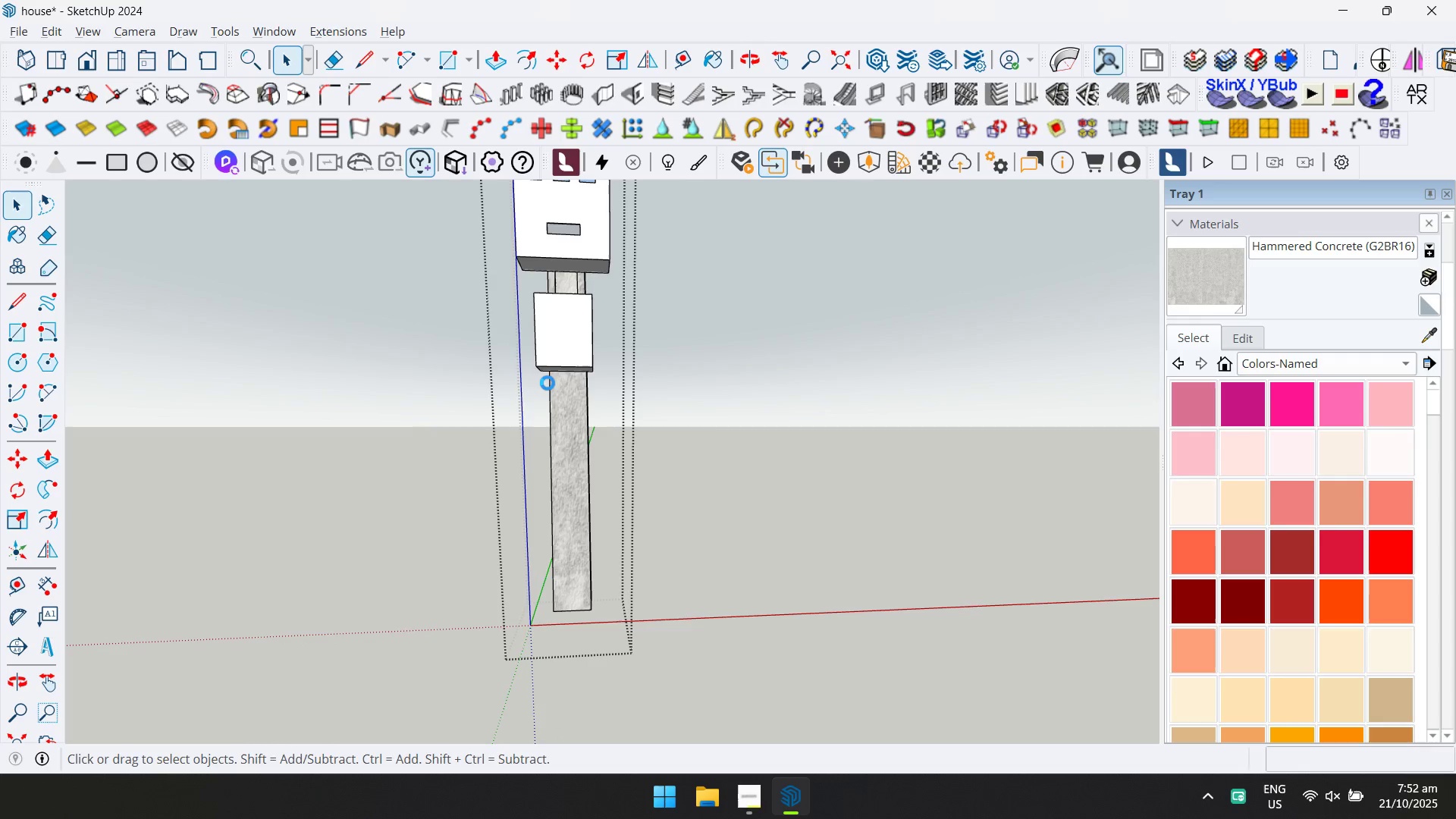 
key(Escape)
 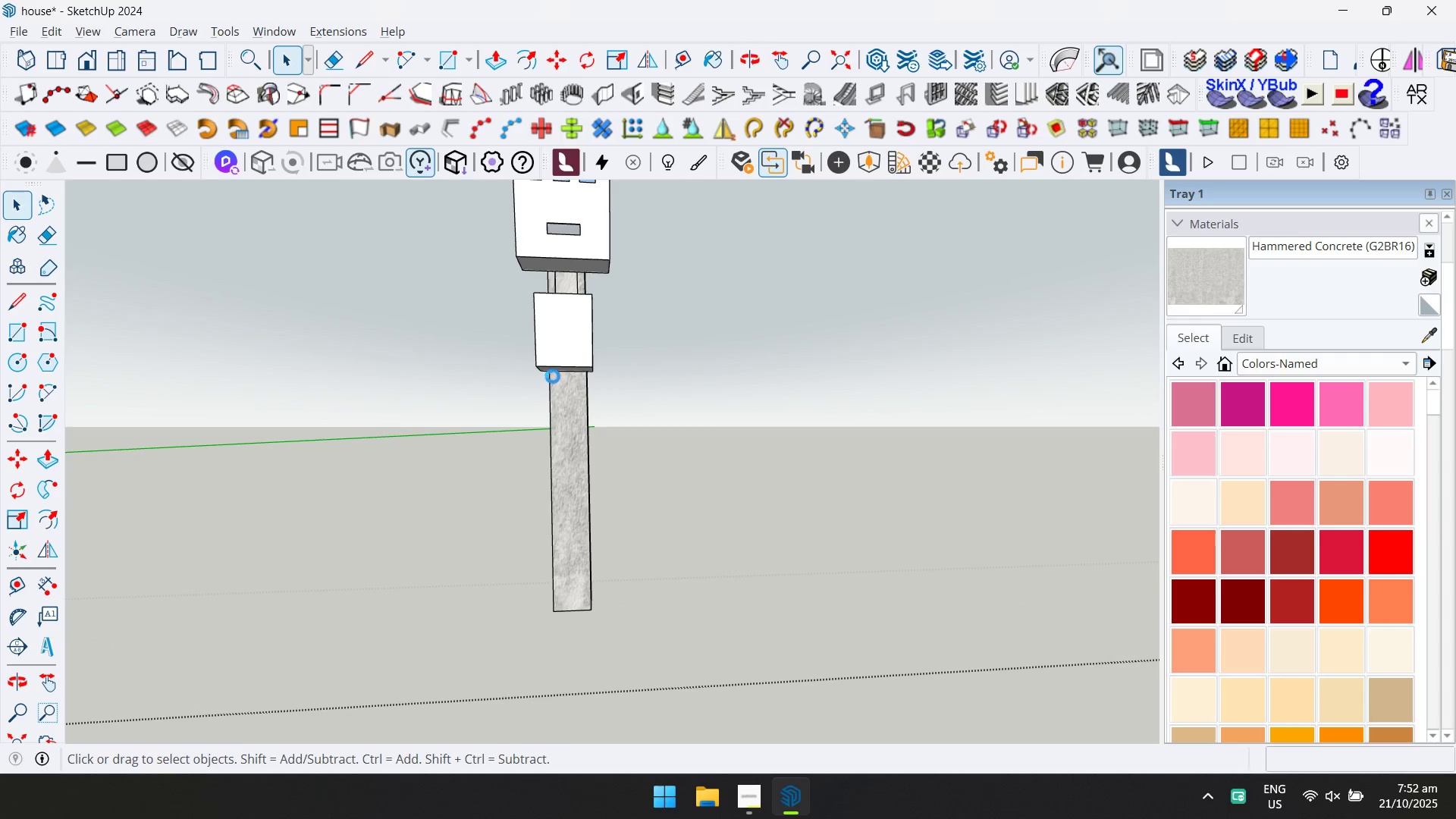 
key(Escape)
 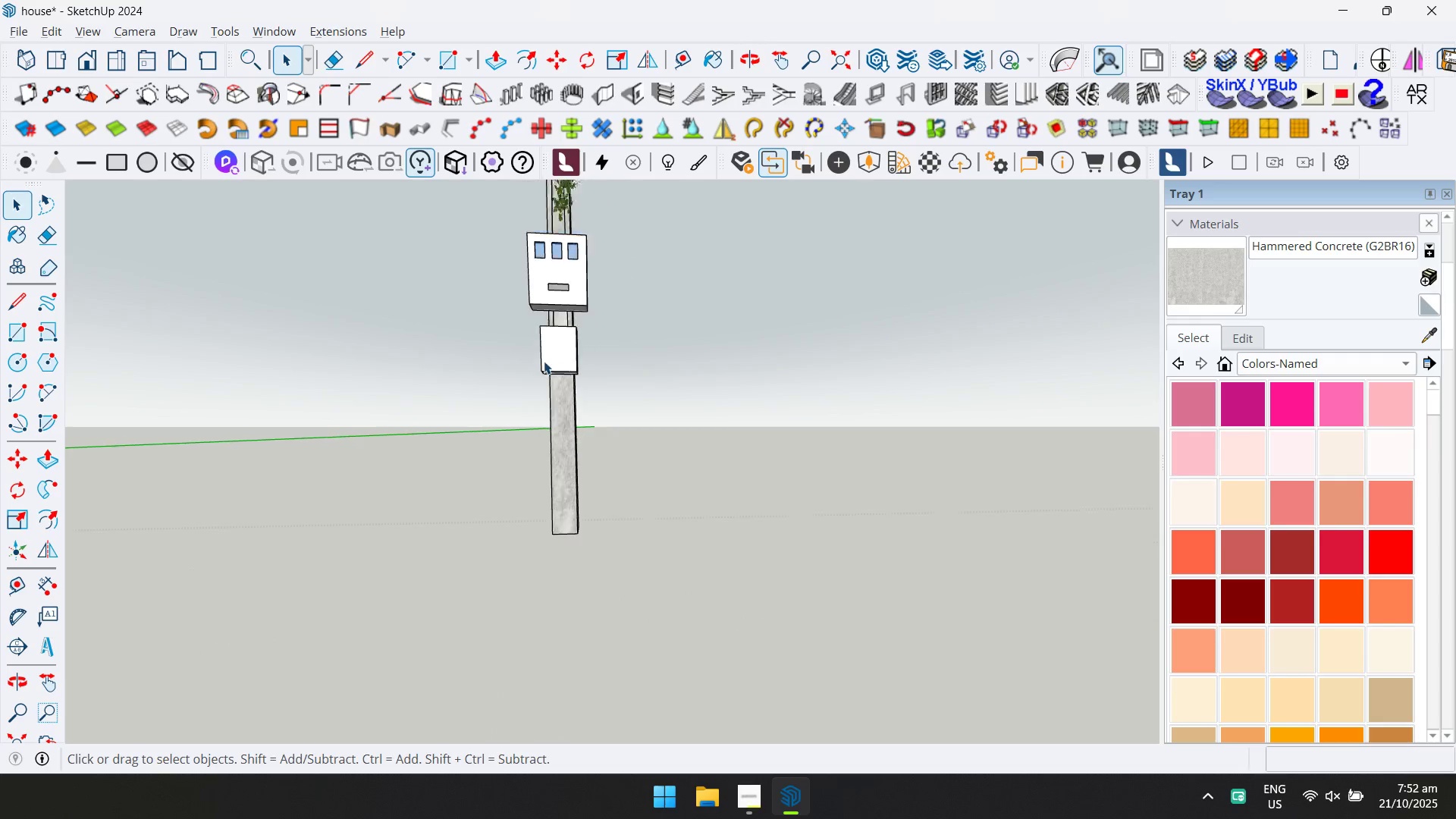 
hold_key(key=ShiftLeft, duration=0.84)
 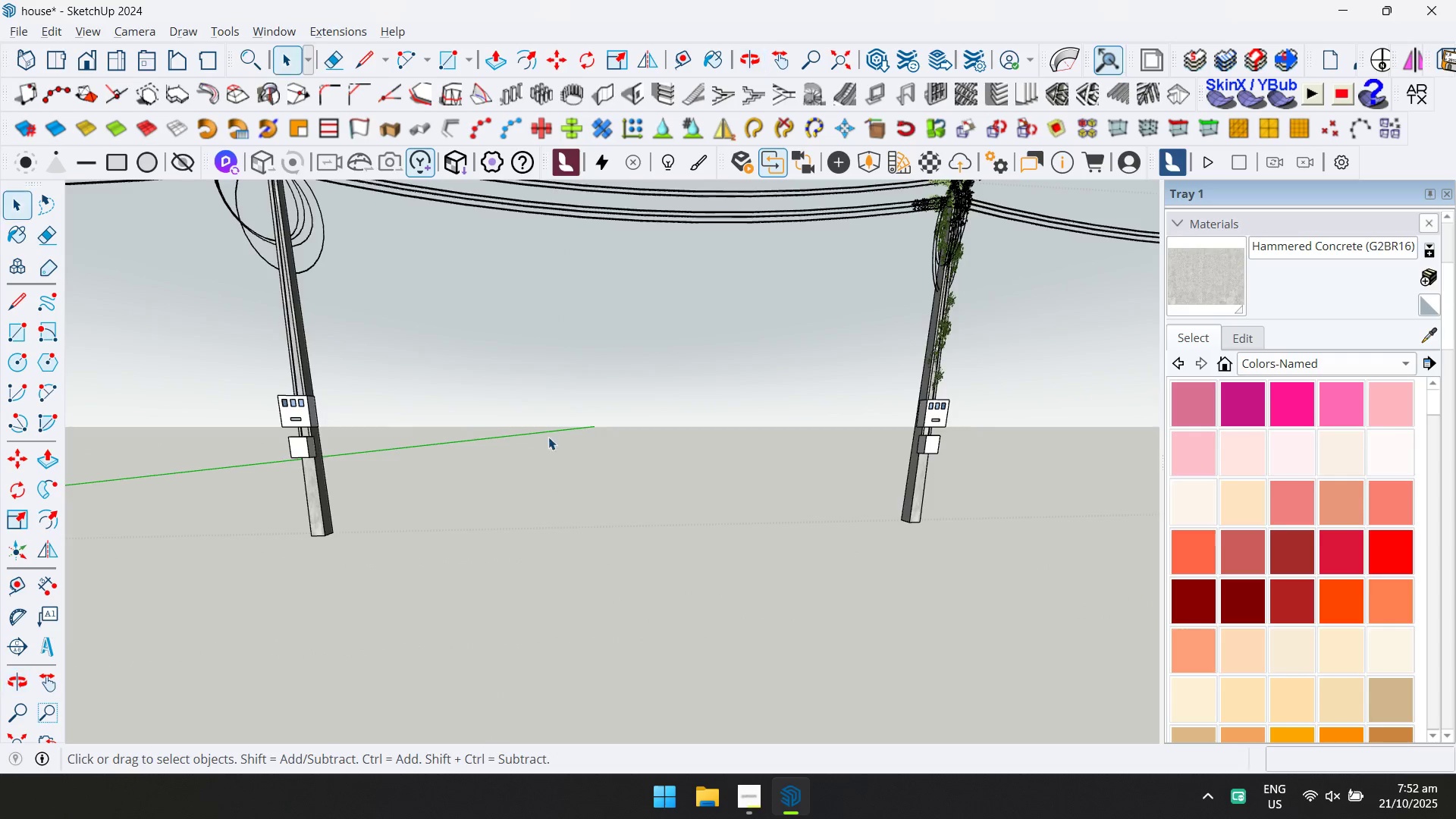 
scroll: coordinate [479, 400], scroll_direction: up, amount: 6.0
 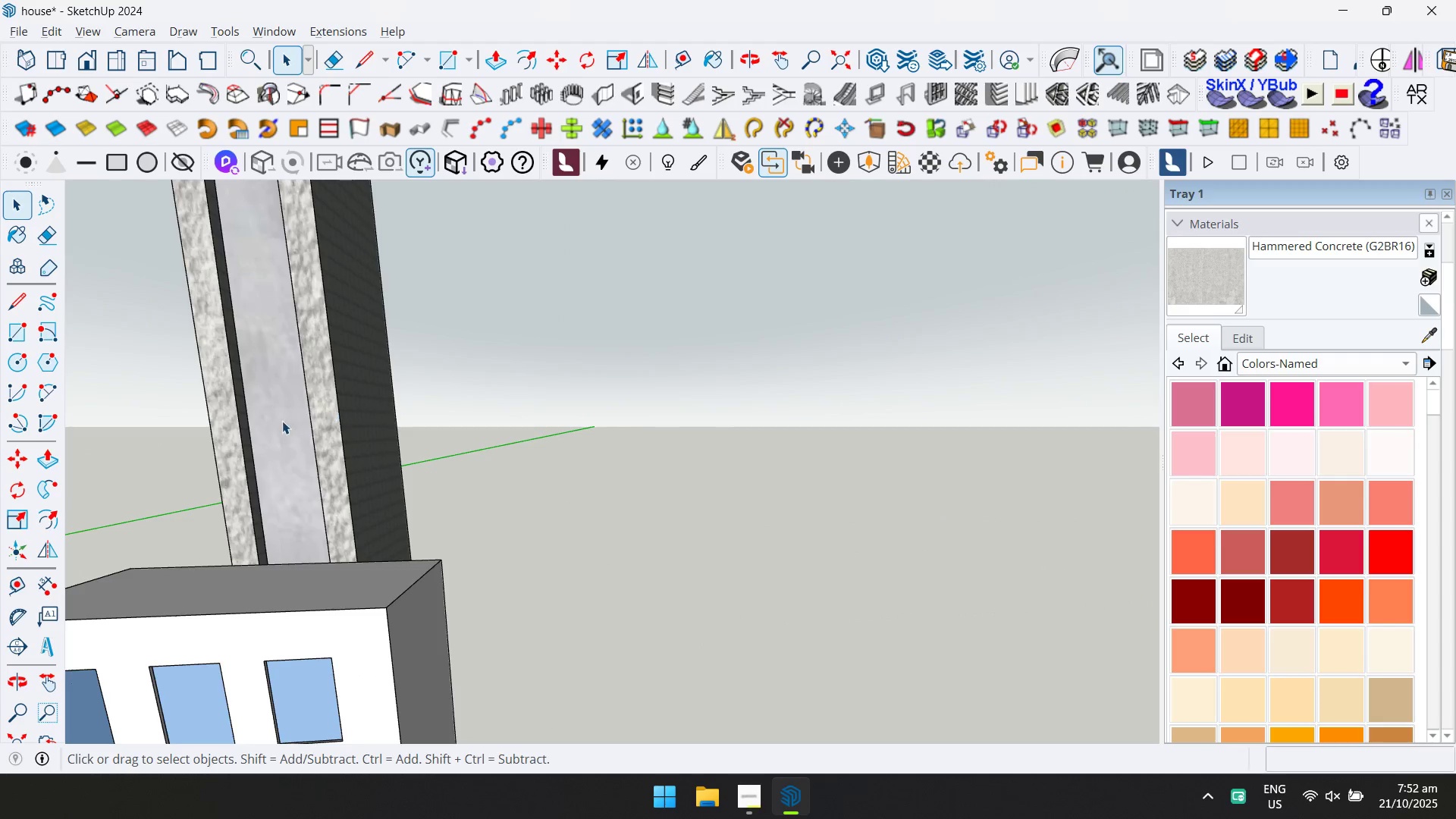 
hold_key(key=ShiftLeft, duration=0.49)
 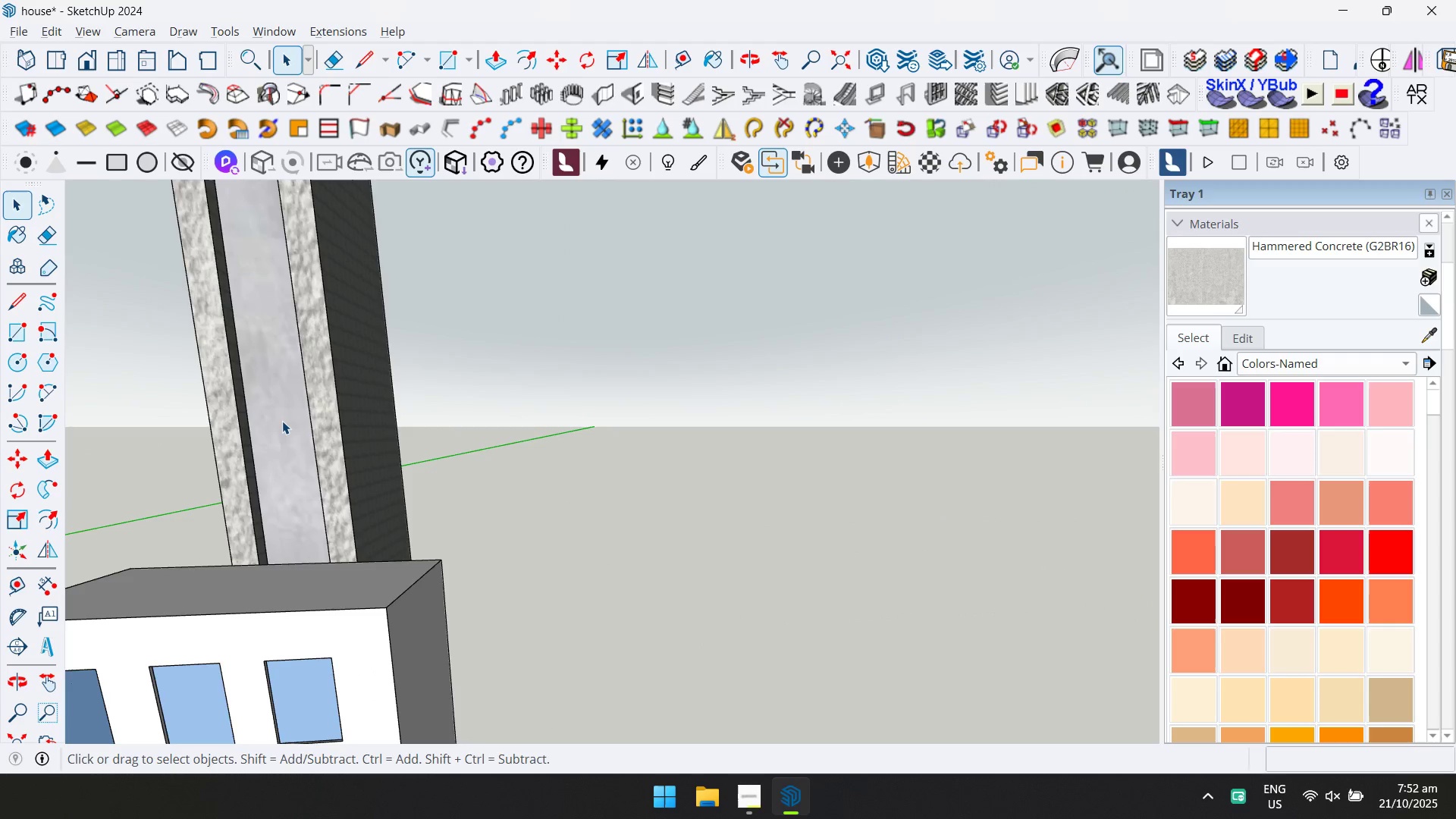 
double_click([282, 421])
 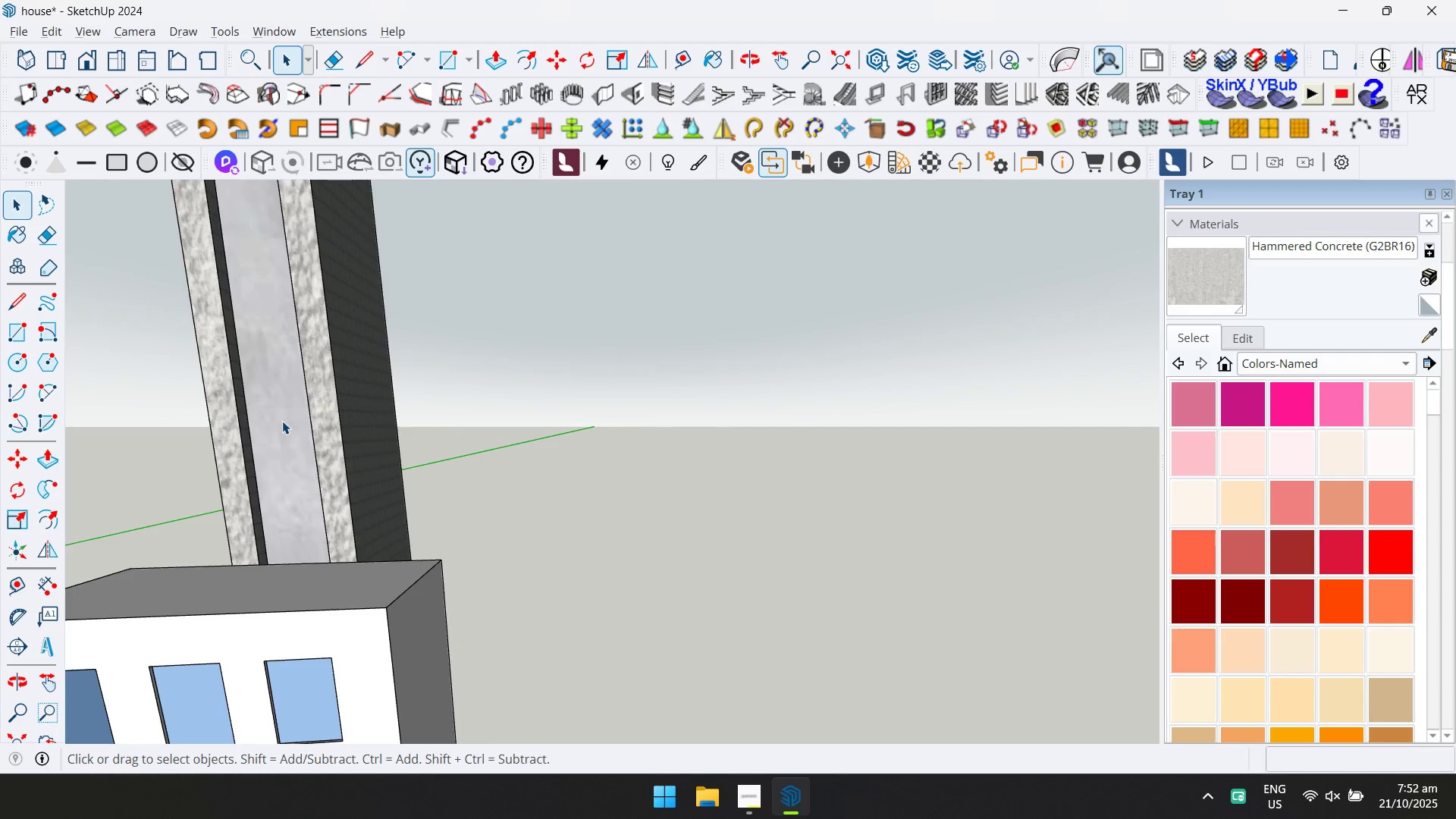 
double_click([282, 421])
 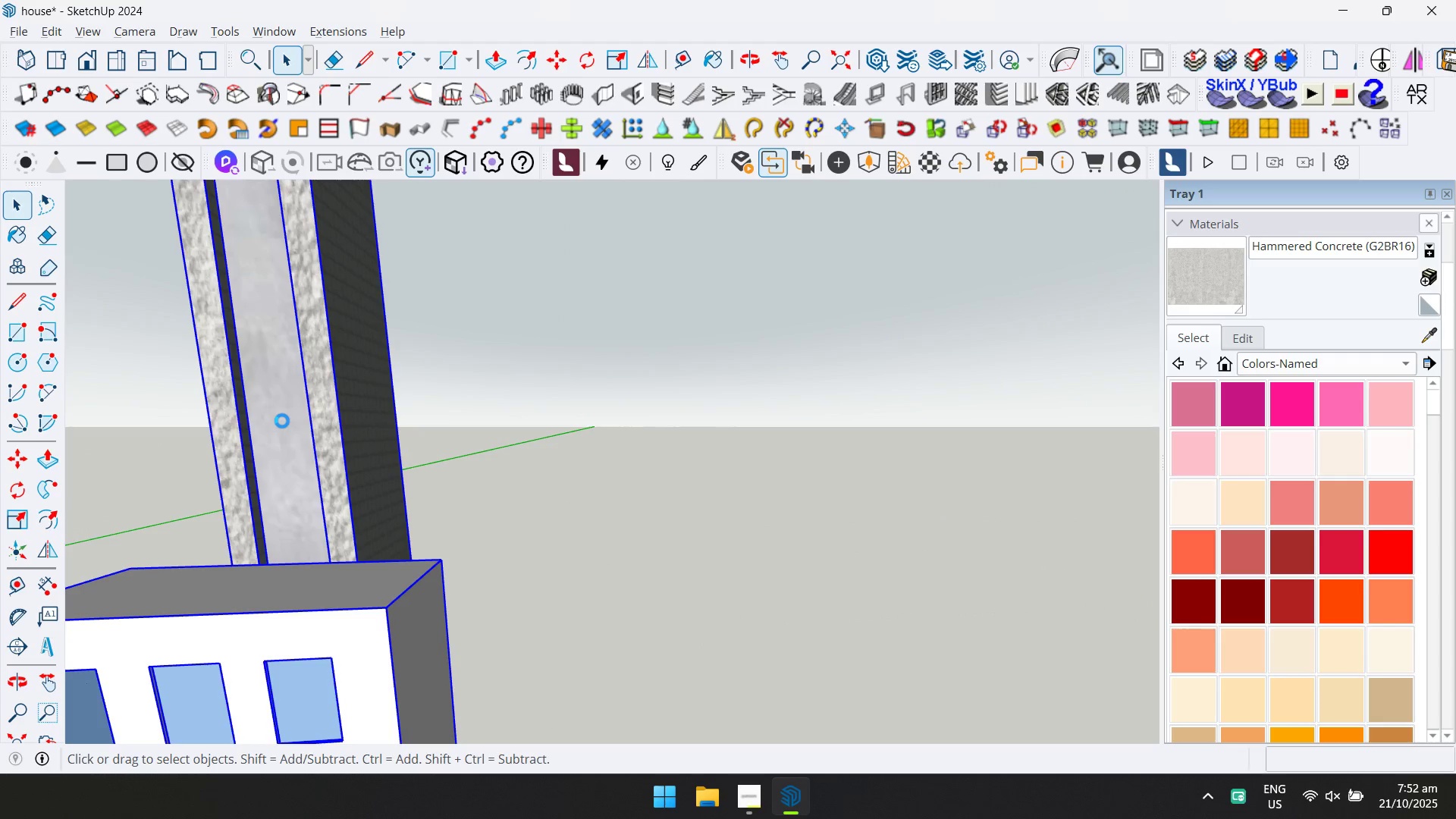 
triple_click([282, 421])
 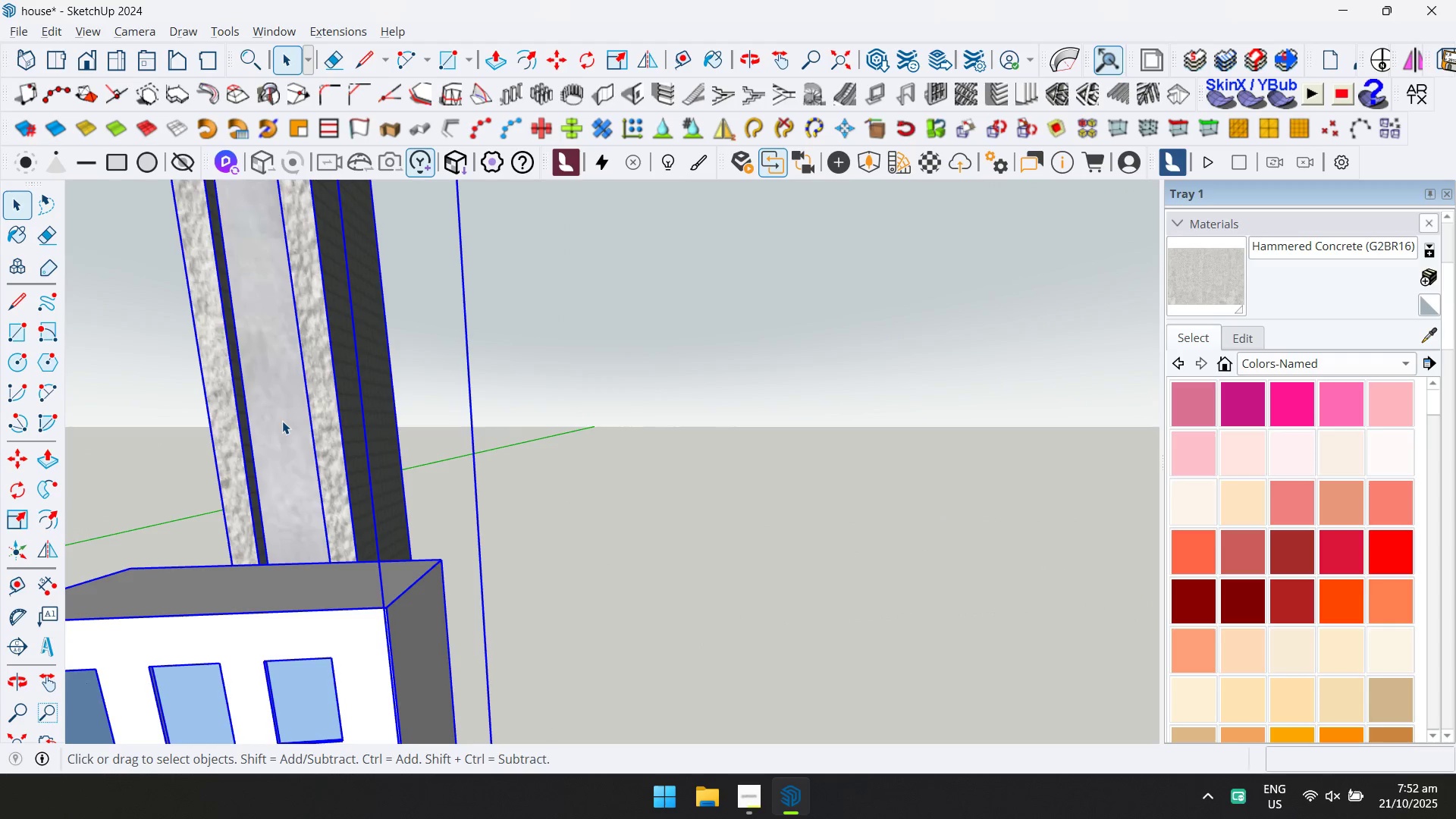 
triple_click([282, 421])
 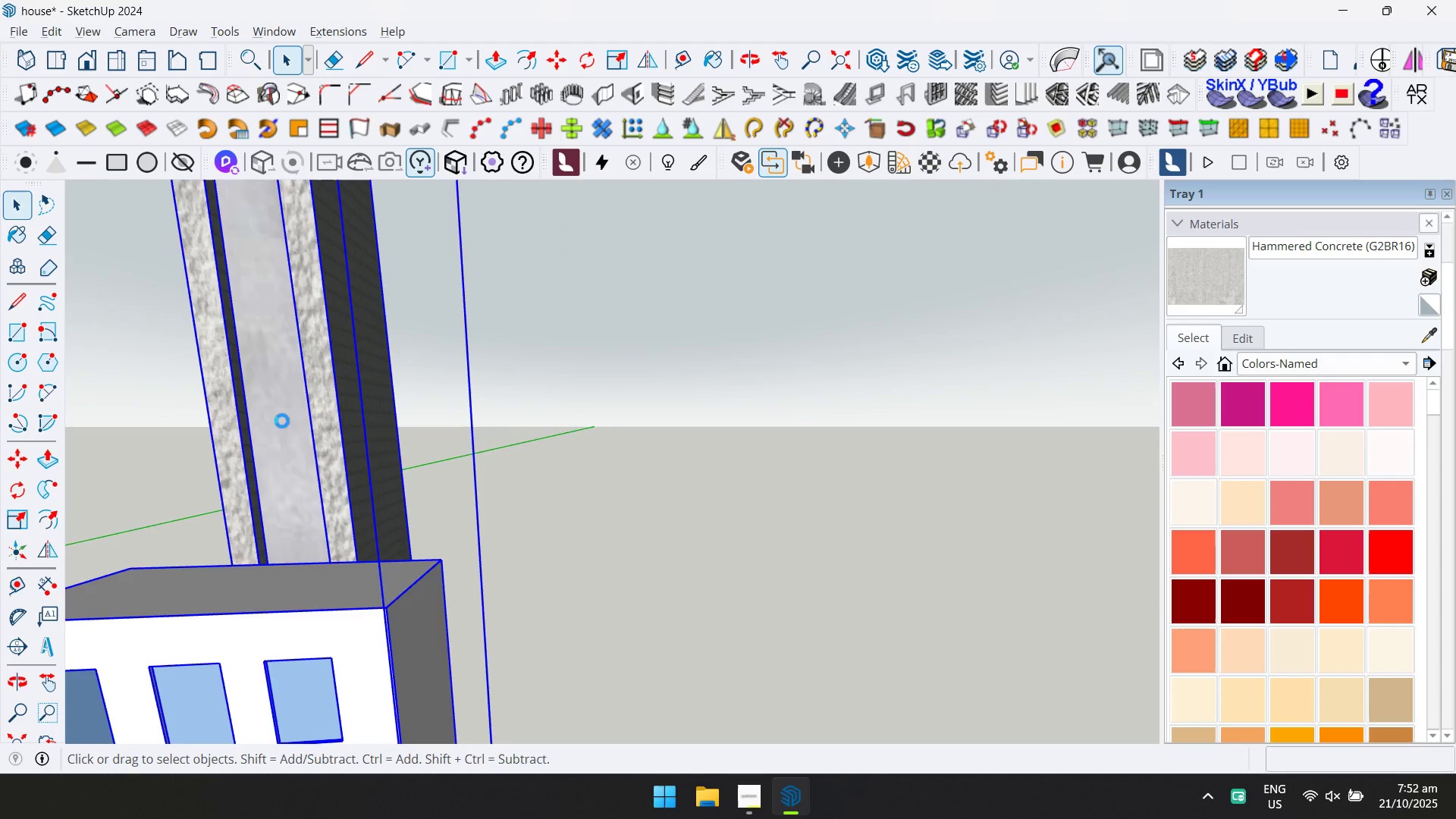 
triple_click([282, 421])
 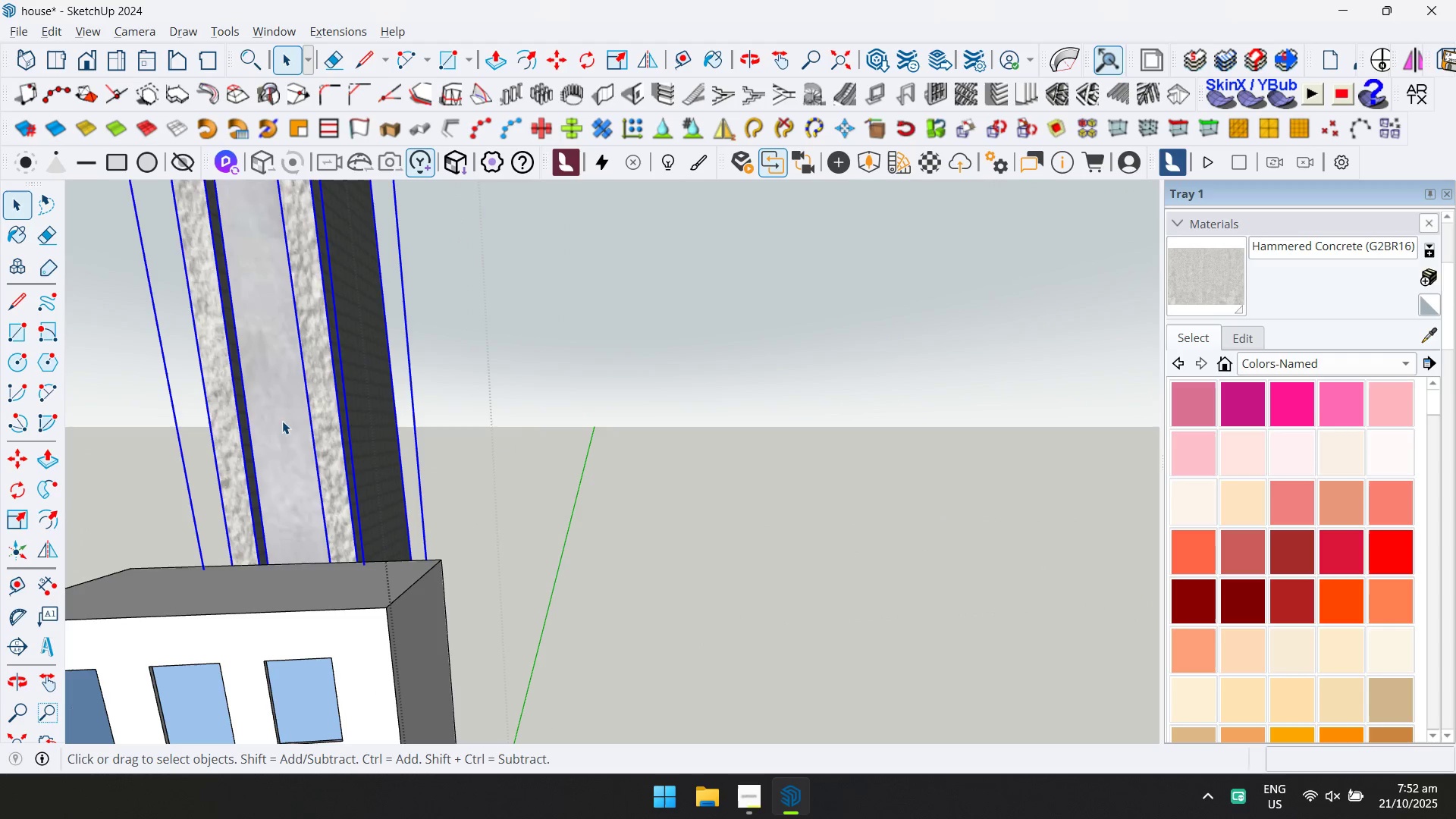 
triple_click([282, 421])
 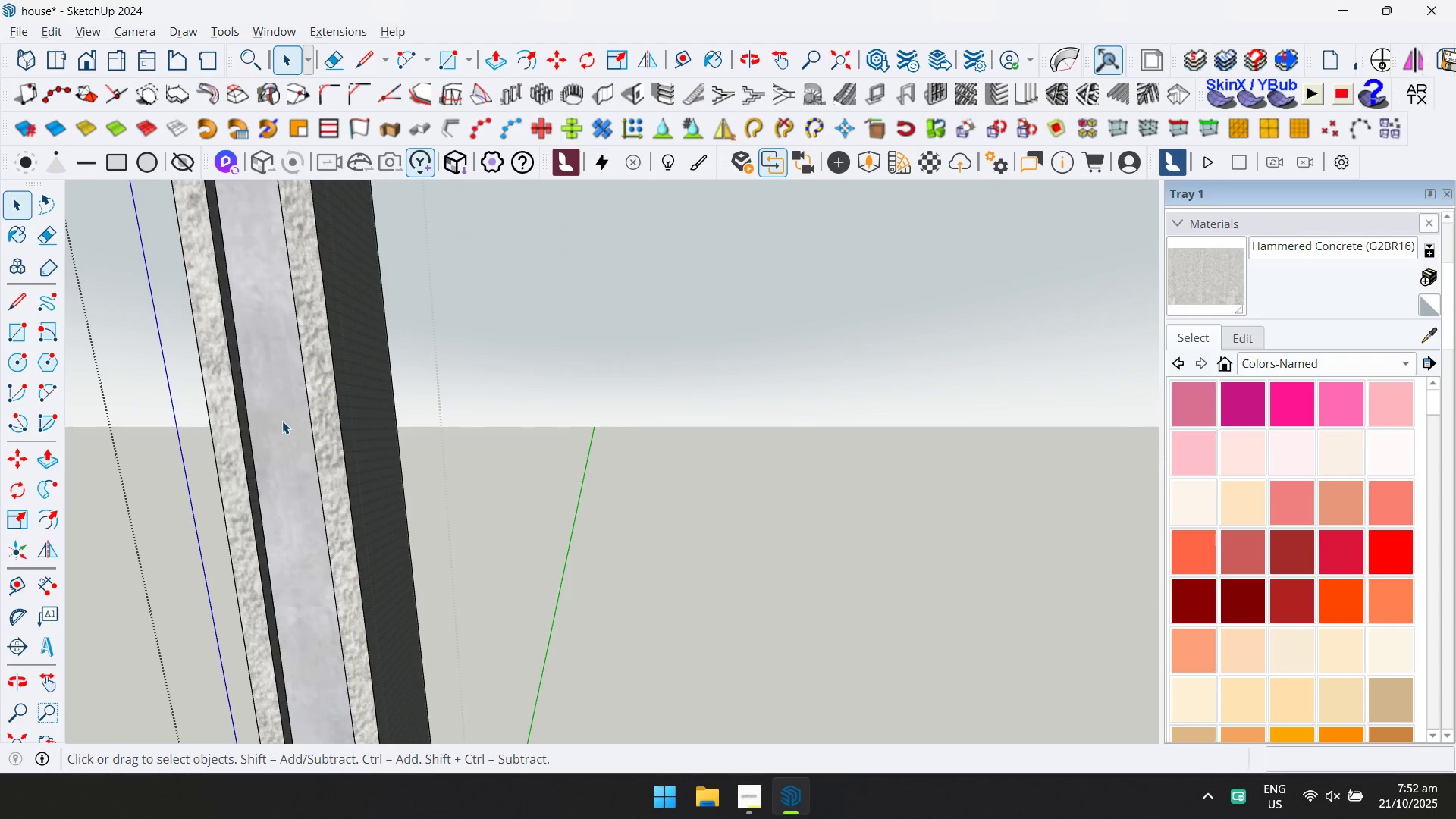 
left_click([282, 421])
 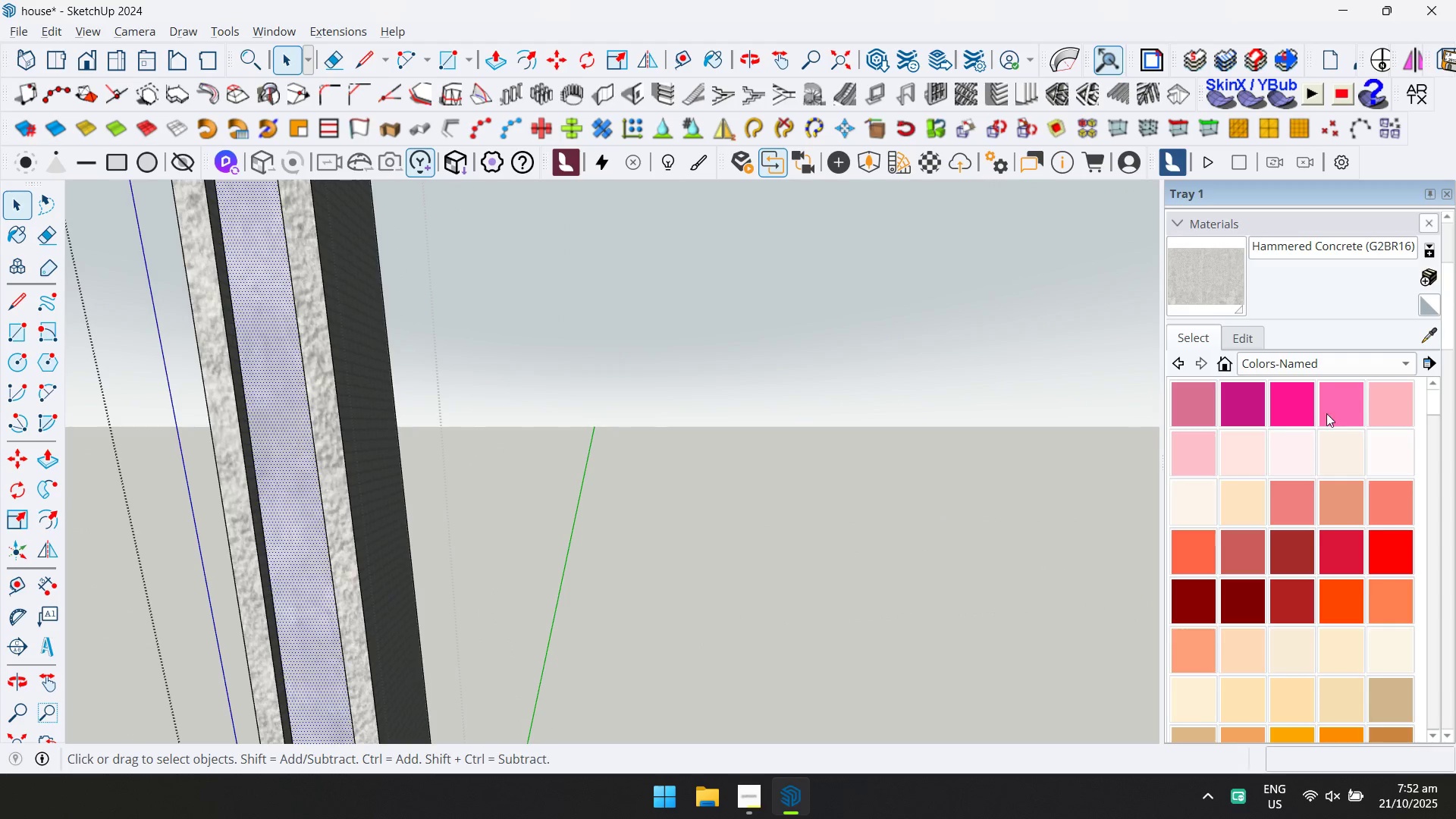 
hold_key(key=ControlLeft, duration=0.97)
left_click_drag(start_coordinate=[1202, 278], to_coordinate=[1196, 280])
 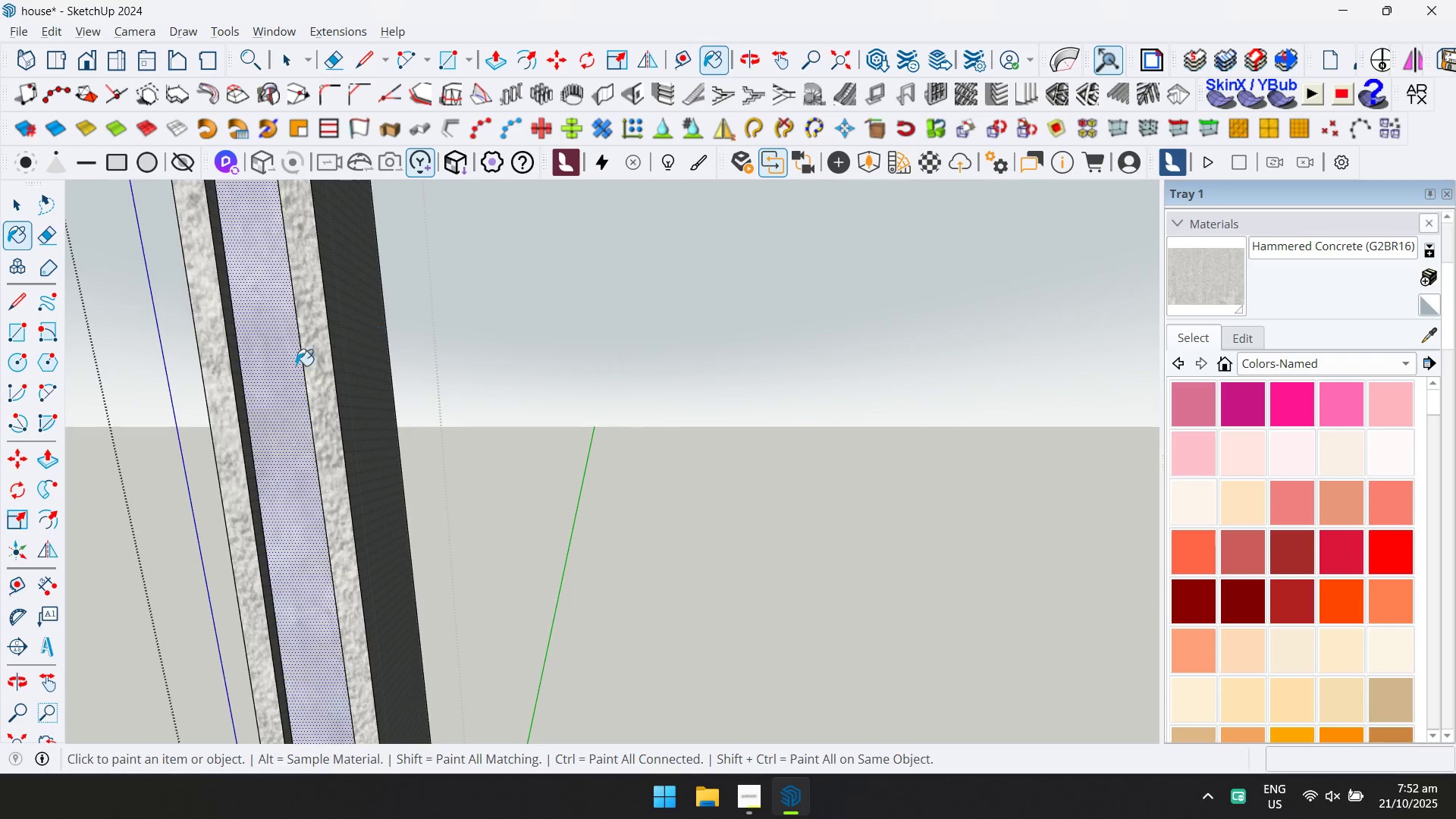 
left_click([276, 369])
 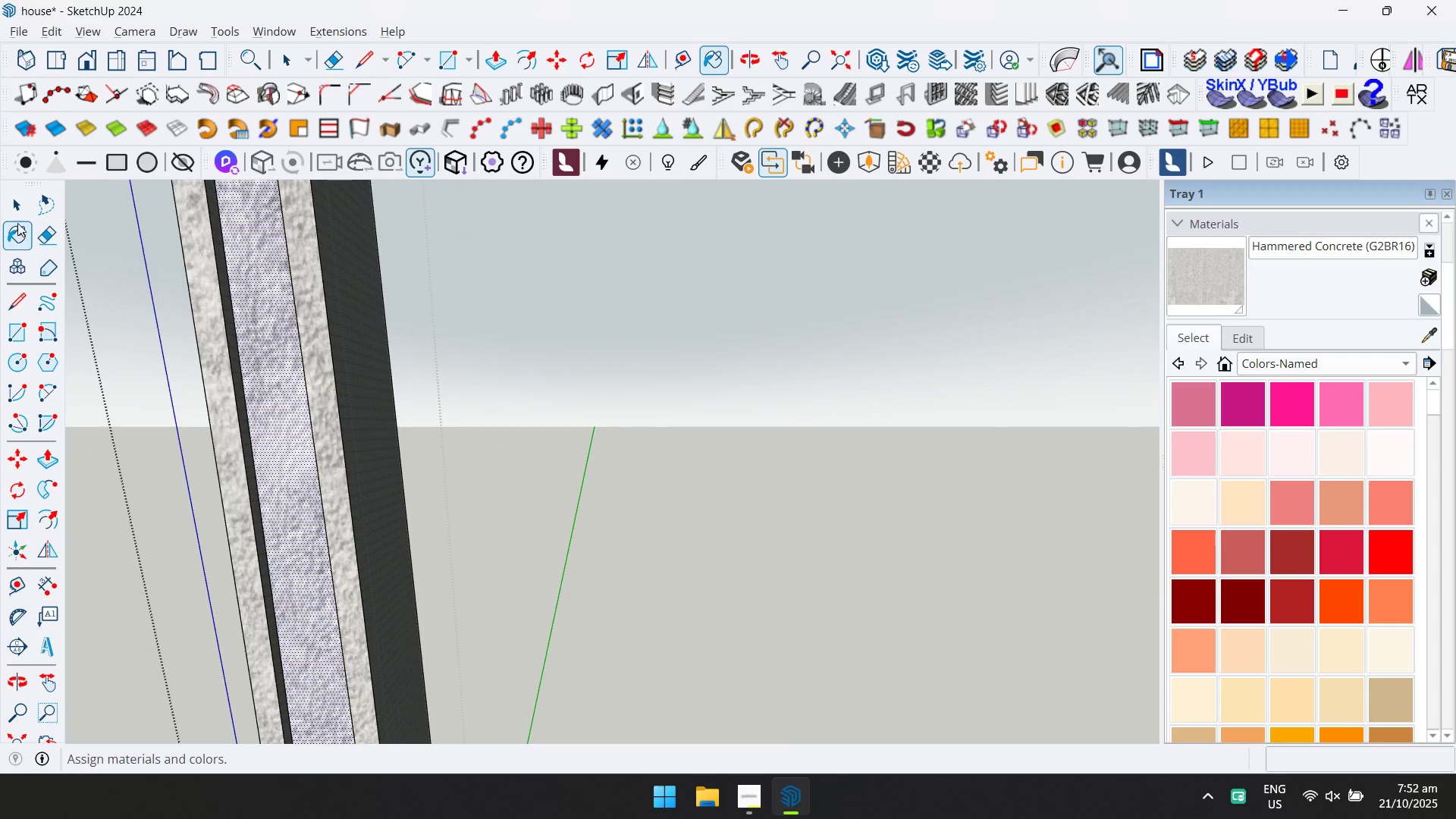 
left_click([20, 201])
 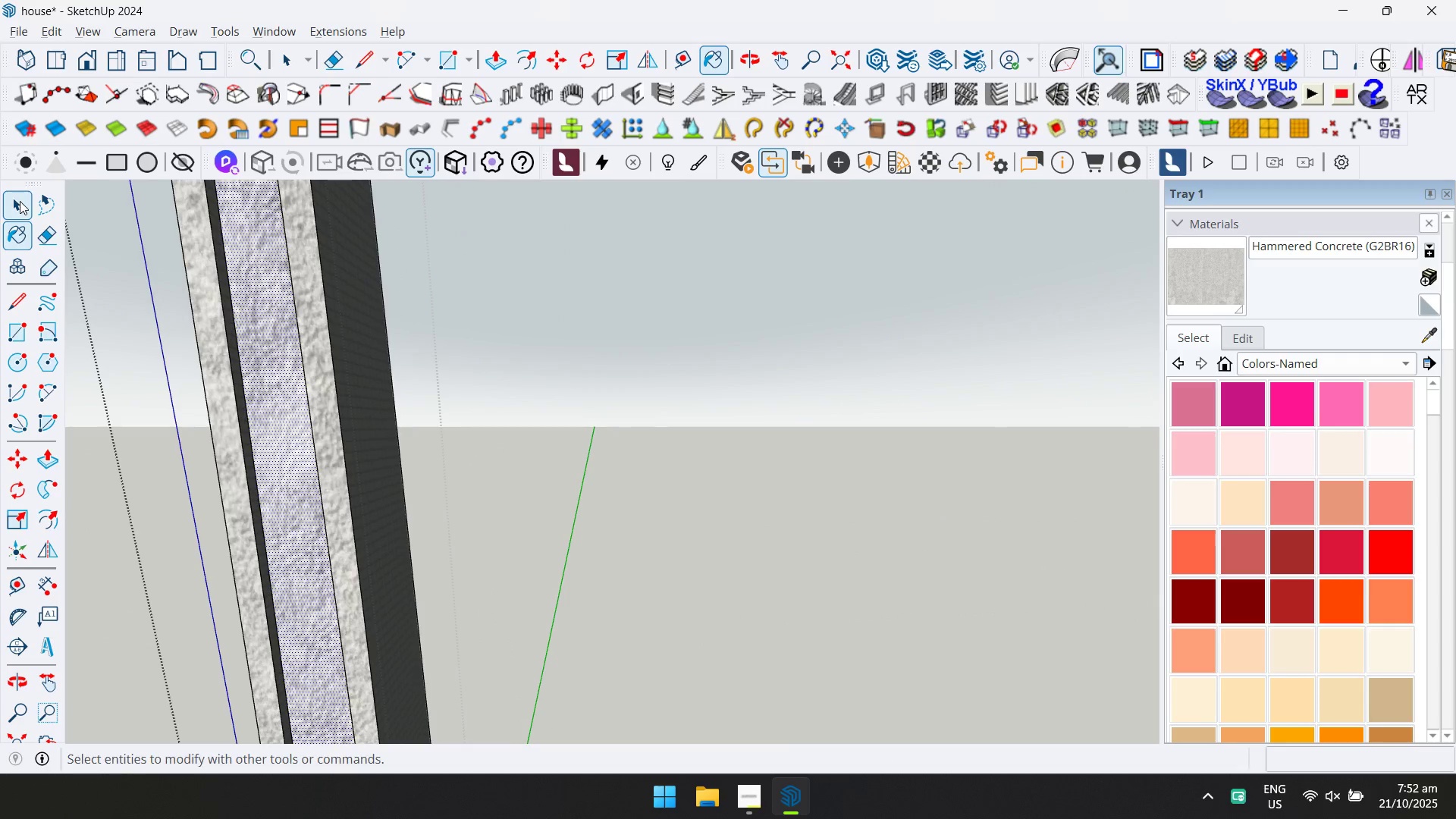 
key(Escape)
 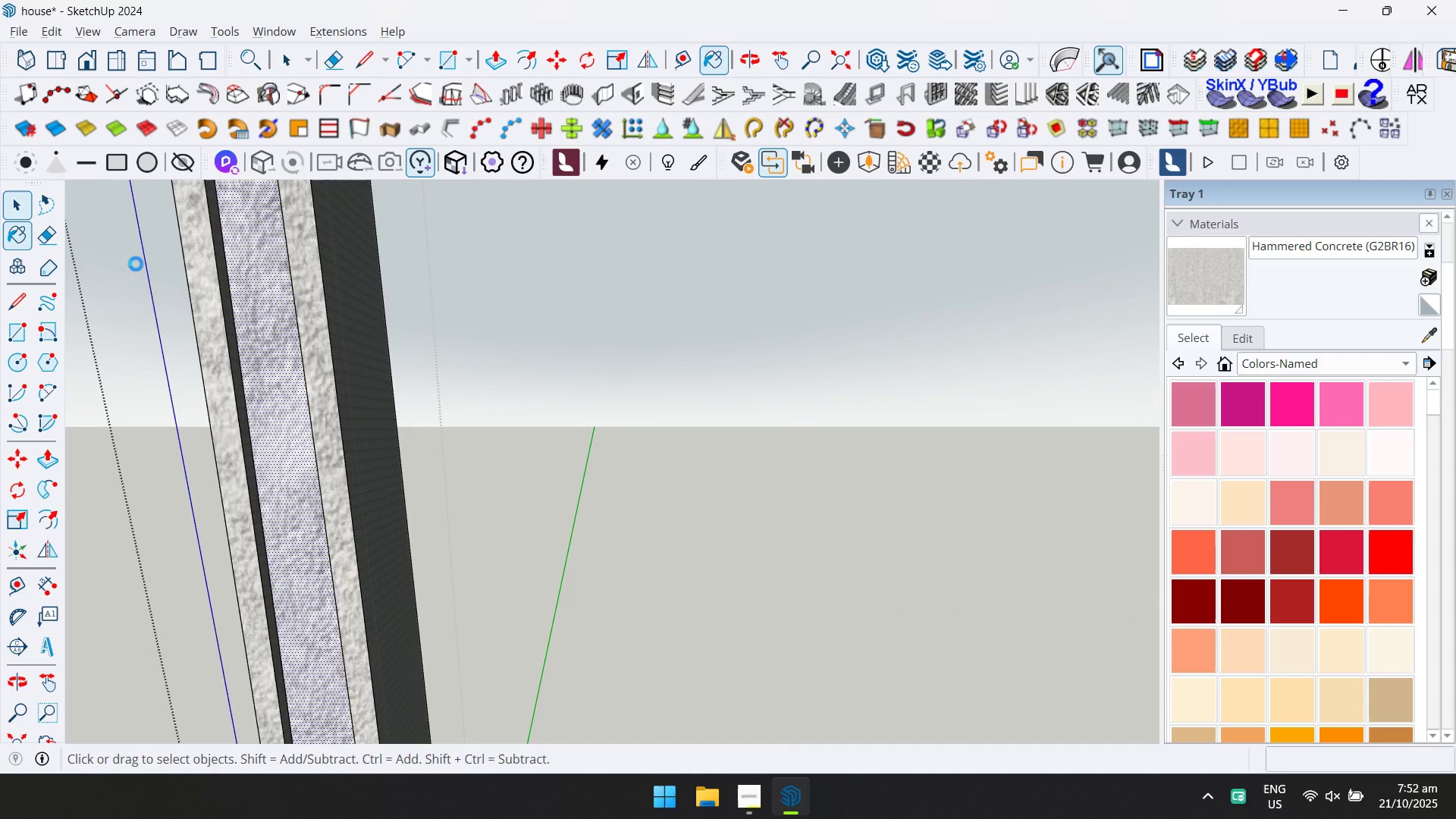 
scroll: coordinate [455, 330], scroll_direction: down, amount: 43.0
 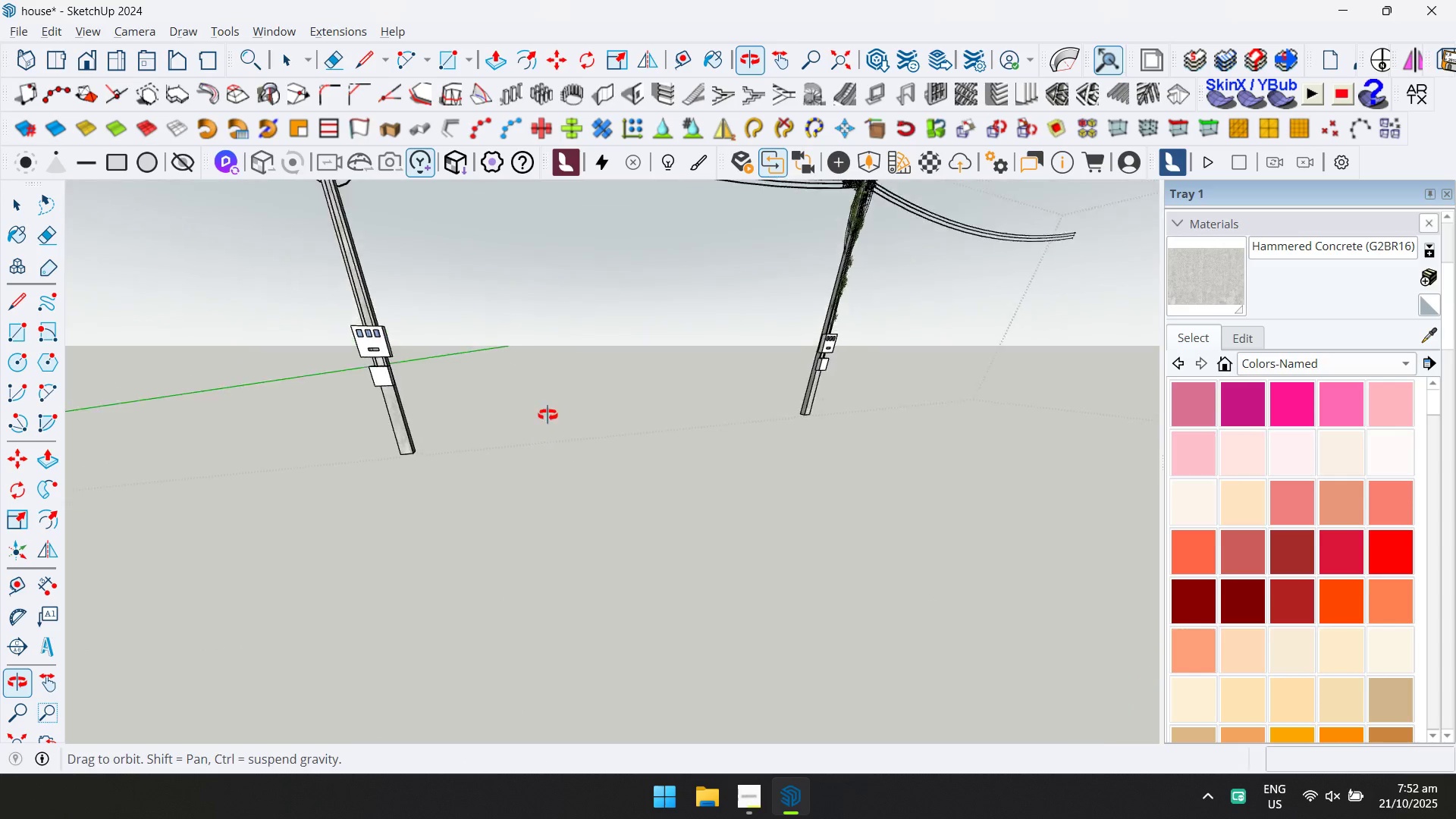 
key(Escape)
 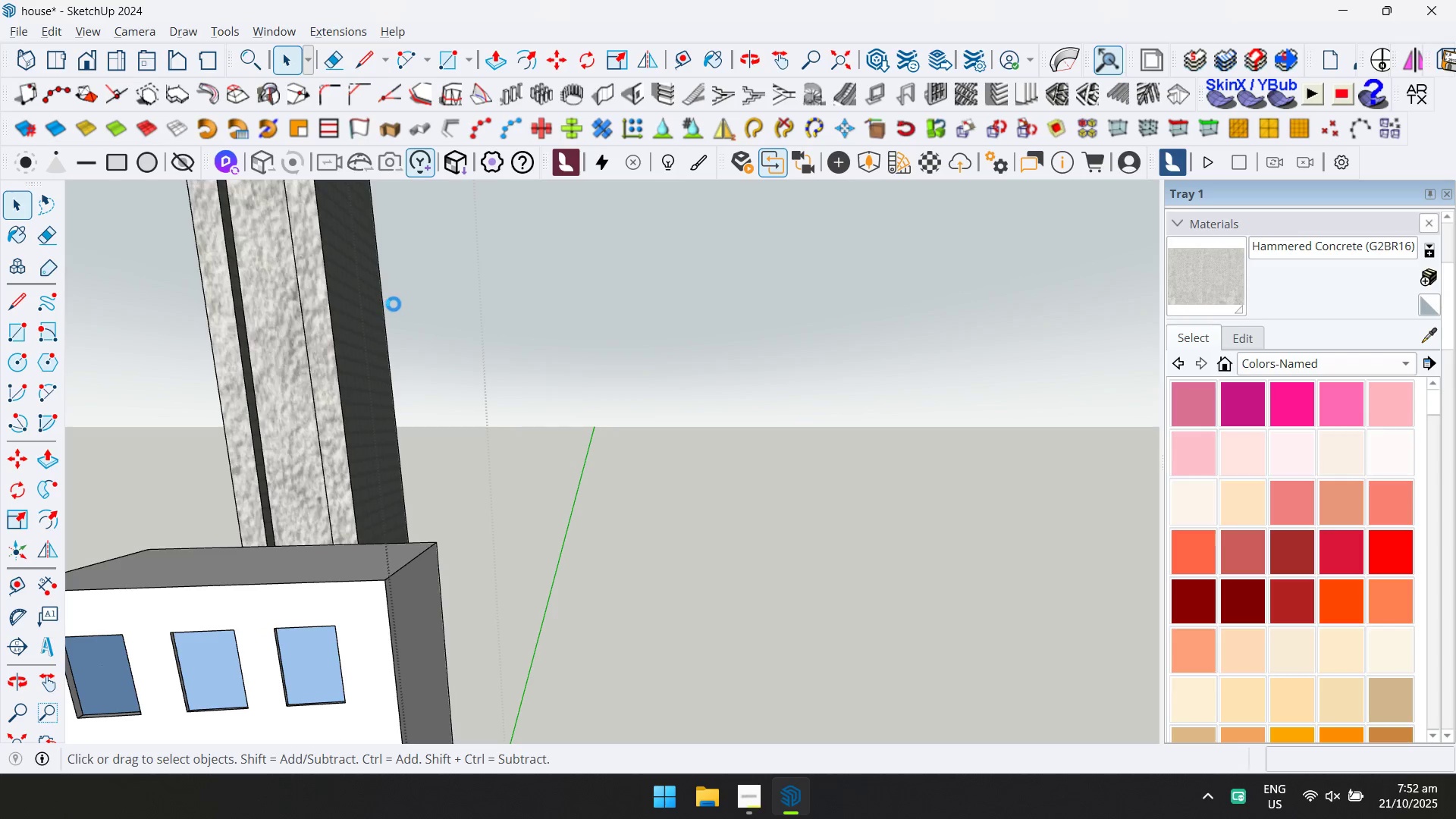 
key(Escape)
 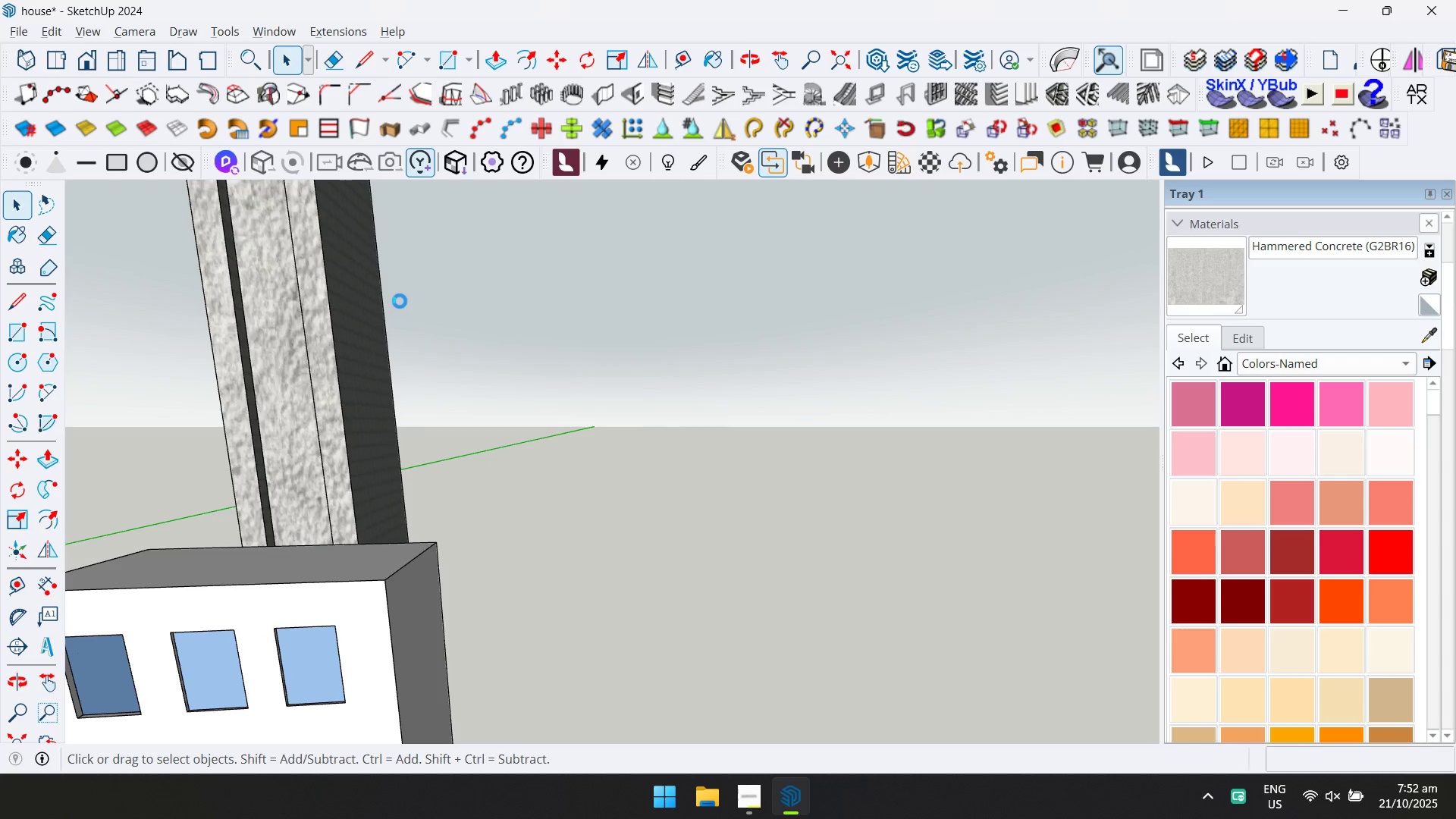 
key(Escape)
 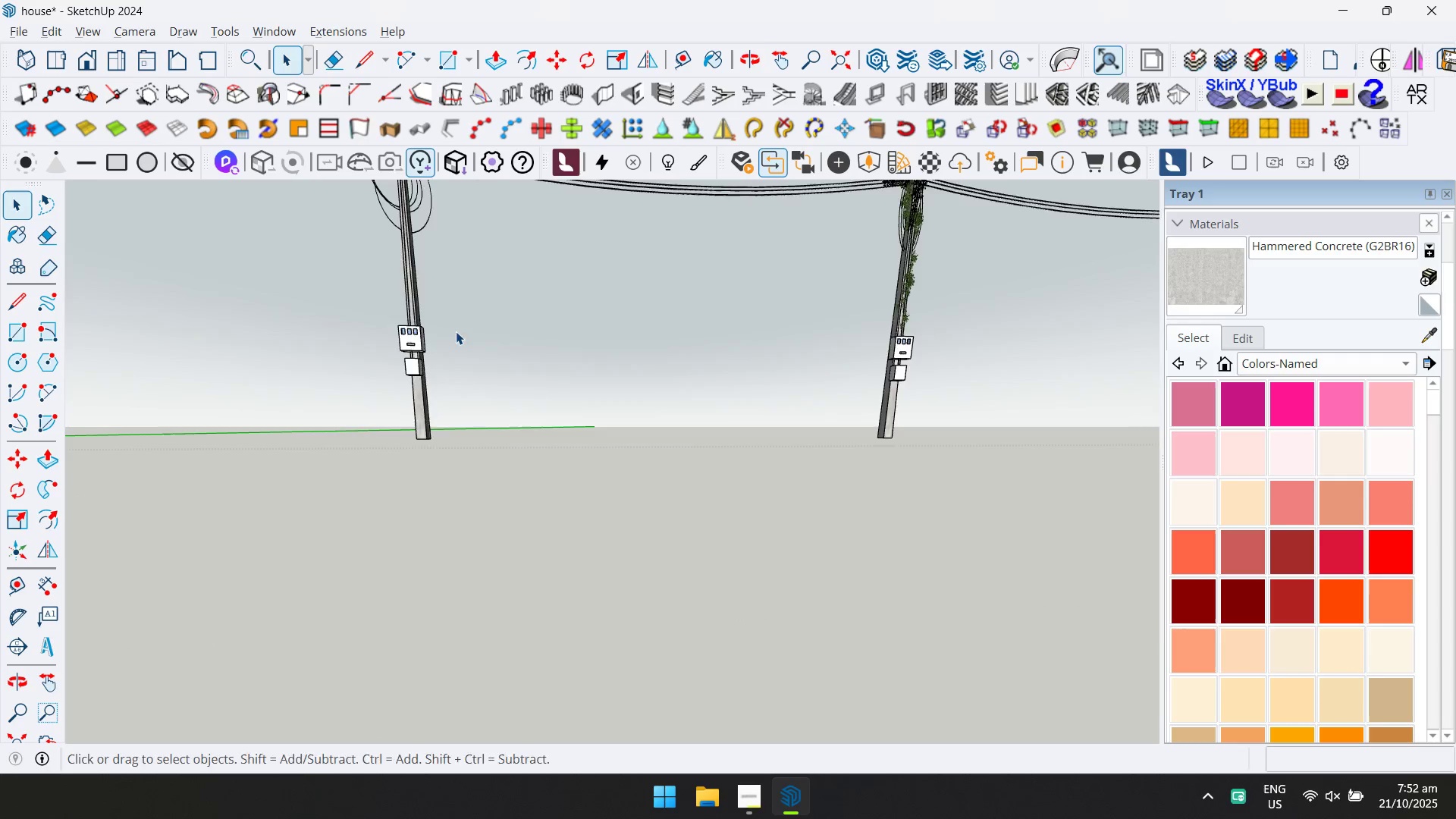 
hold_key(key=ShiftLeft, duration=0.46)
 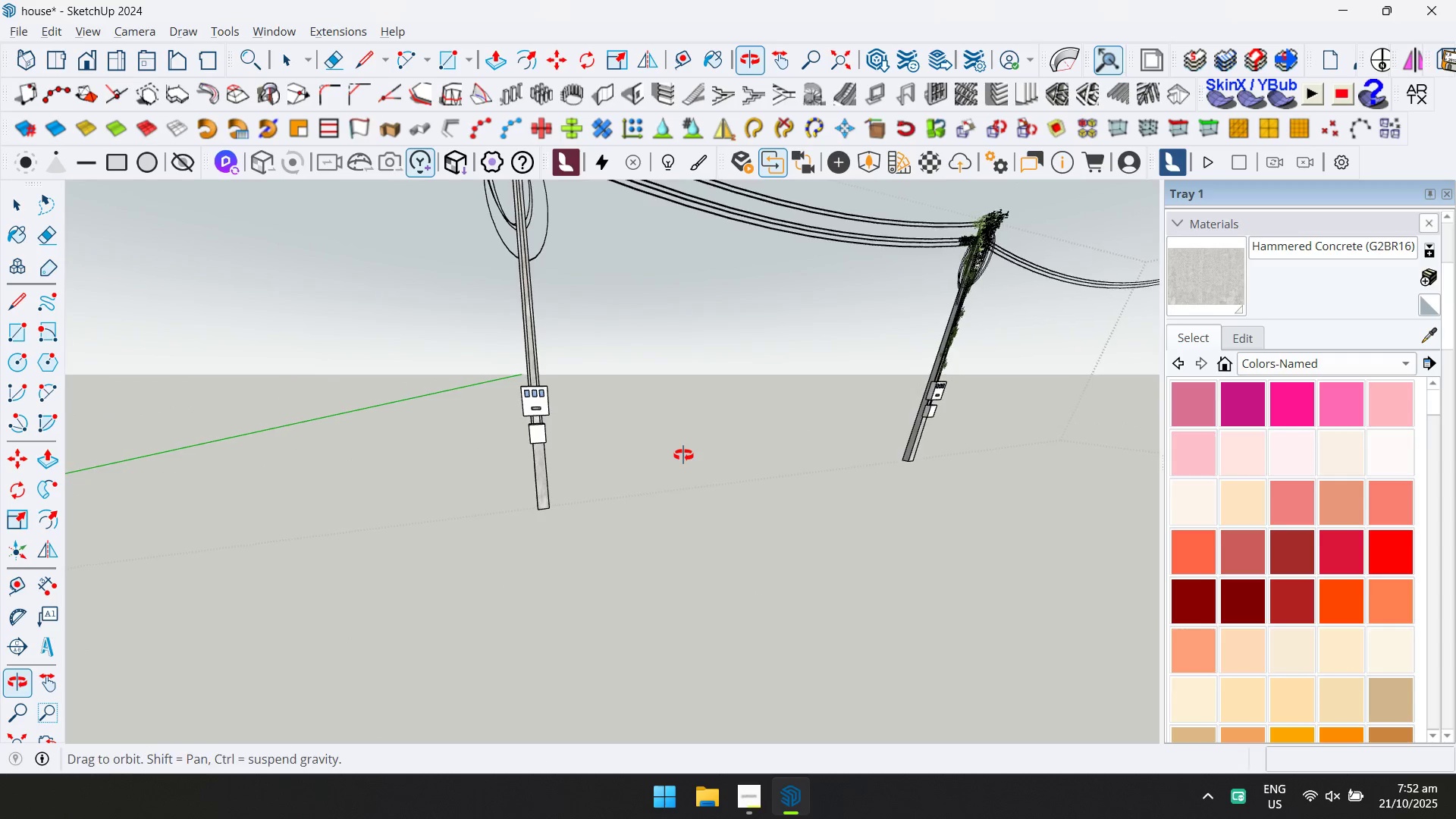 
key(Escape)
 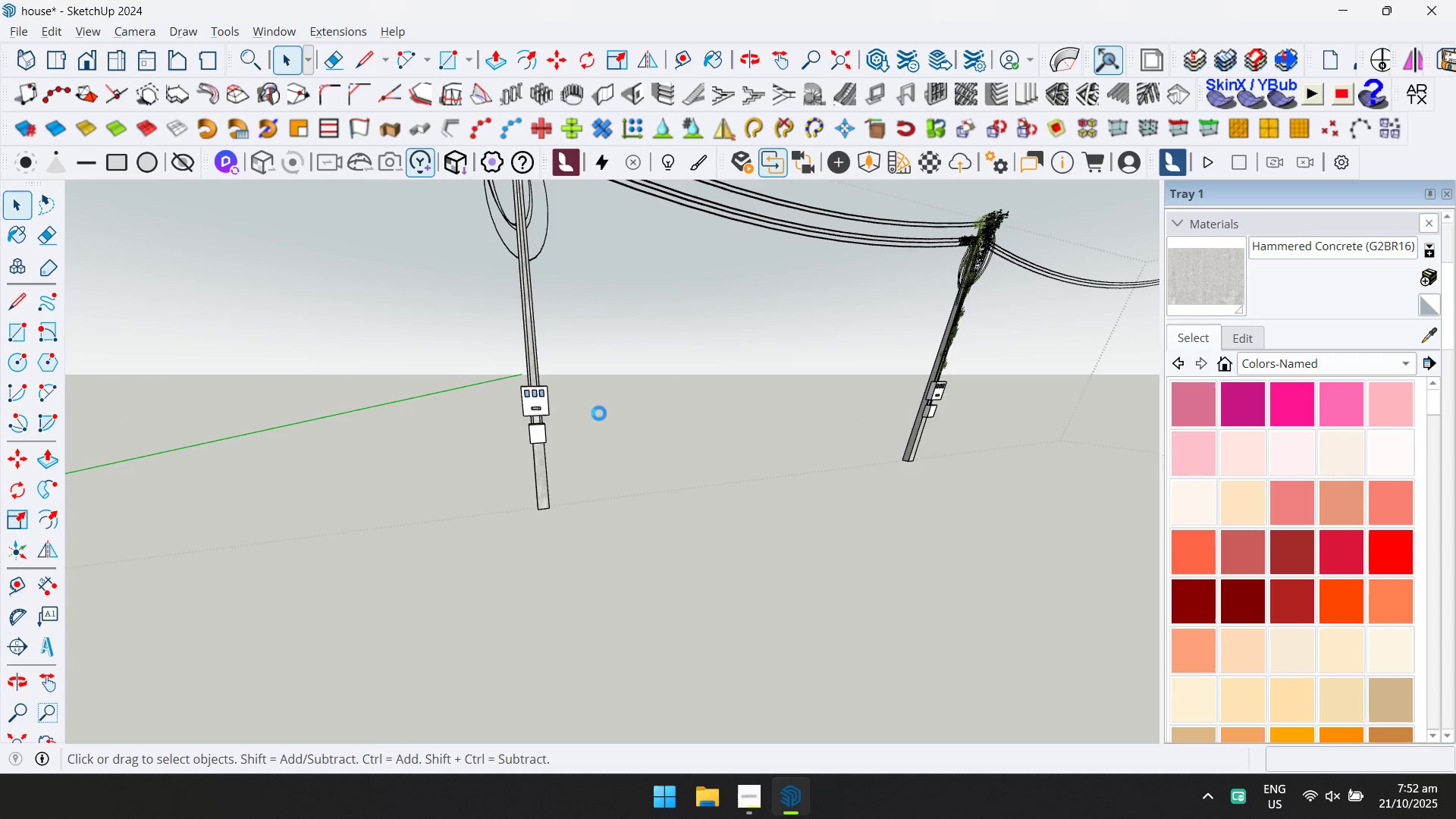 
scroll: coordinate [519, 409], scroll_direction: up, amount: 7.0
 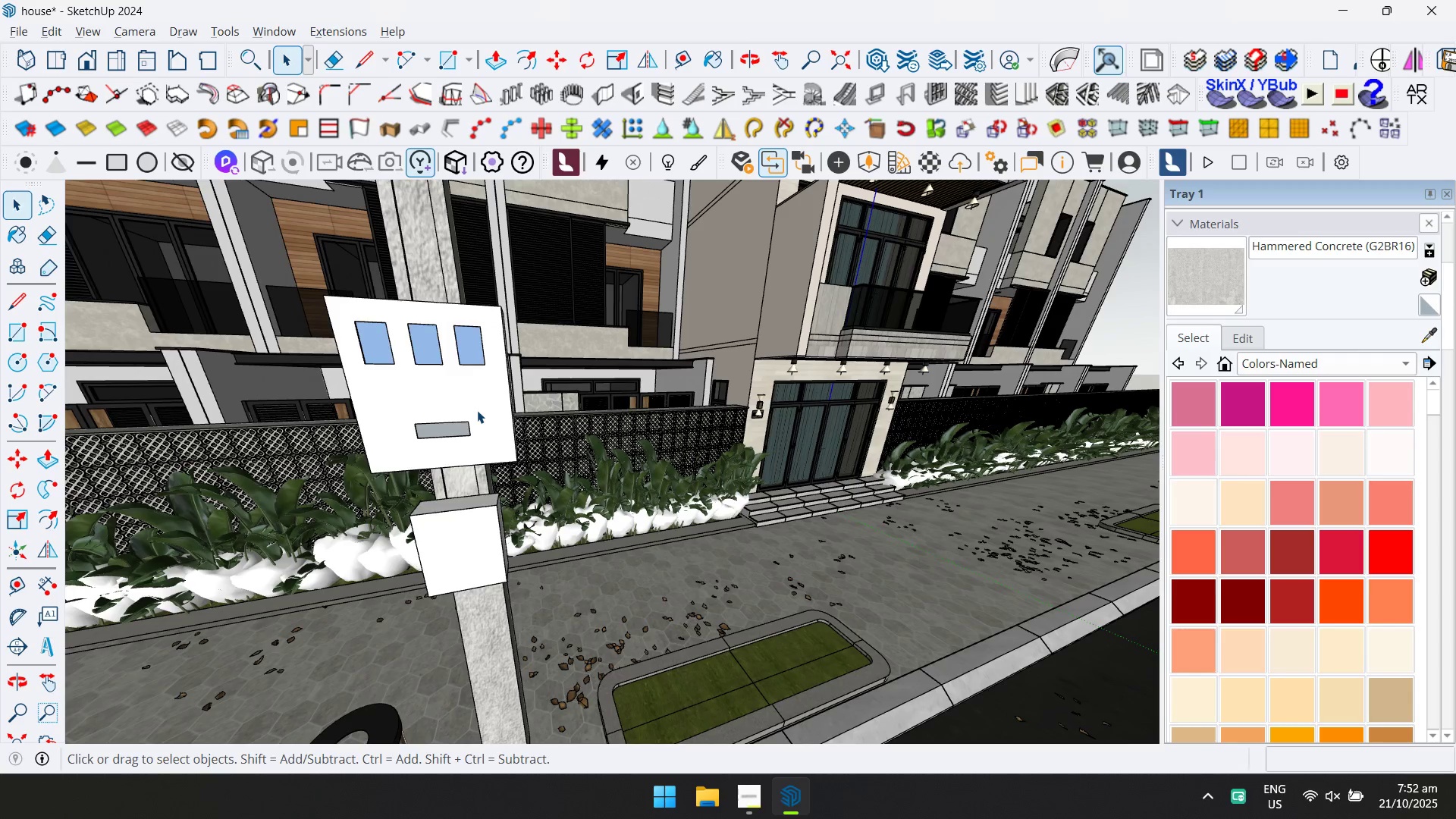 
double_click([477, 410])
 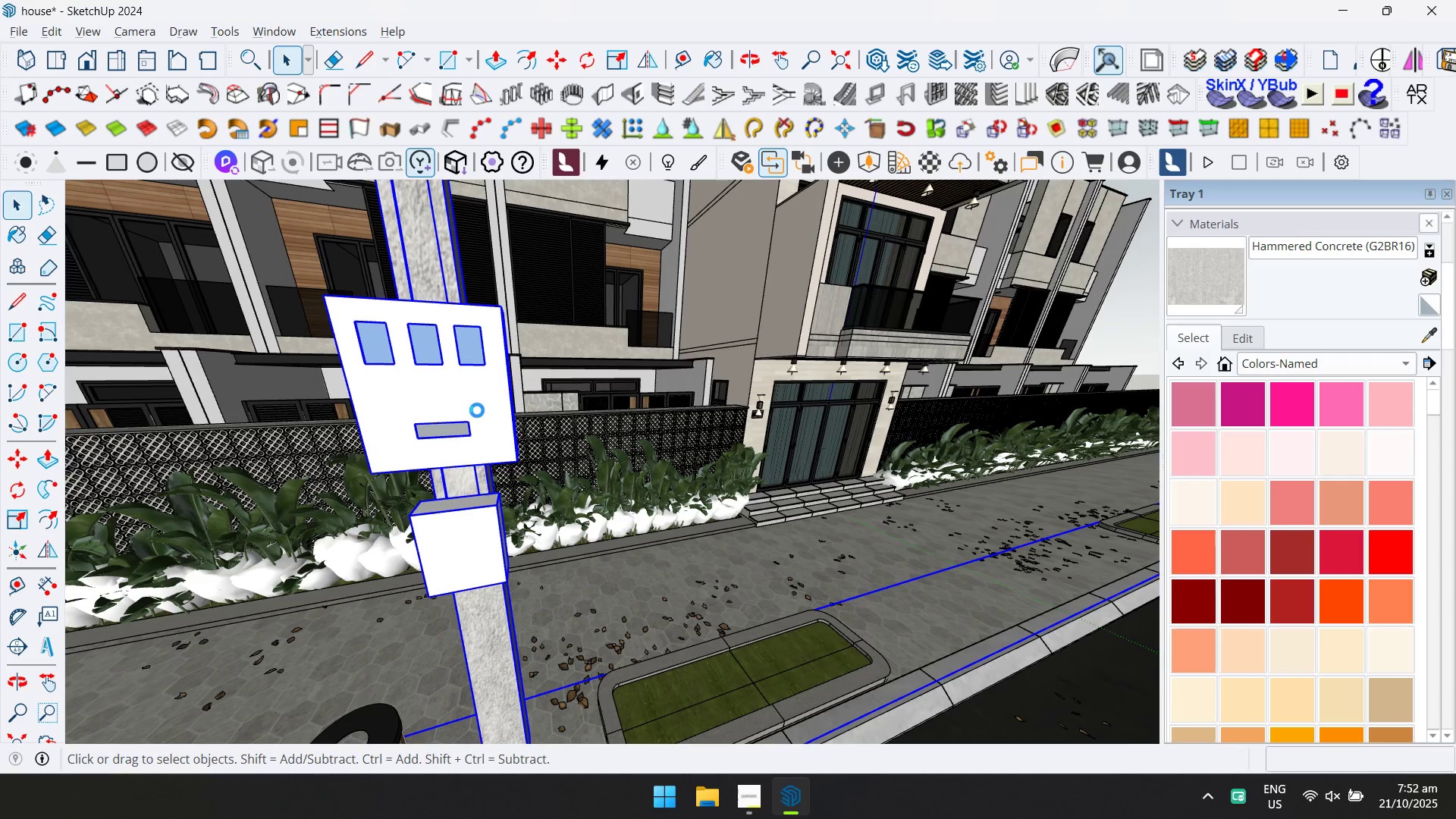 
triple_click([477, 410])
 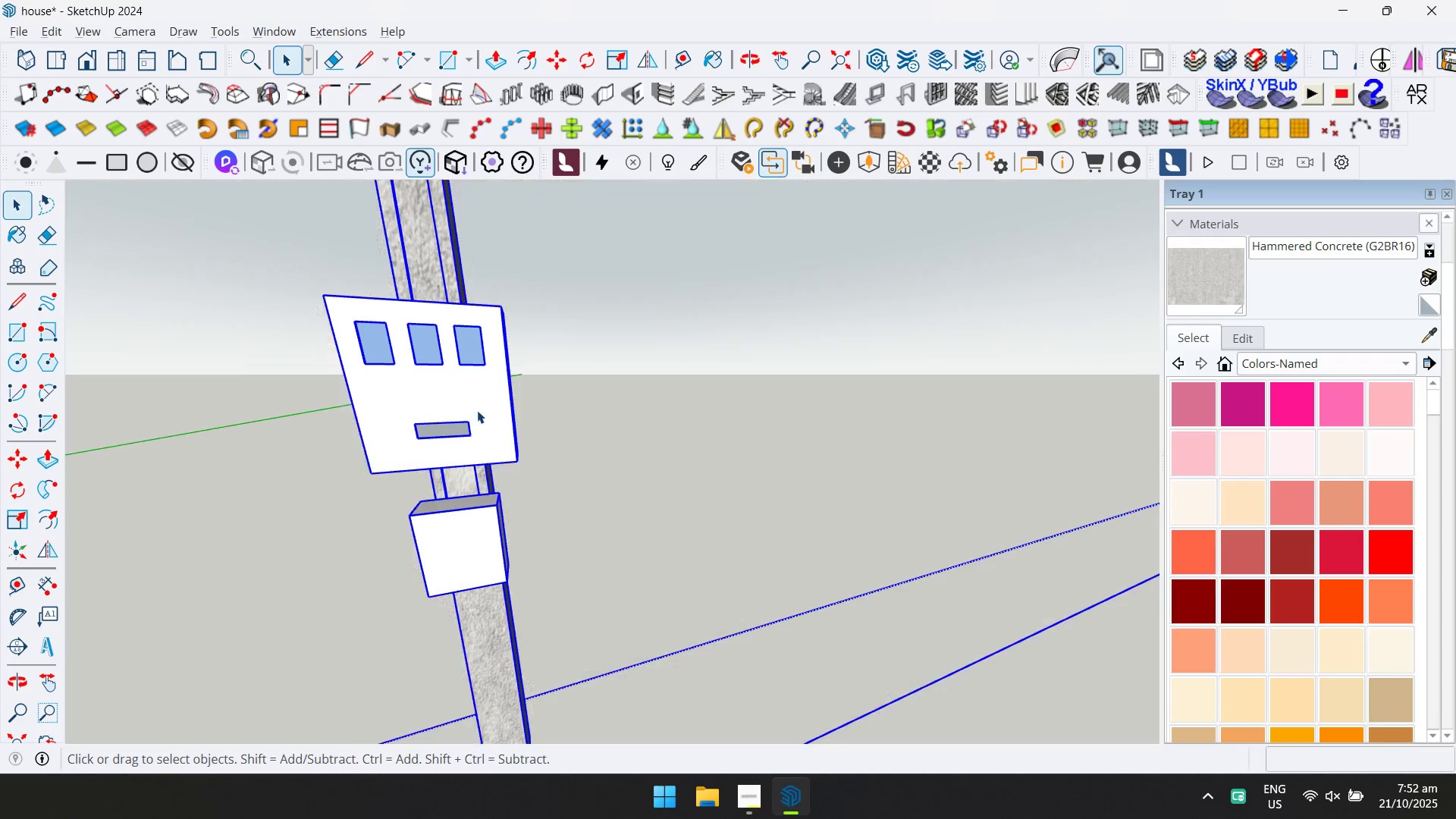 
triple_click([477, 410])
 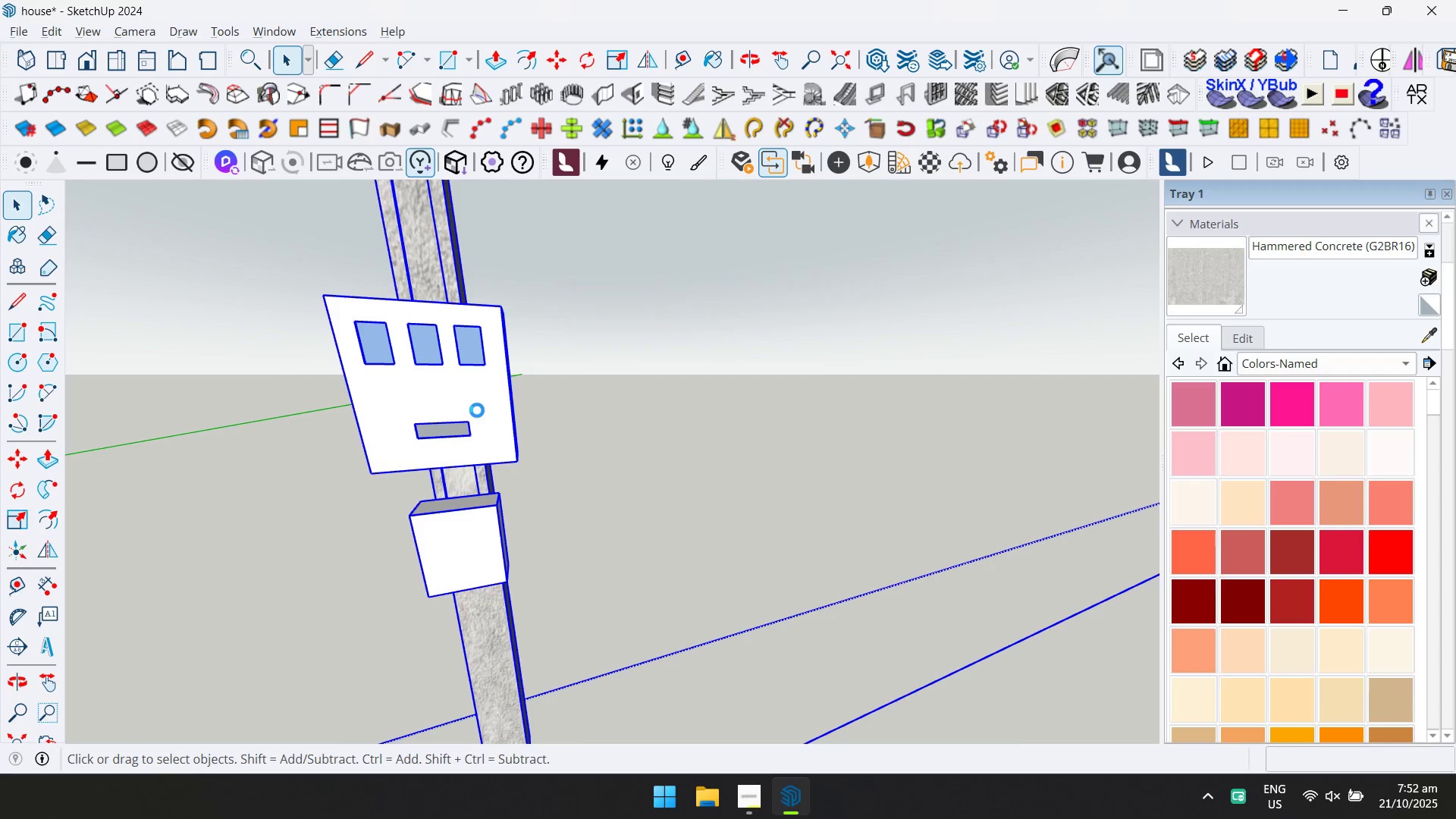 
triple_click([477, 410])
 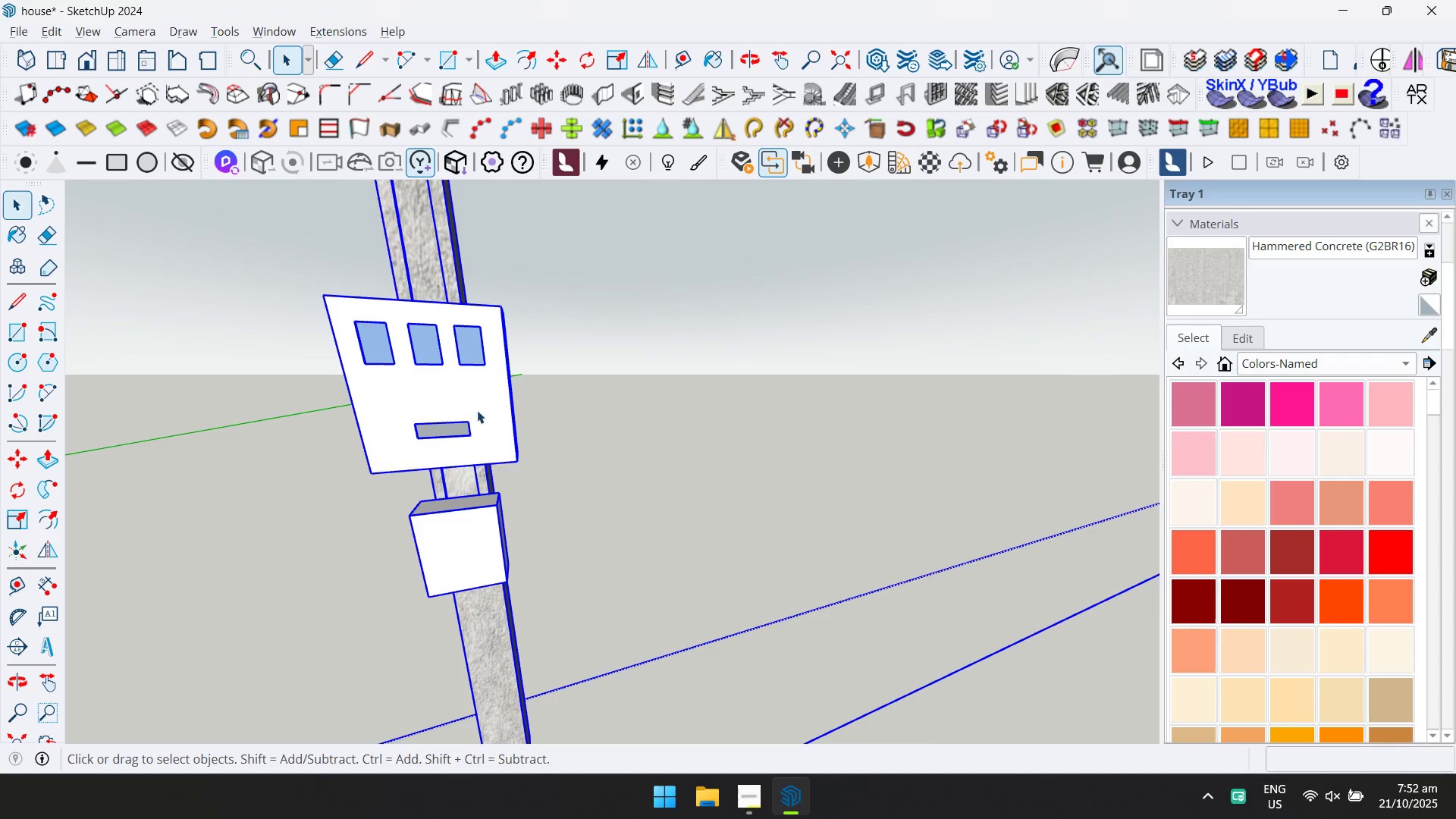 
triple_click([477, 410])
 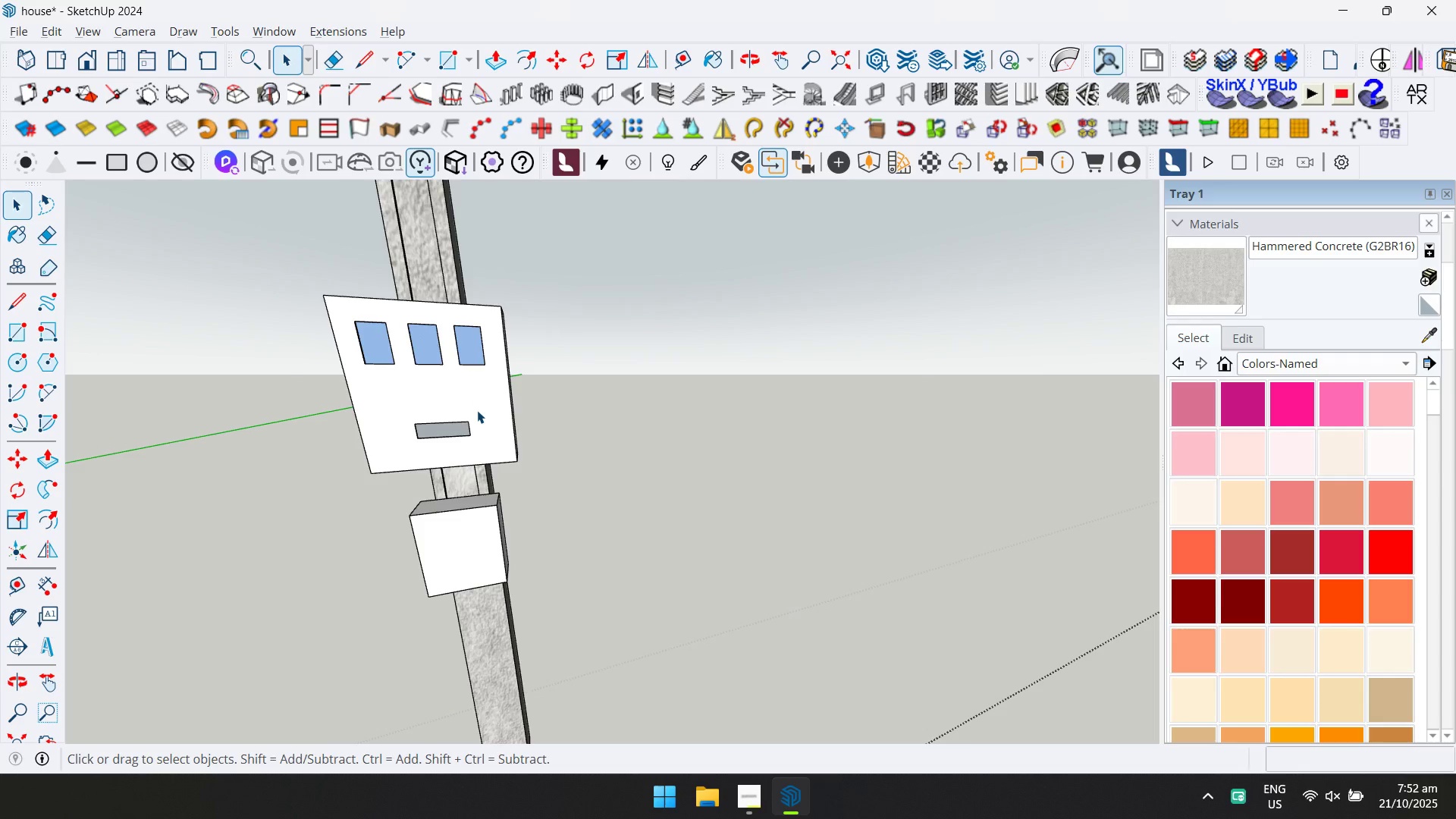 
double_click([477, 410])
 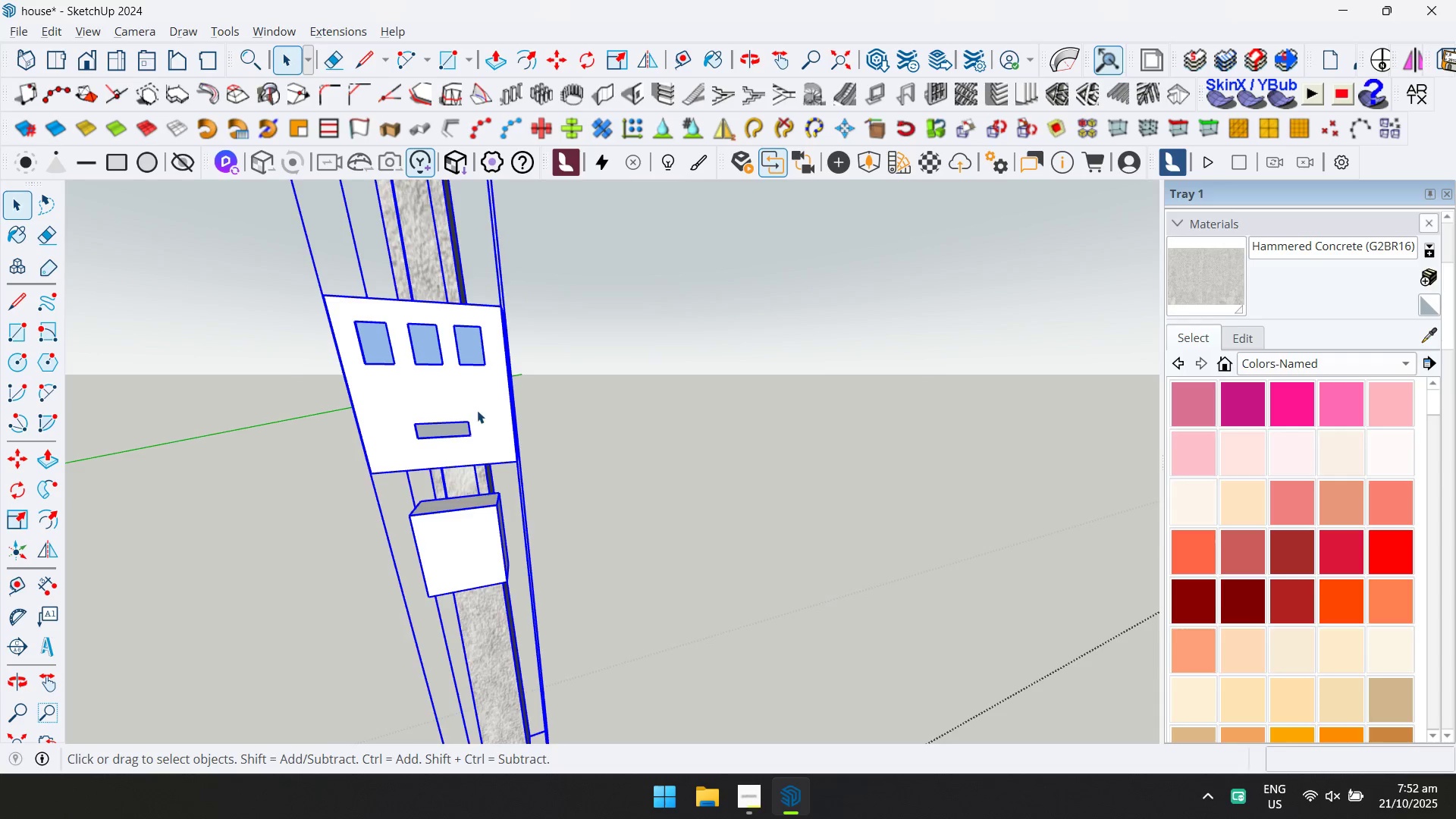 
triple_click([477, 410])
 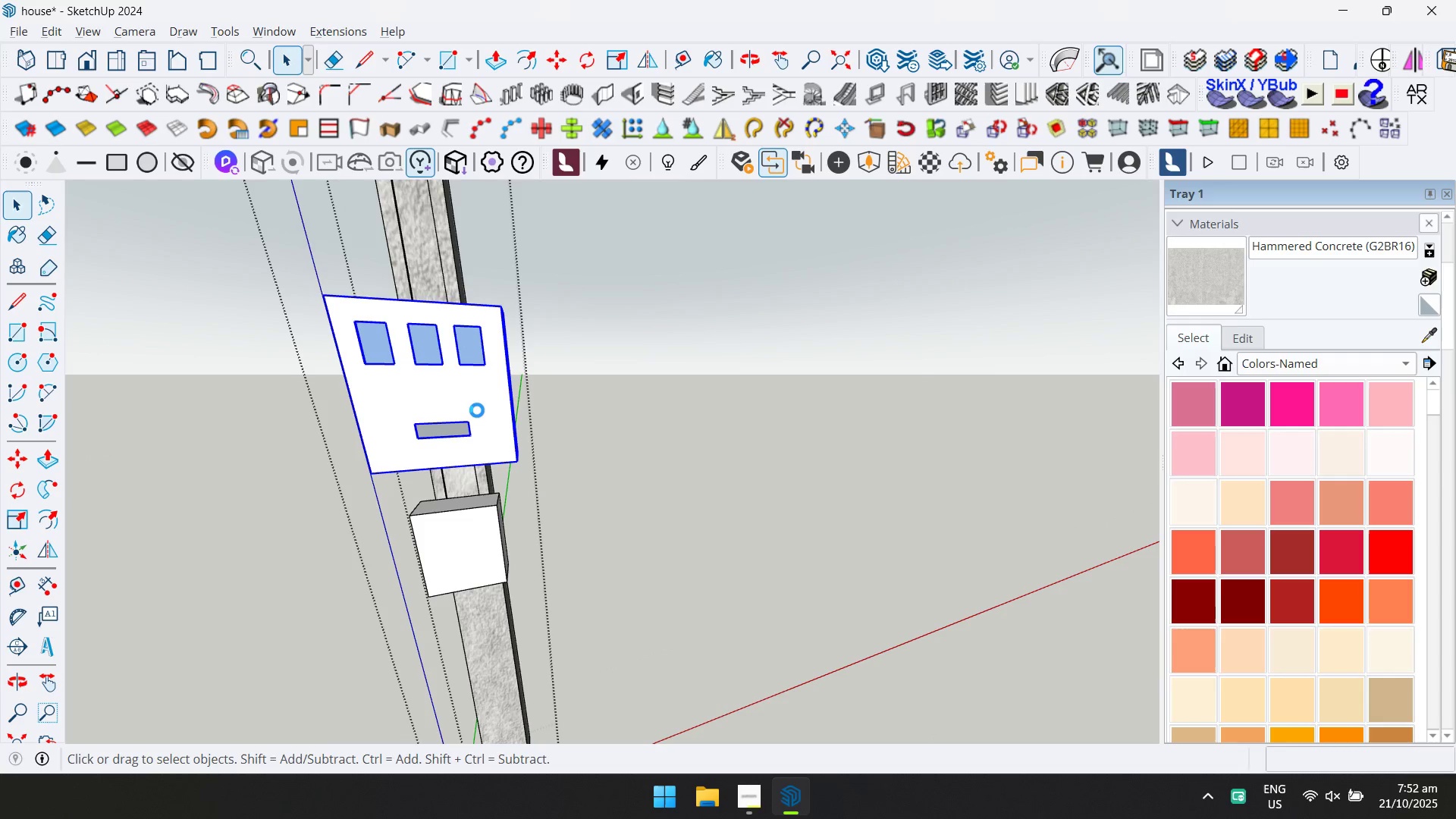 
triple_click([477, 410])
 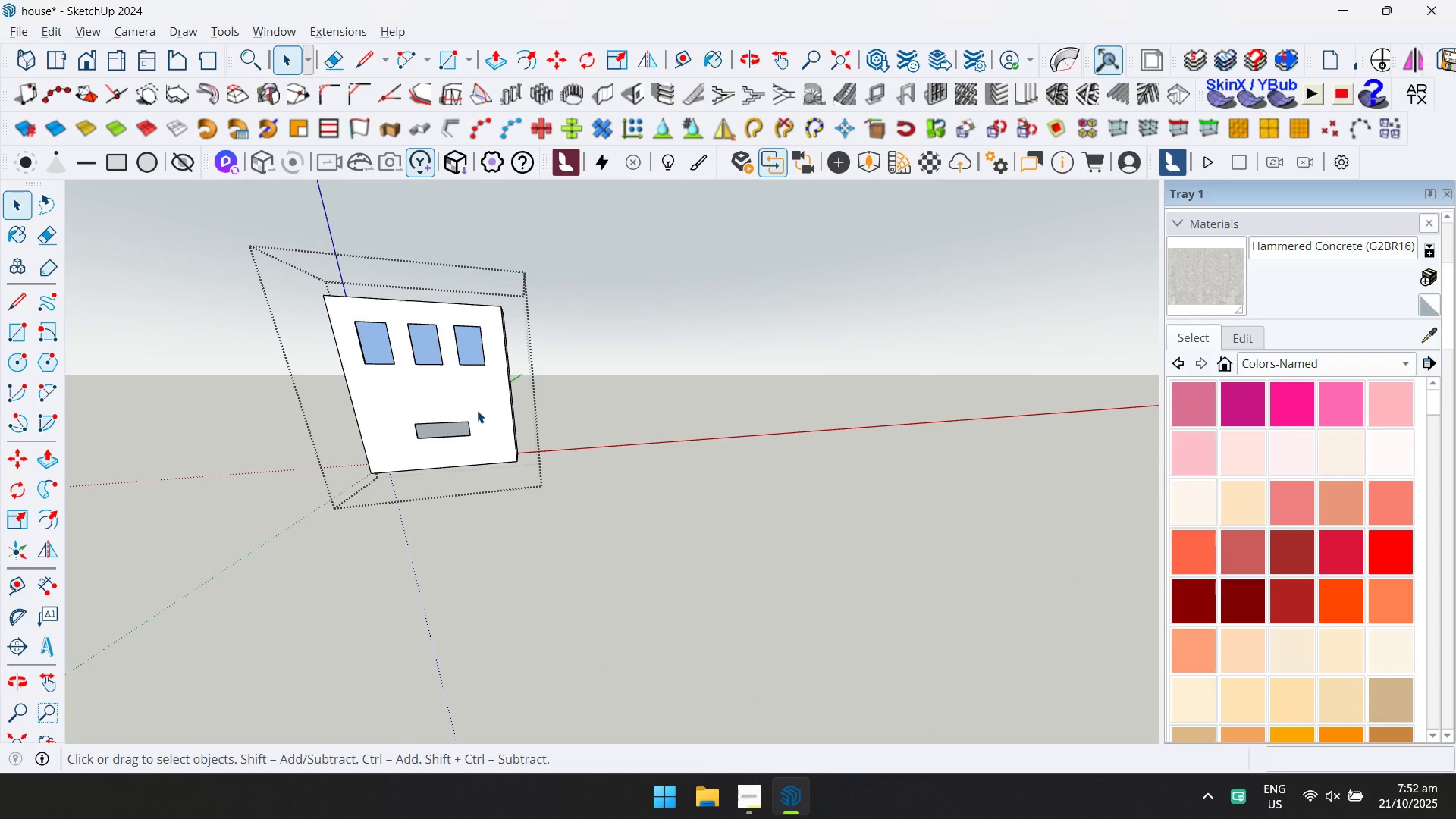 
left_click([477, 410])
 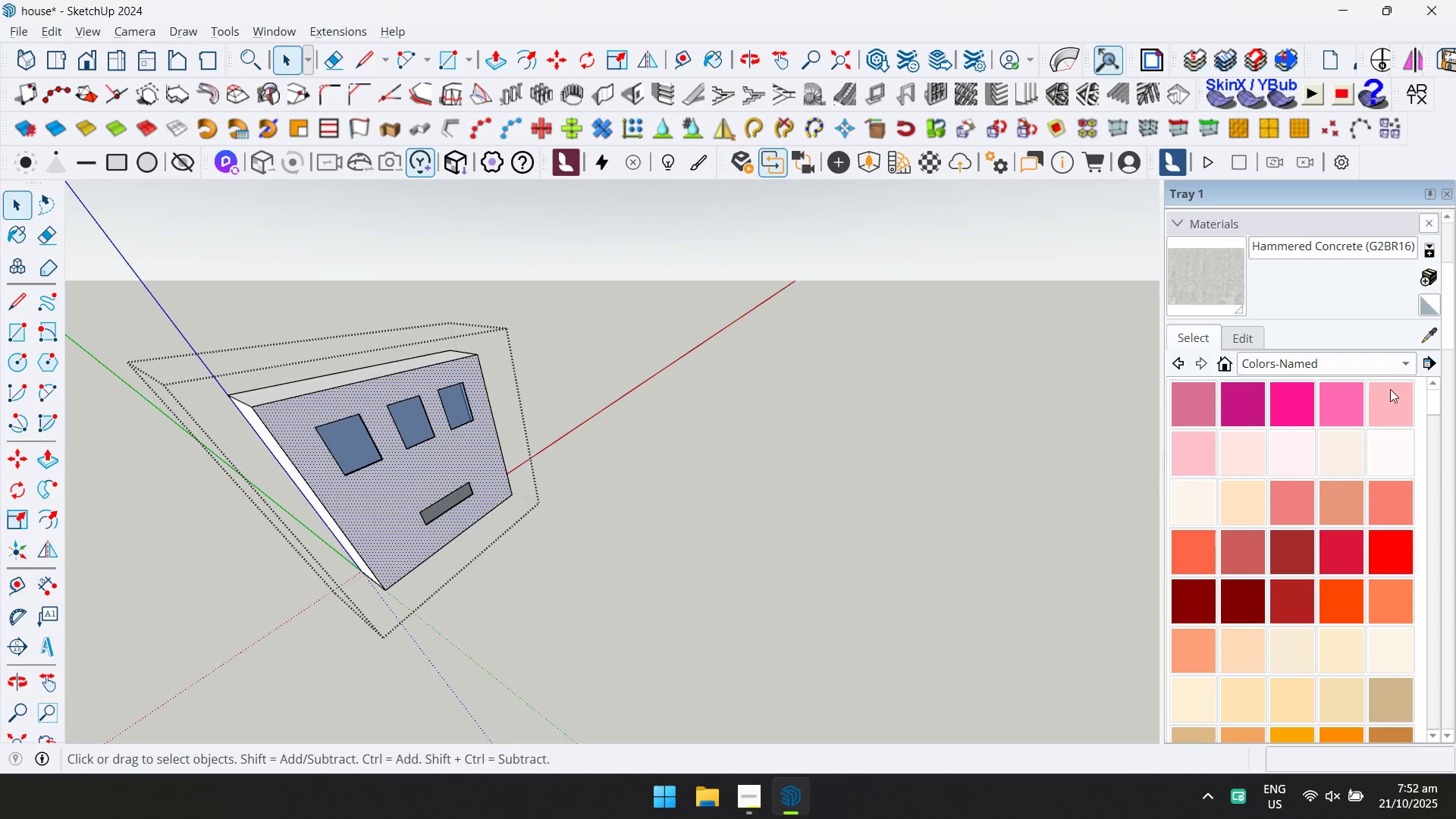 
scroll: coordinate [1294, 562], scroll_direction: down, amount: 11.0
 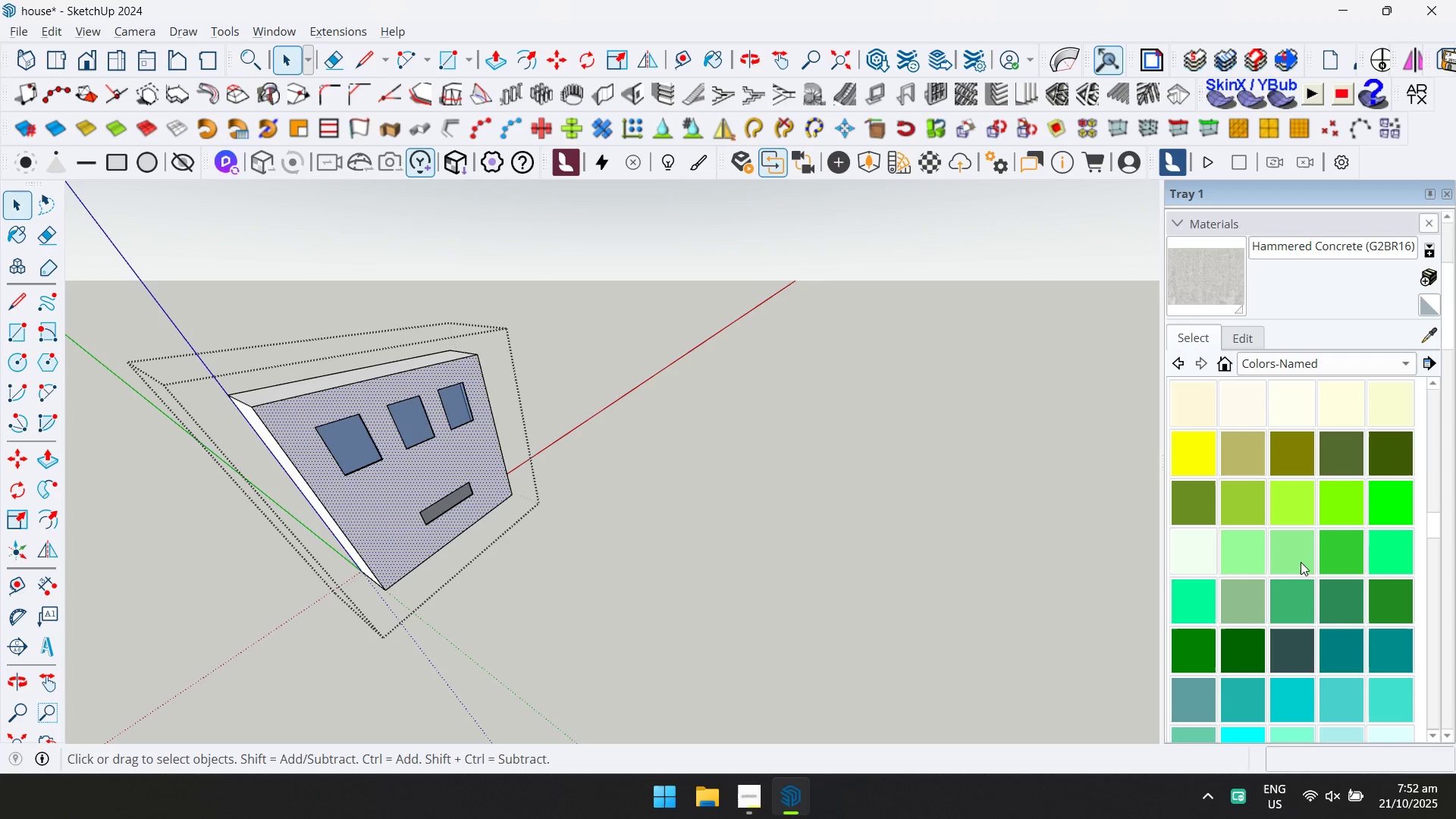 
wait(16.87)
 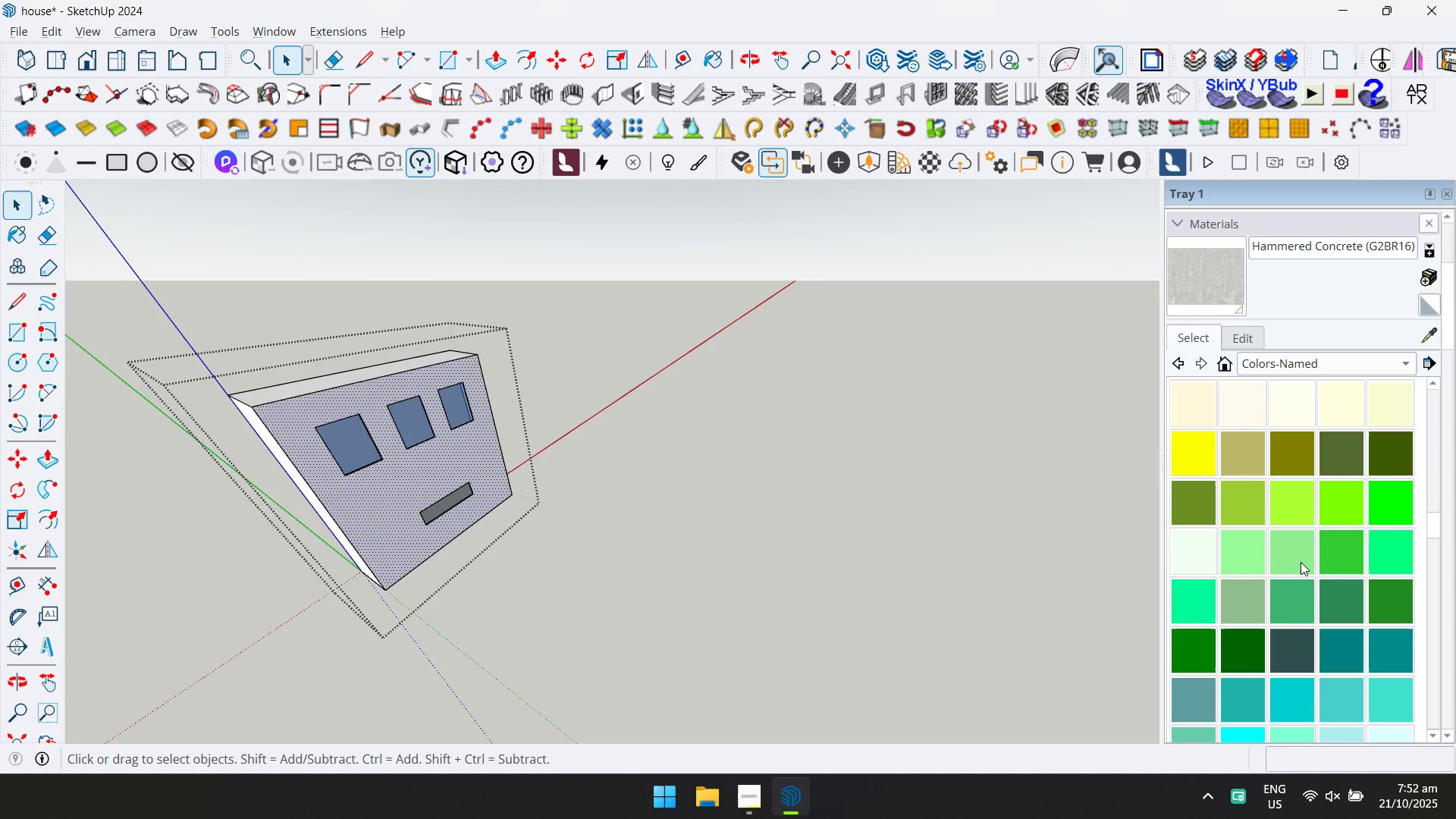 
scroll: coordinate [1294, 617], scroll_direction: down, amount: 12.0
 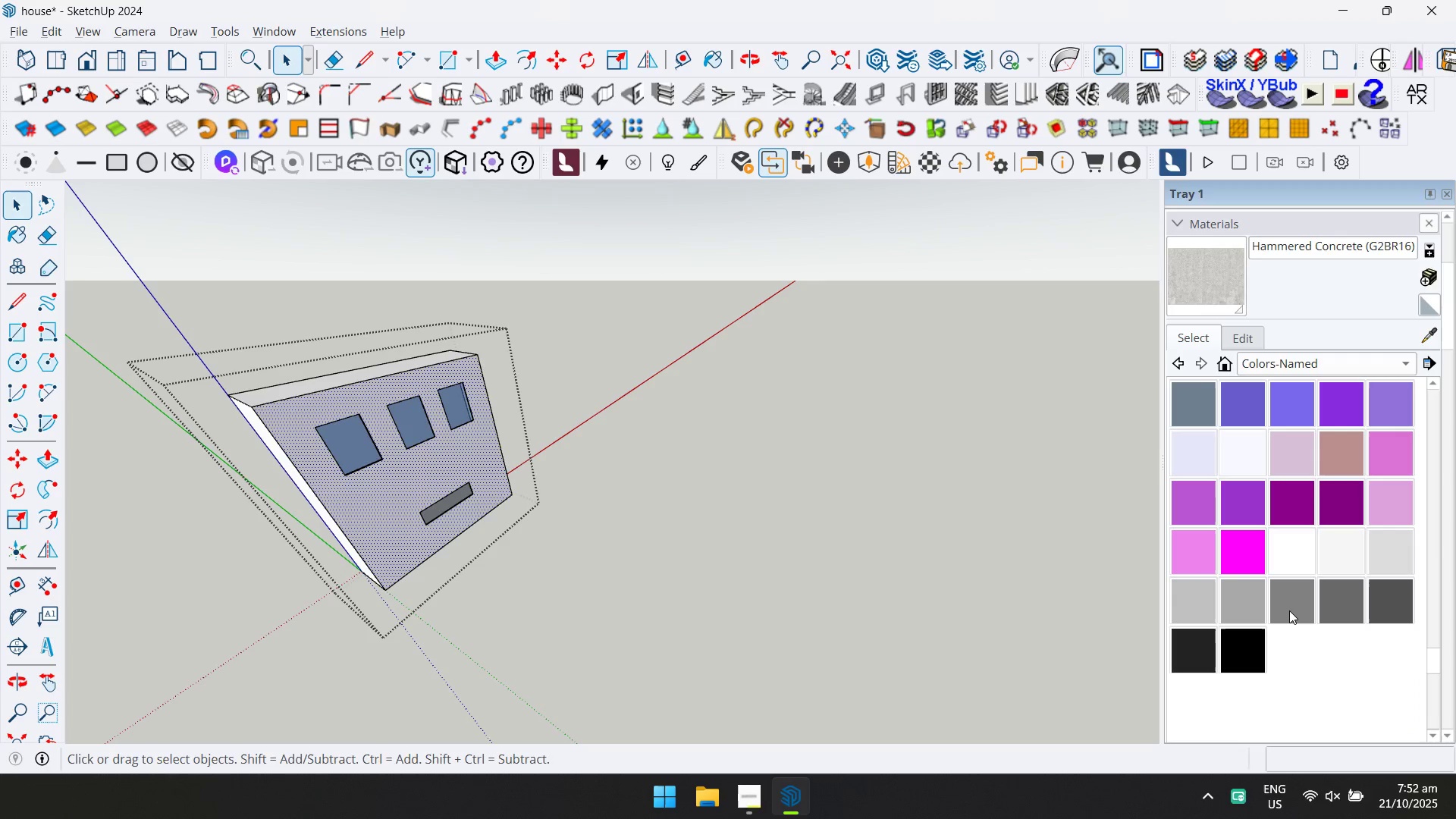 
left_click([1289, 610])
 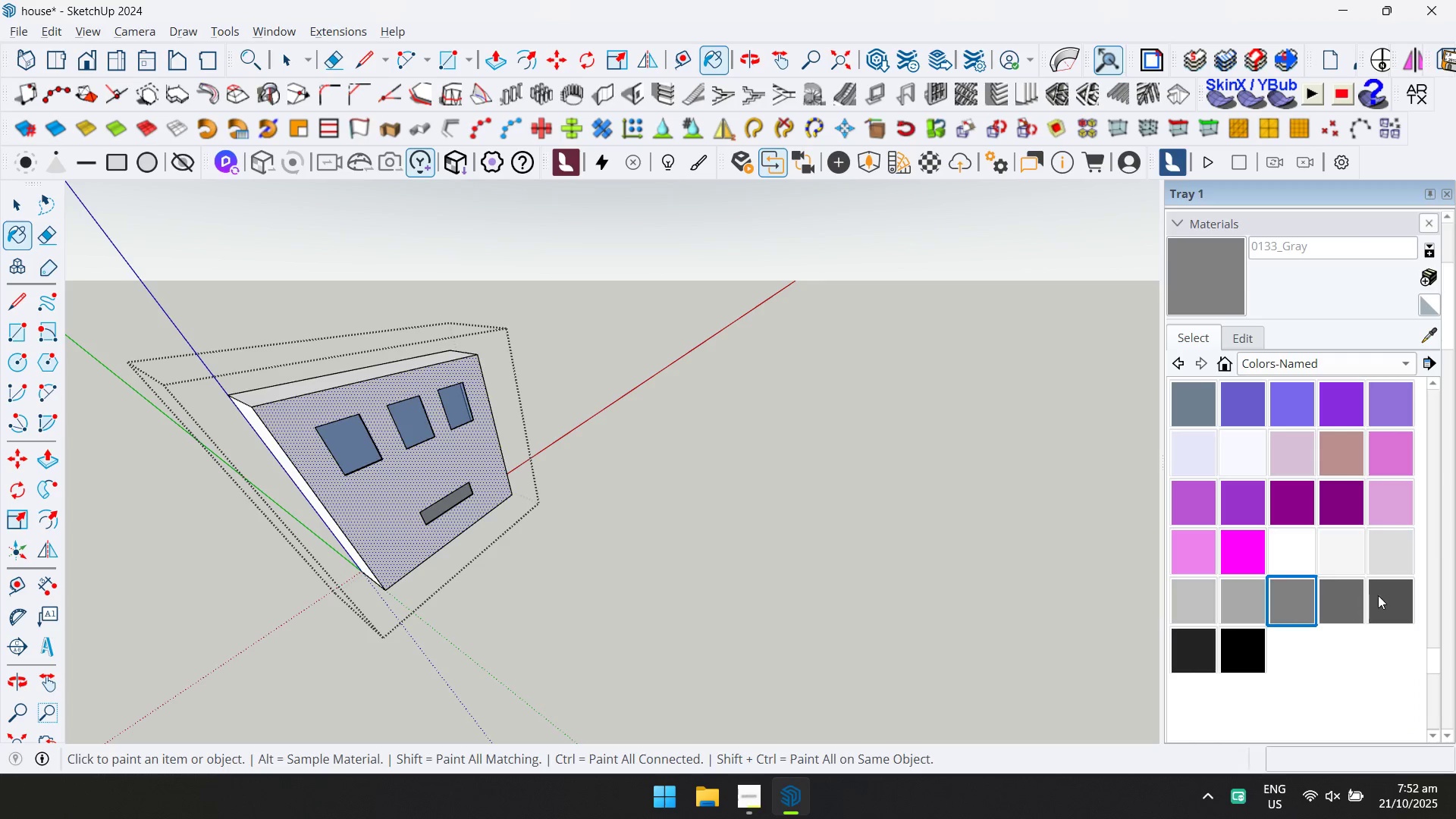 
left_click([1400, 595])
 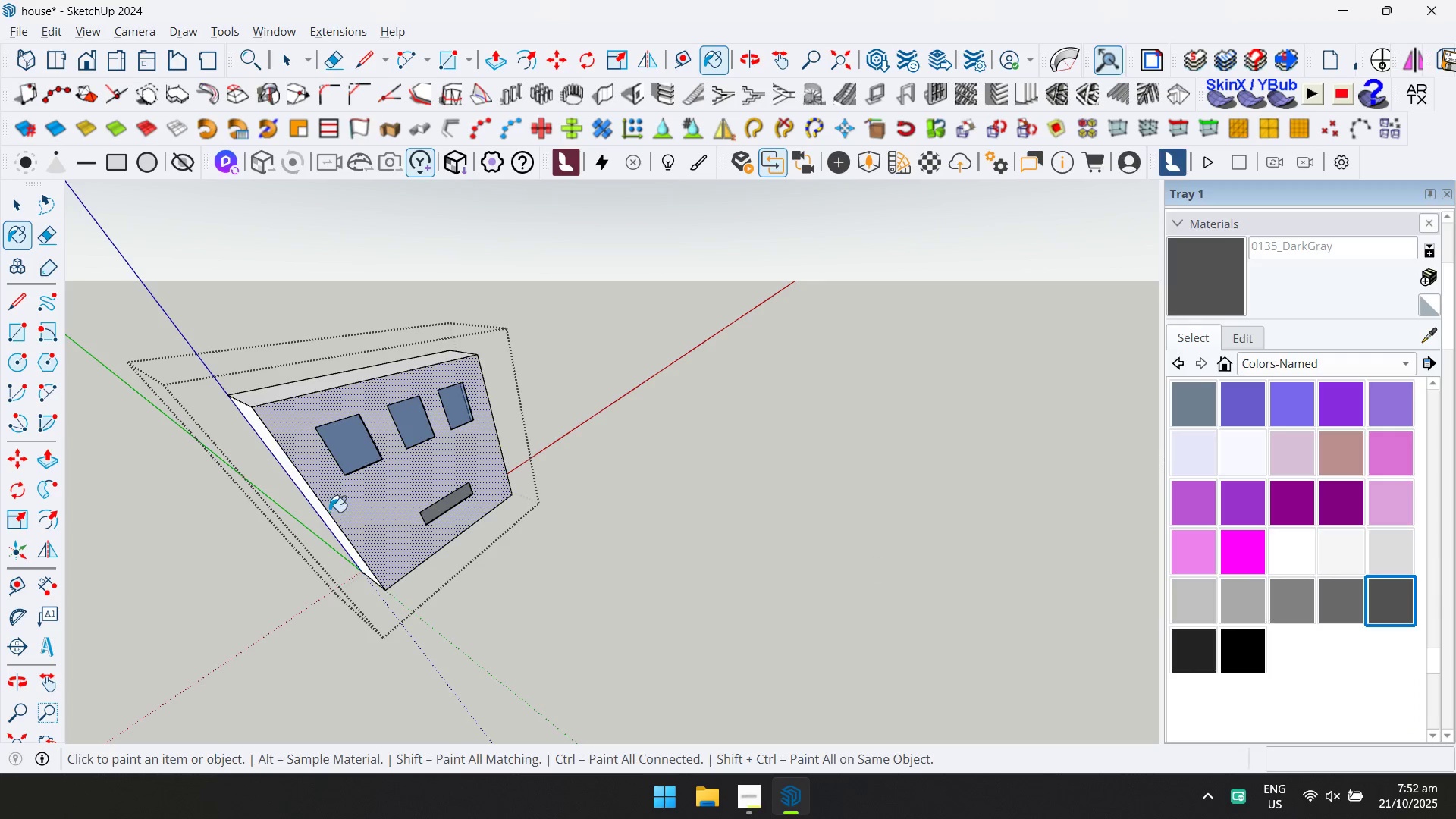 
hold_key(key=ControlLeft, duration=0.7)
 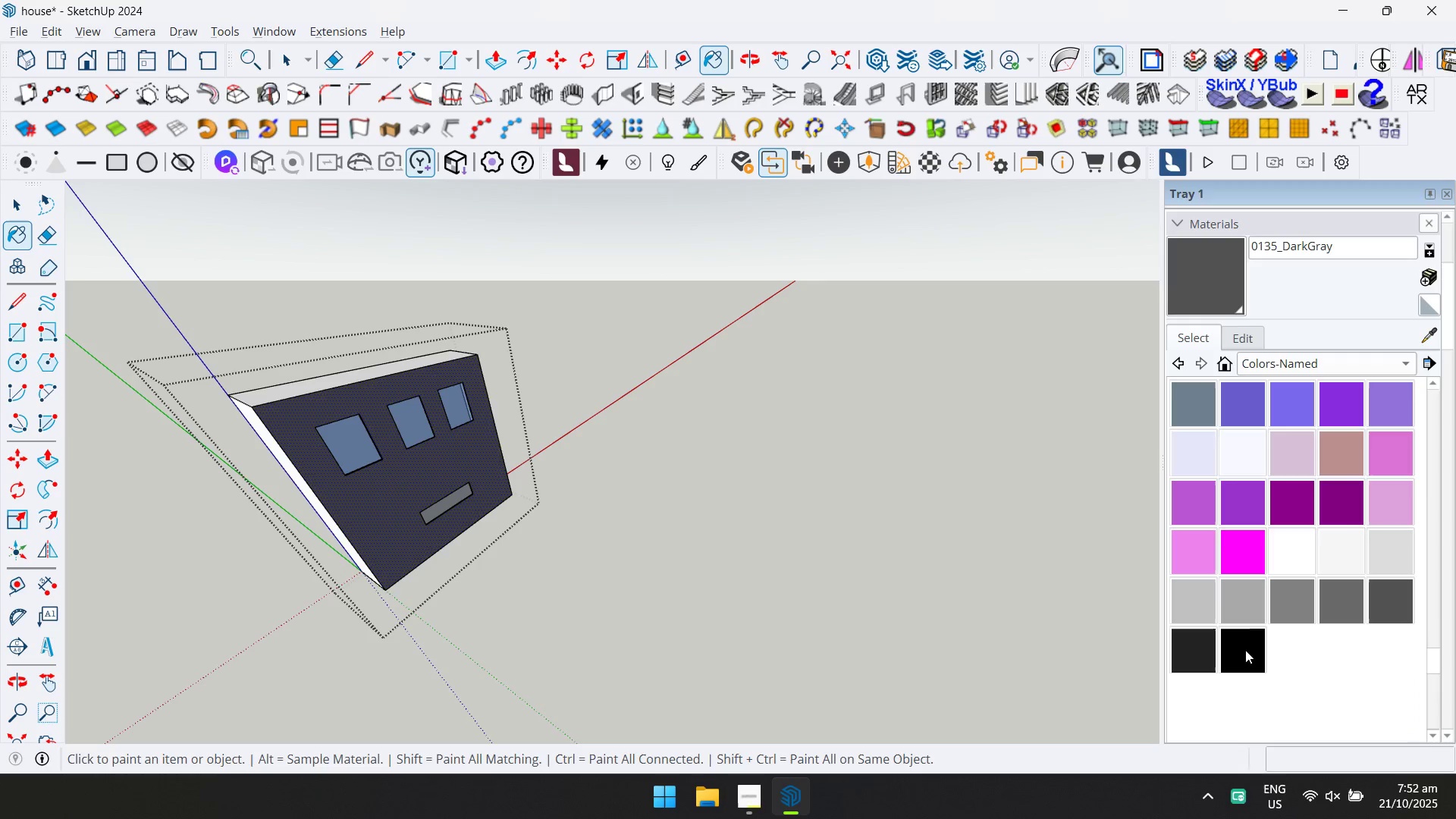 
left_click([1235, 652])
 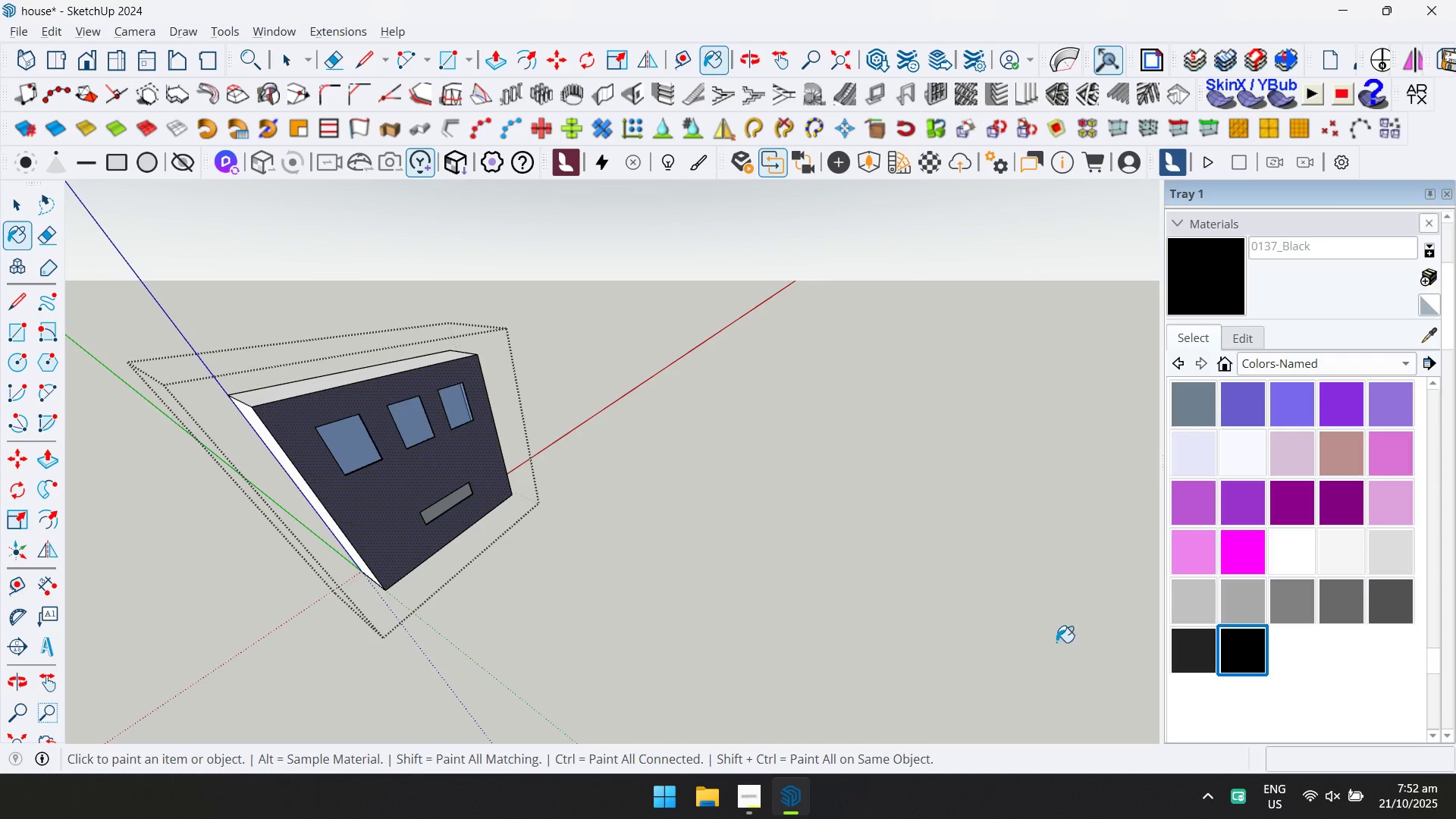 
hold_key(key=ControlLeft, duration=1.5)
left_click([356, 448])
 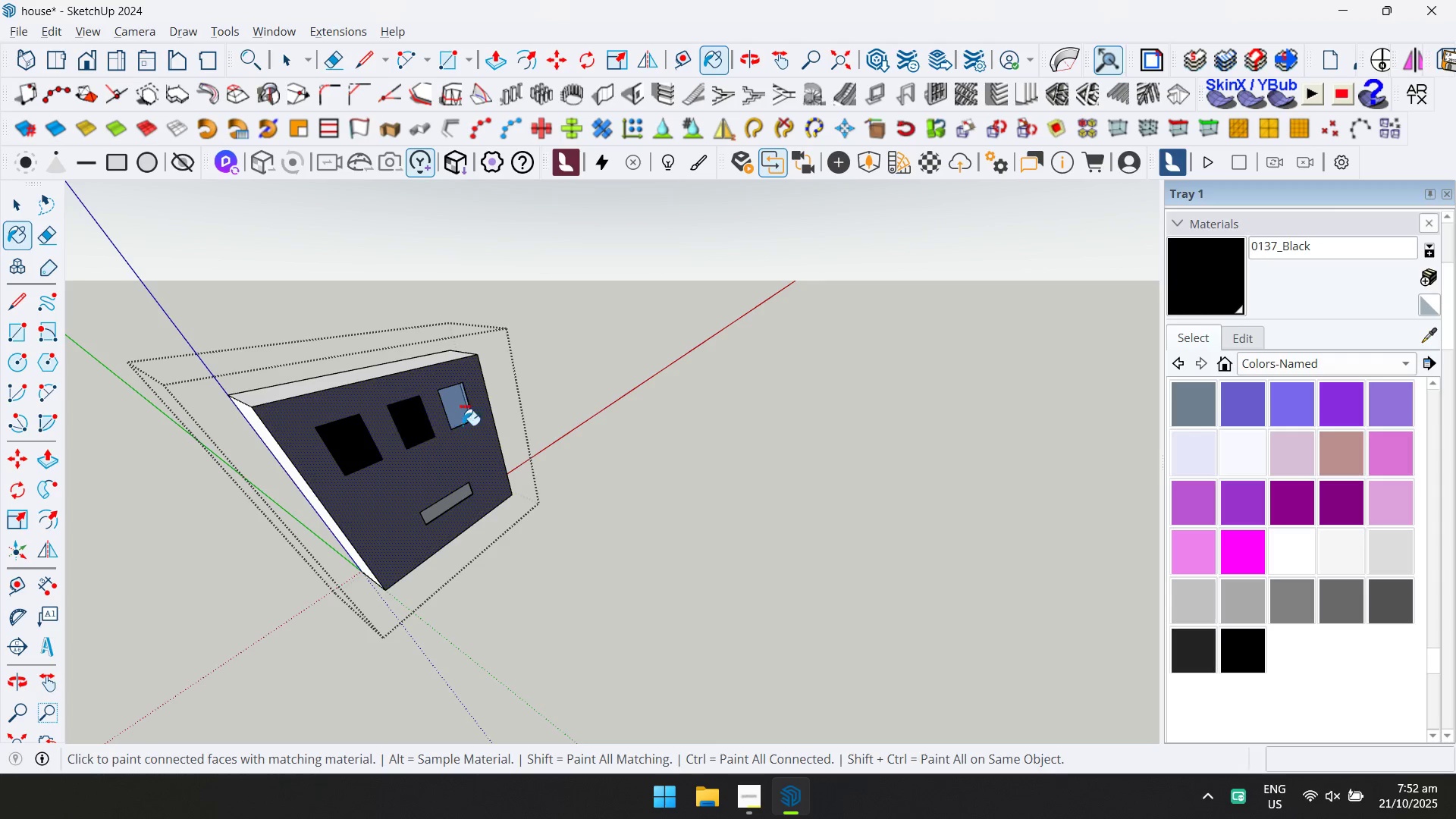 
hold_key(key=ControlLeft, duration=1.28)
double_click([460, 416])
 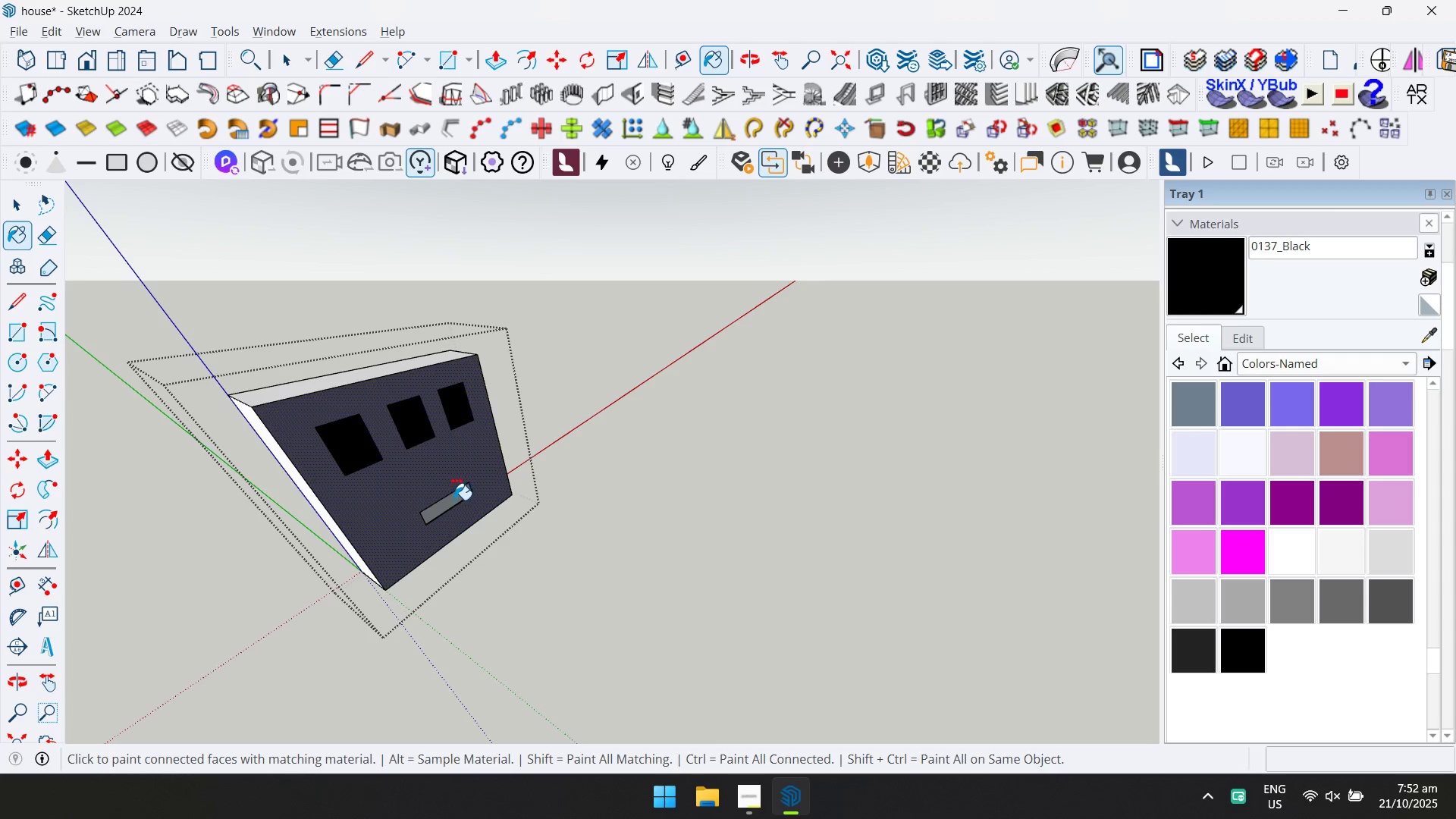 
left_click([454, 499])
 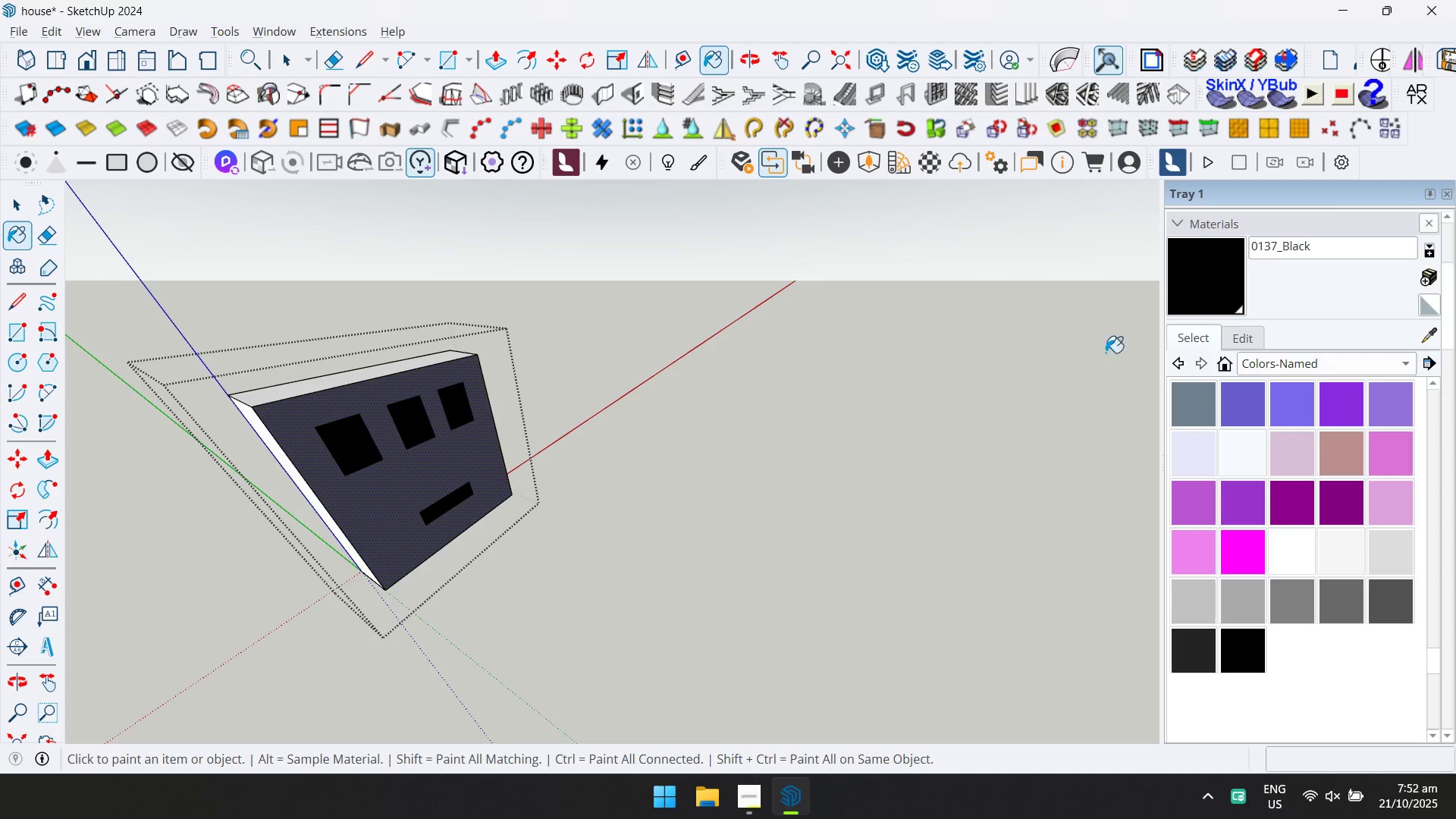 
left_click([1399, 609])
 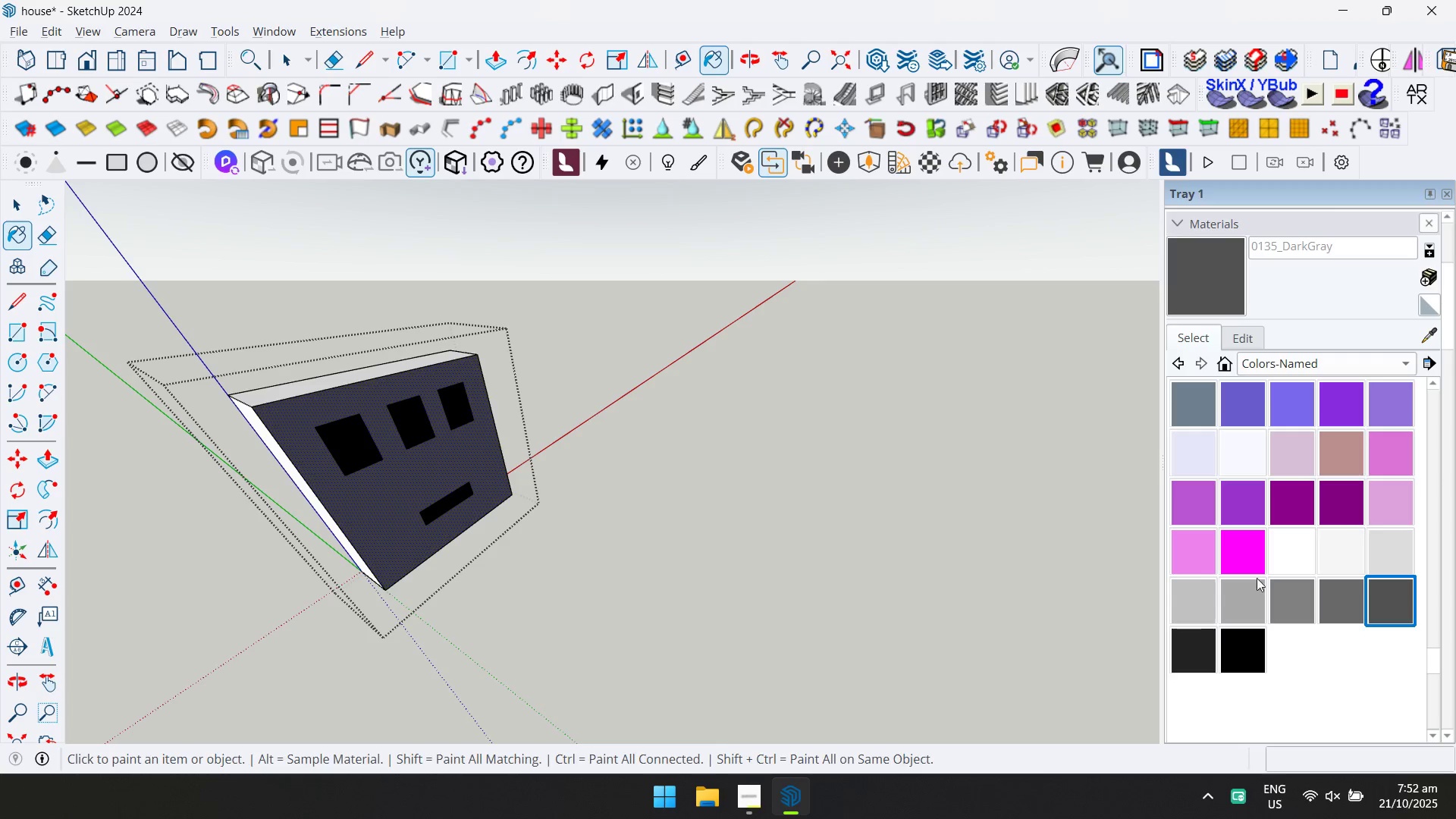 
hold_key(key=ControlLeft, duration=1.12)
left_click([341, 369])
 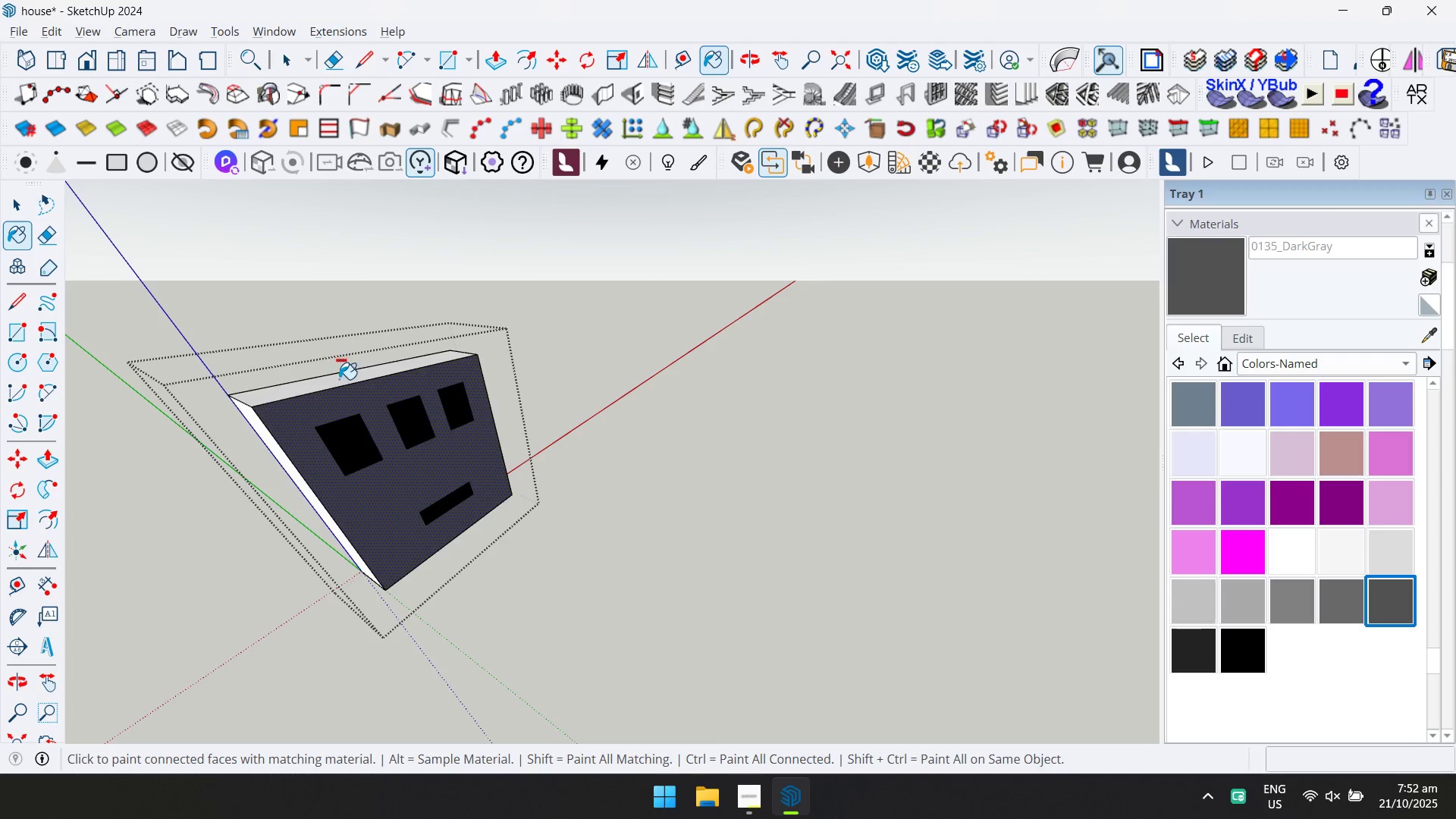 
double_click([339, 379])
 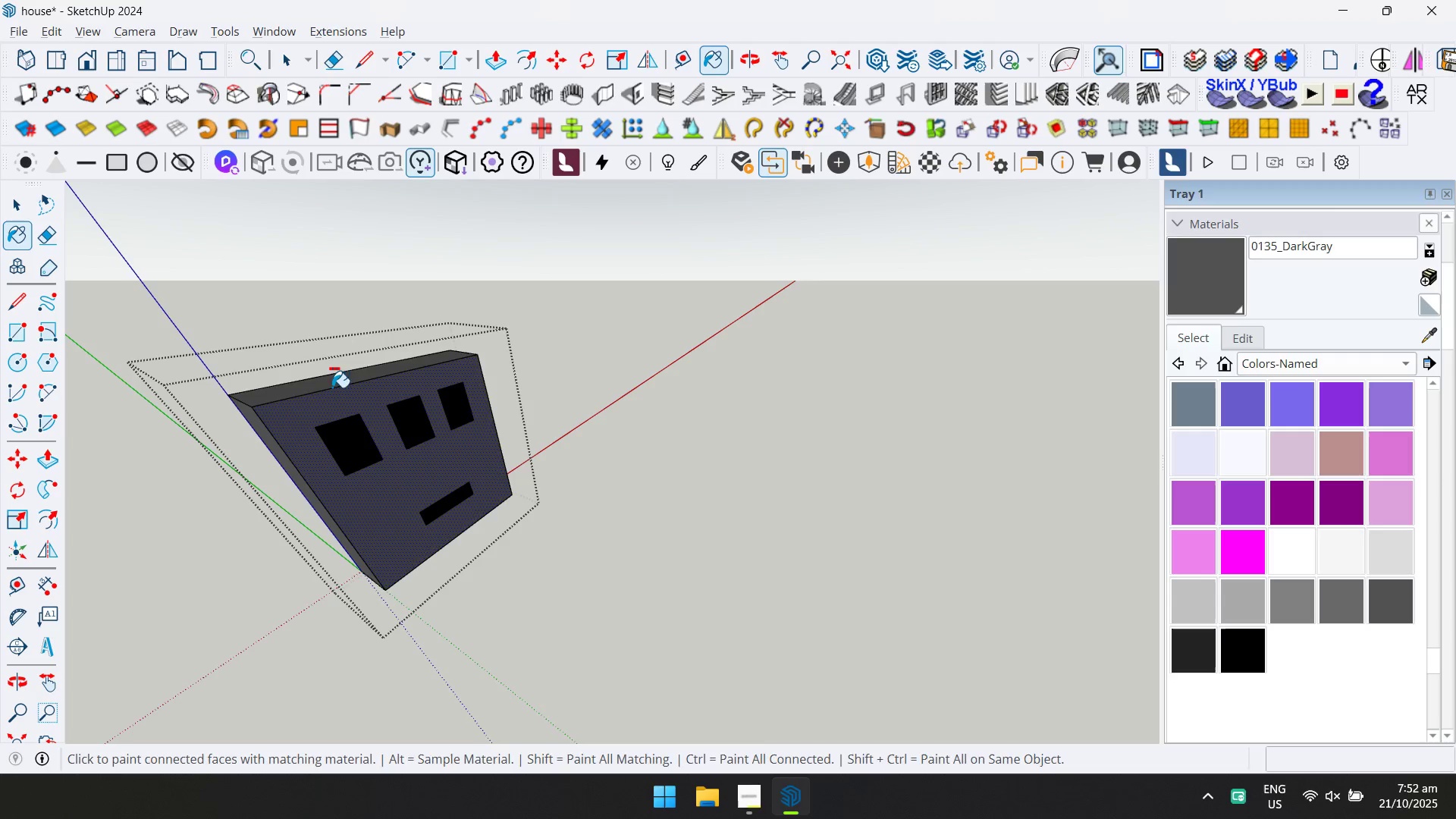 
key(Shift+ShiftLeft)
 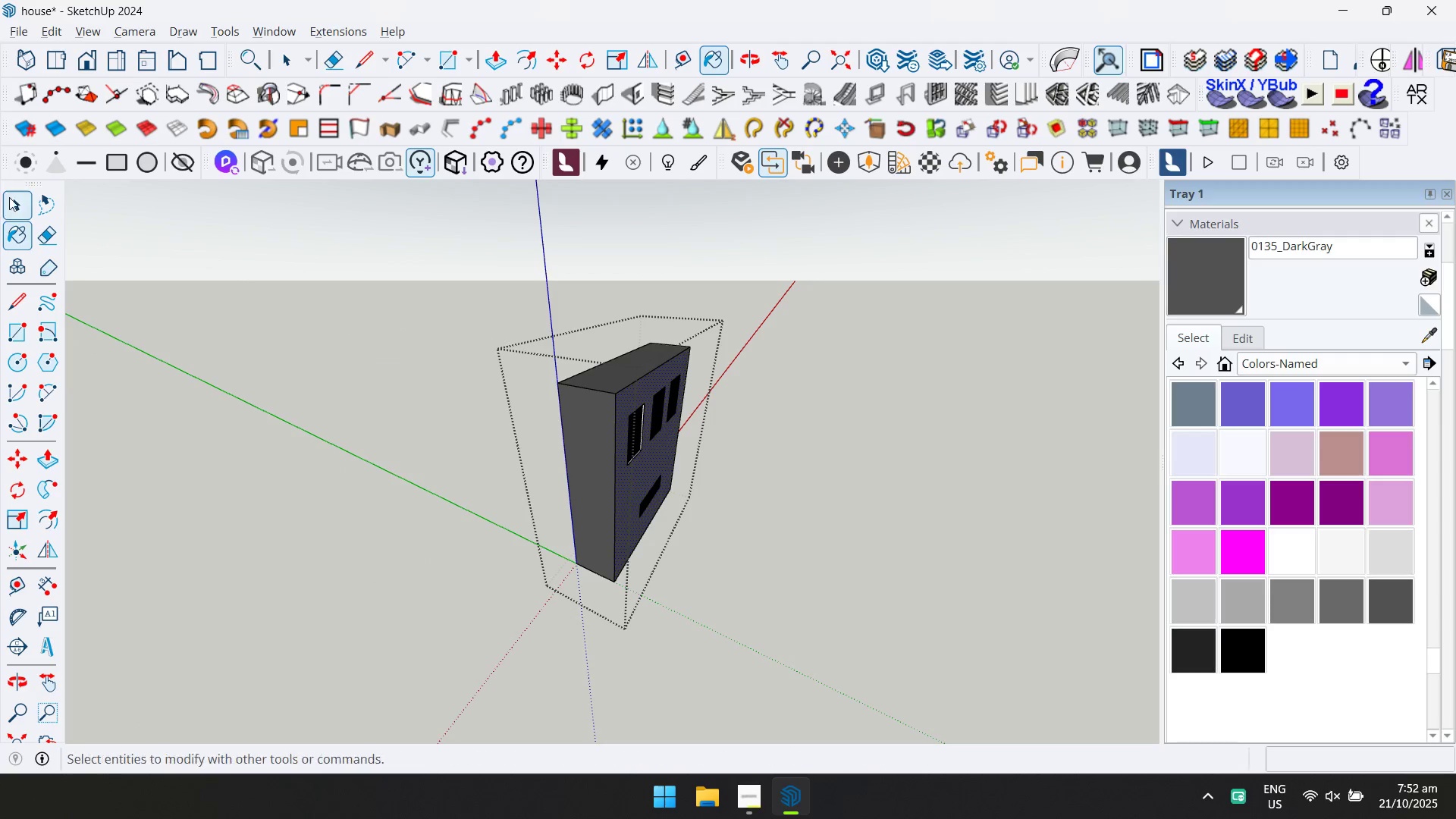 
key(Escape)
 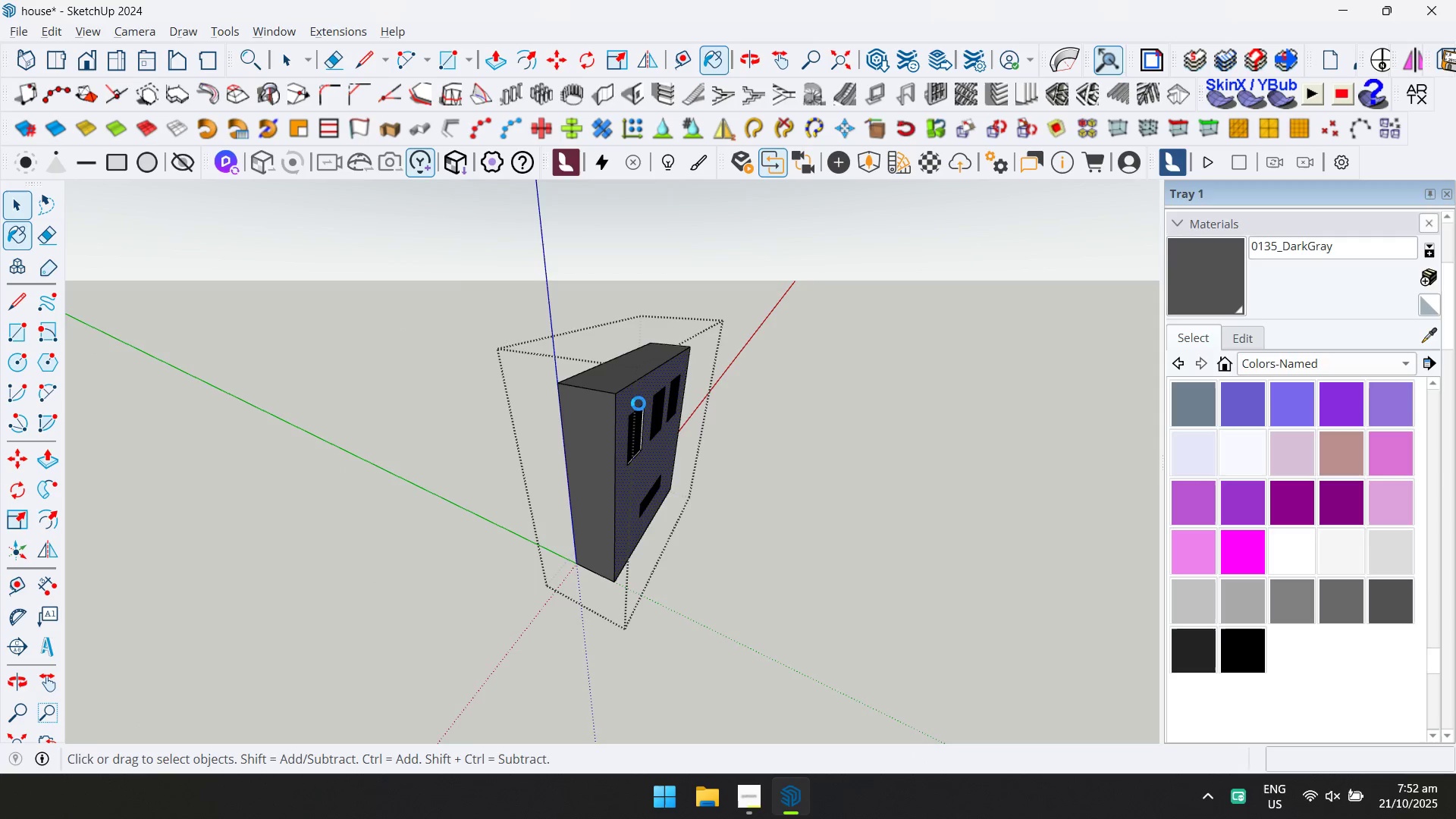 
scroll: coordinate [648, 498], scroll_direction: down, amount: 9.0
 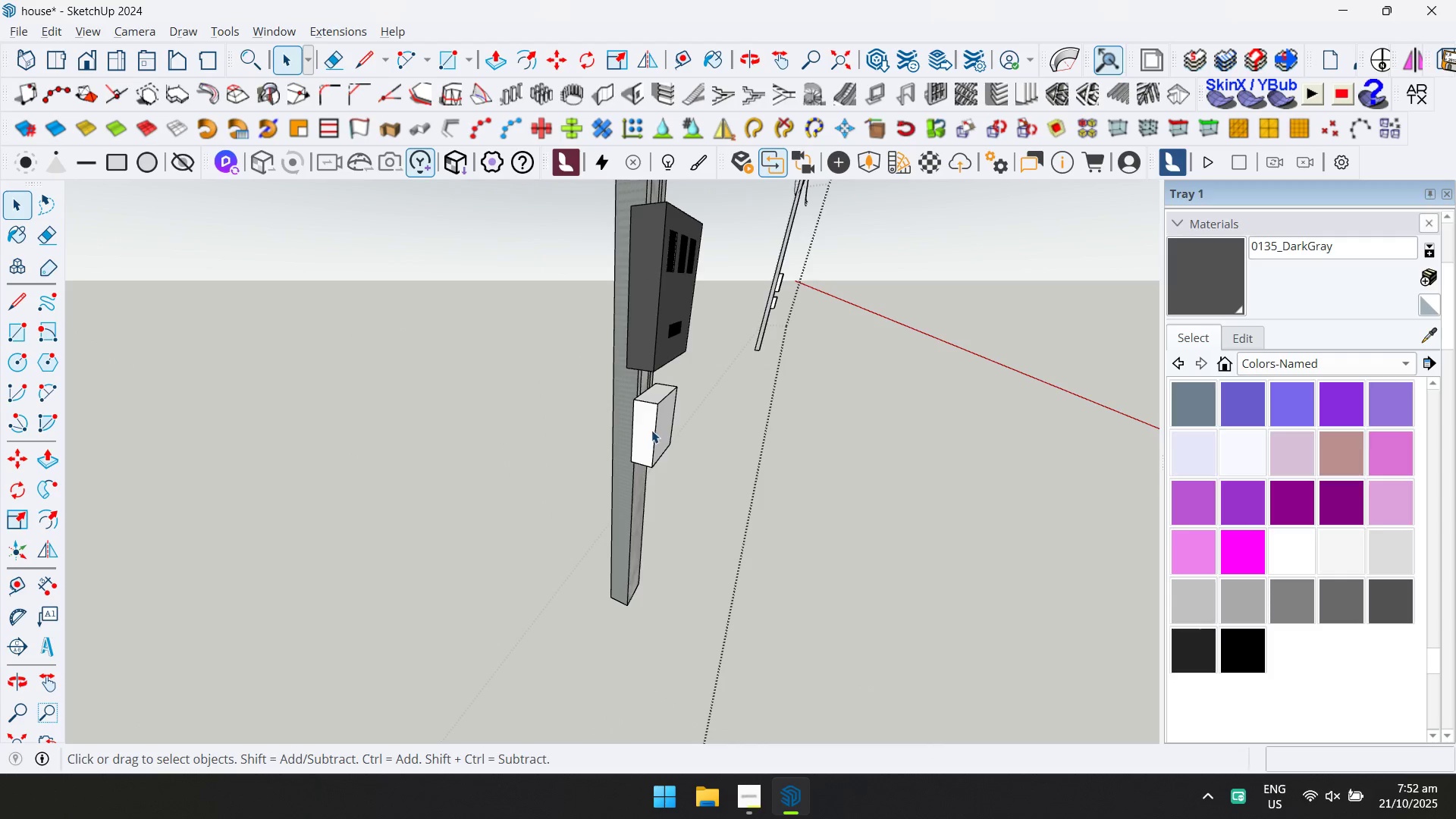 
key(Escape)
 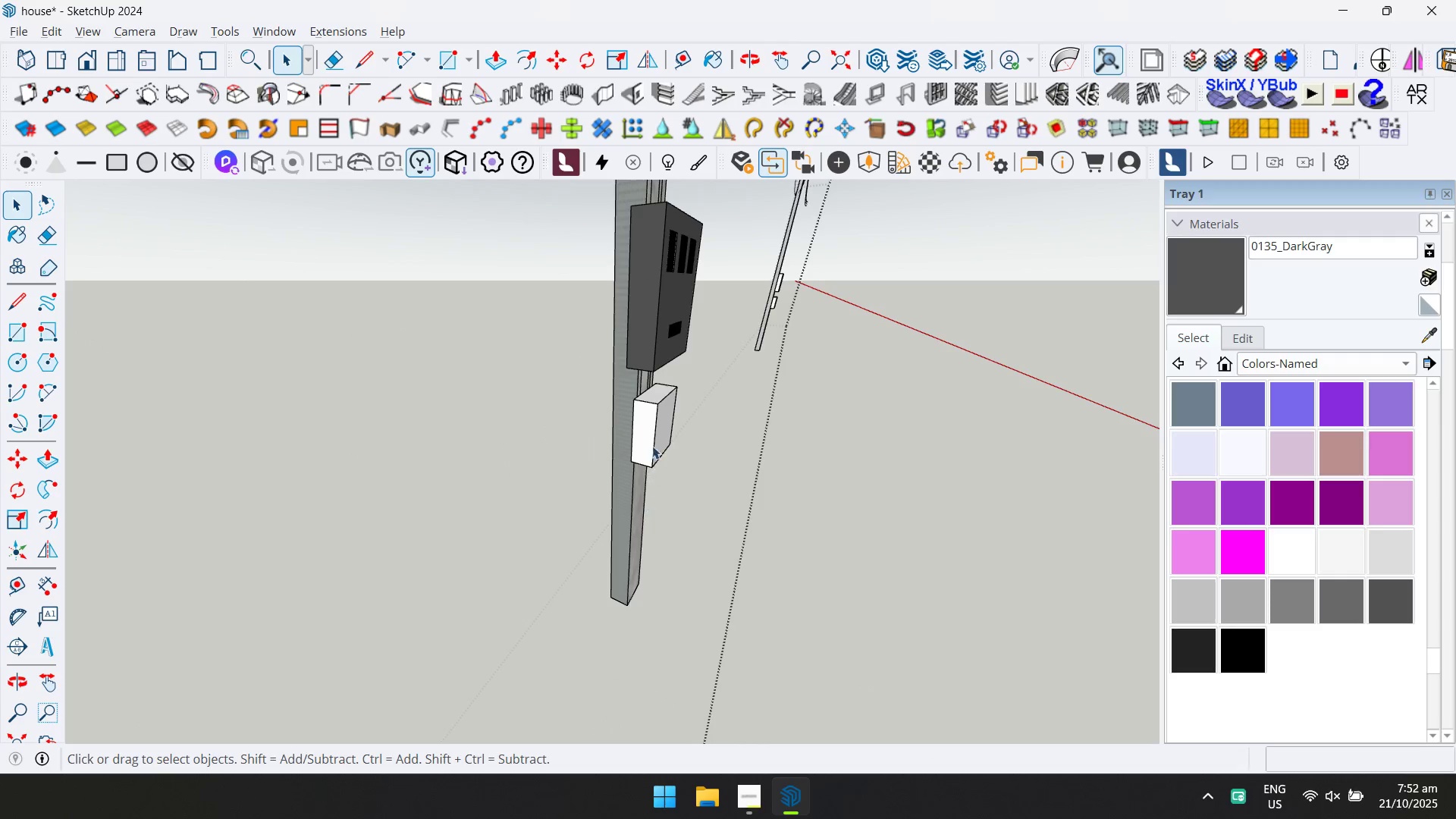 
double_click([651, 430])
 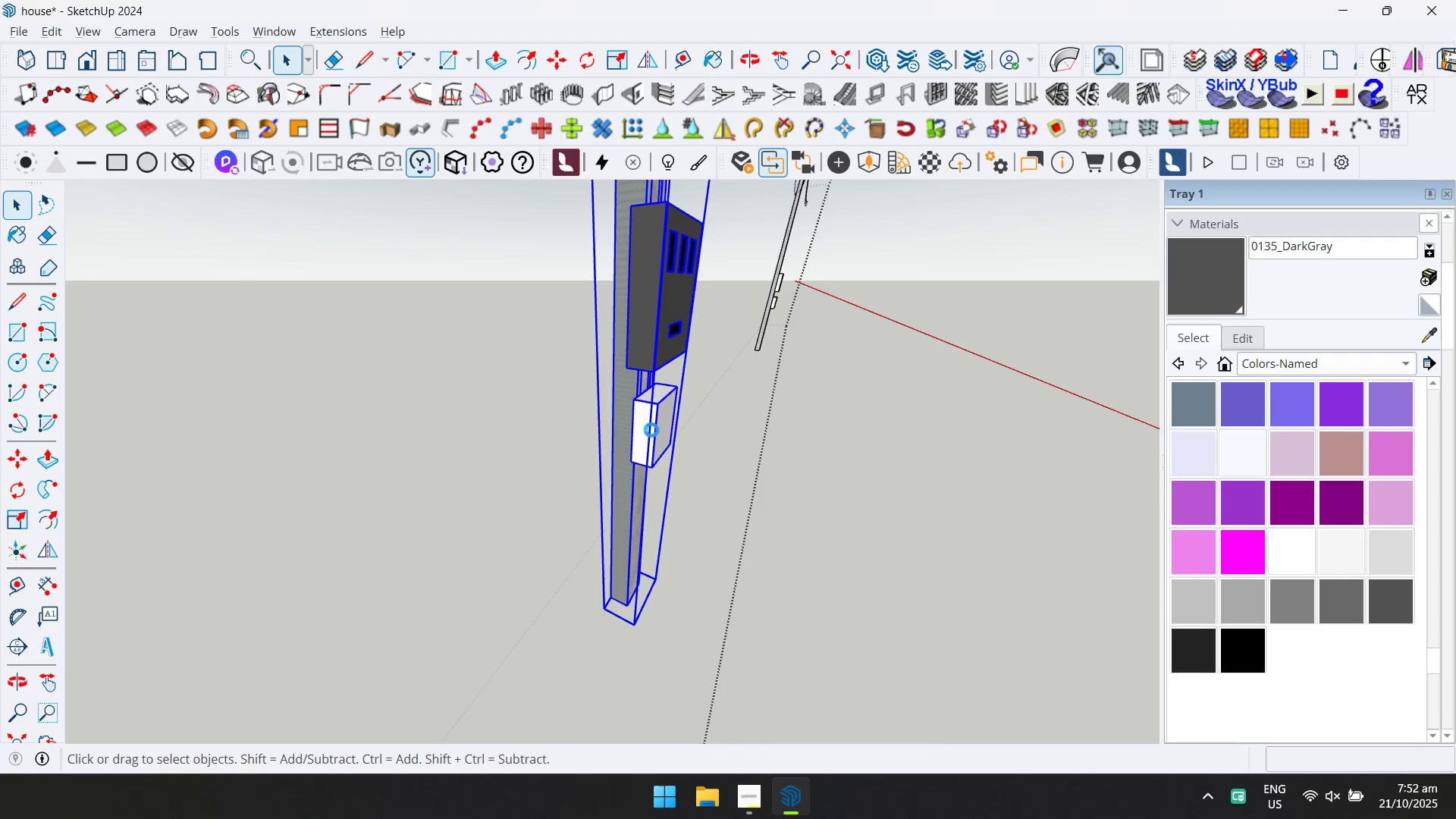 
triple_click([651, 430])
 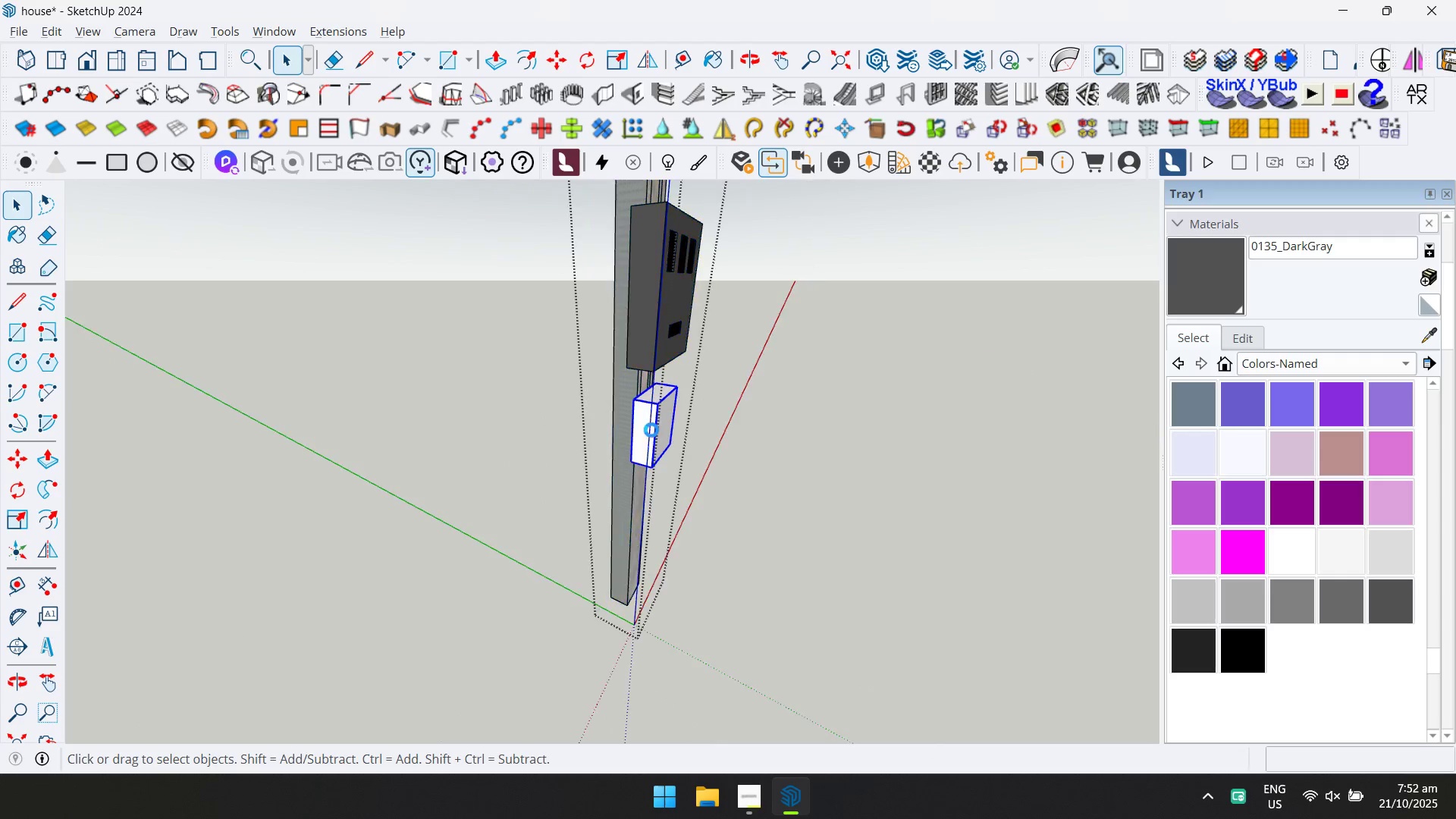 
triple_click([651, 430])
 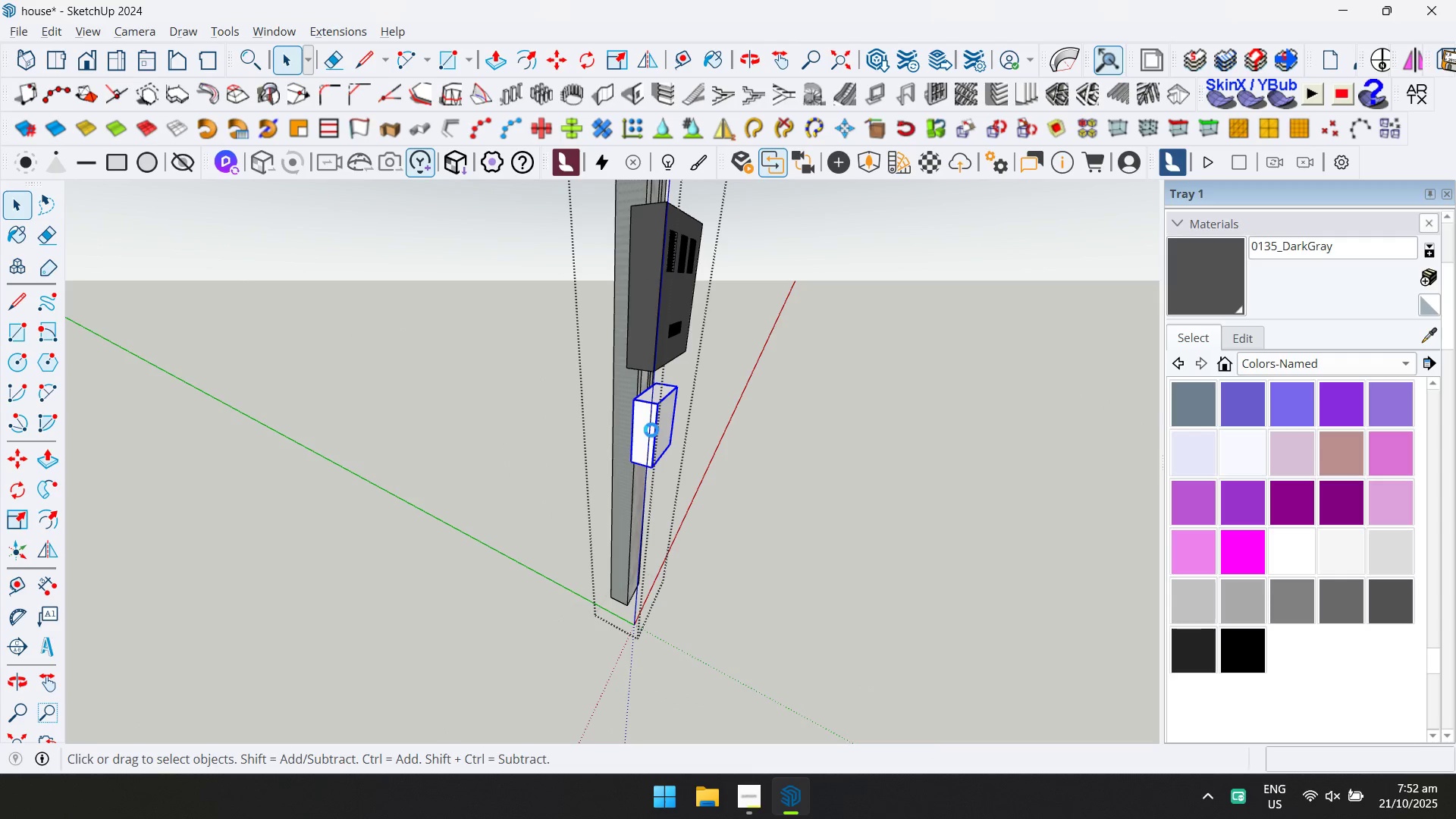 
triple_click([651, 430])
 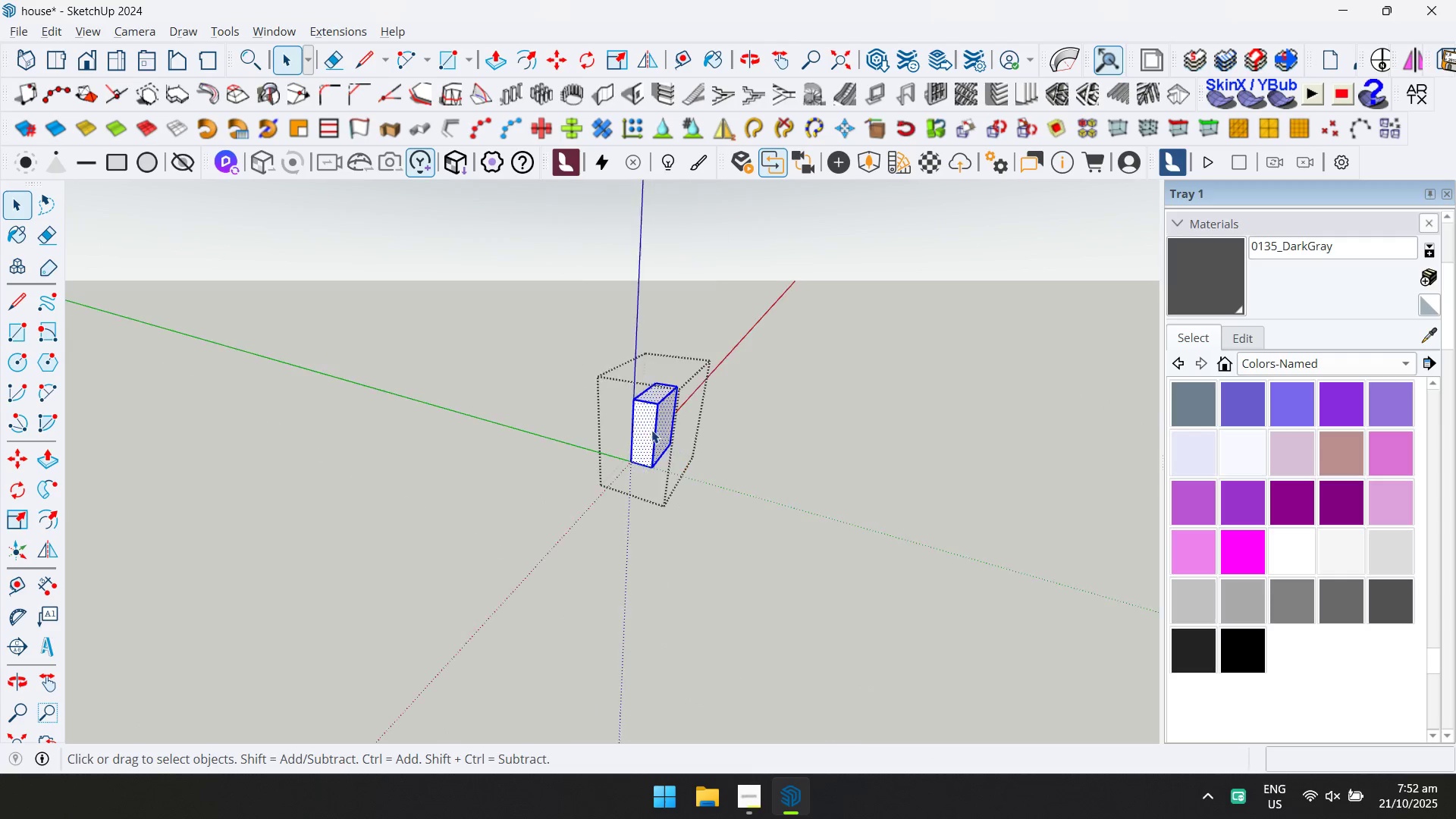 
triple_click([651, 430])
 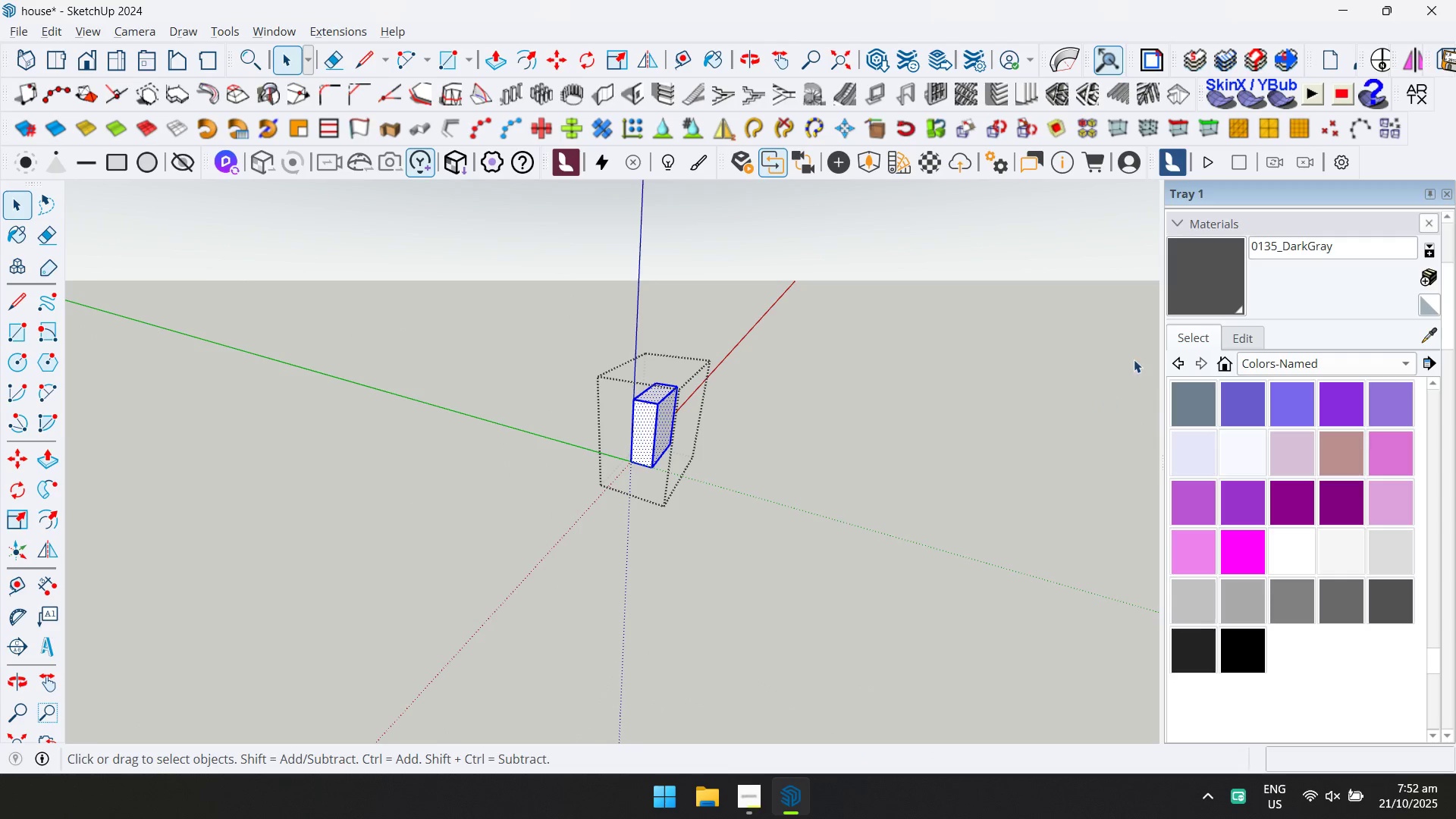 
left_click_drag(start_coordinate=[1171, 293], to_coordinate=[1175, 292])
 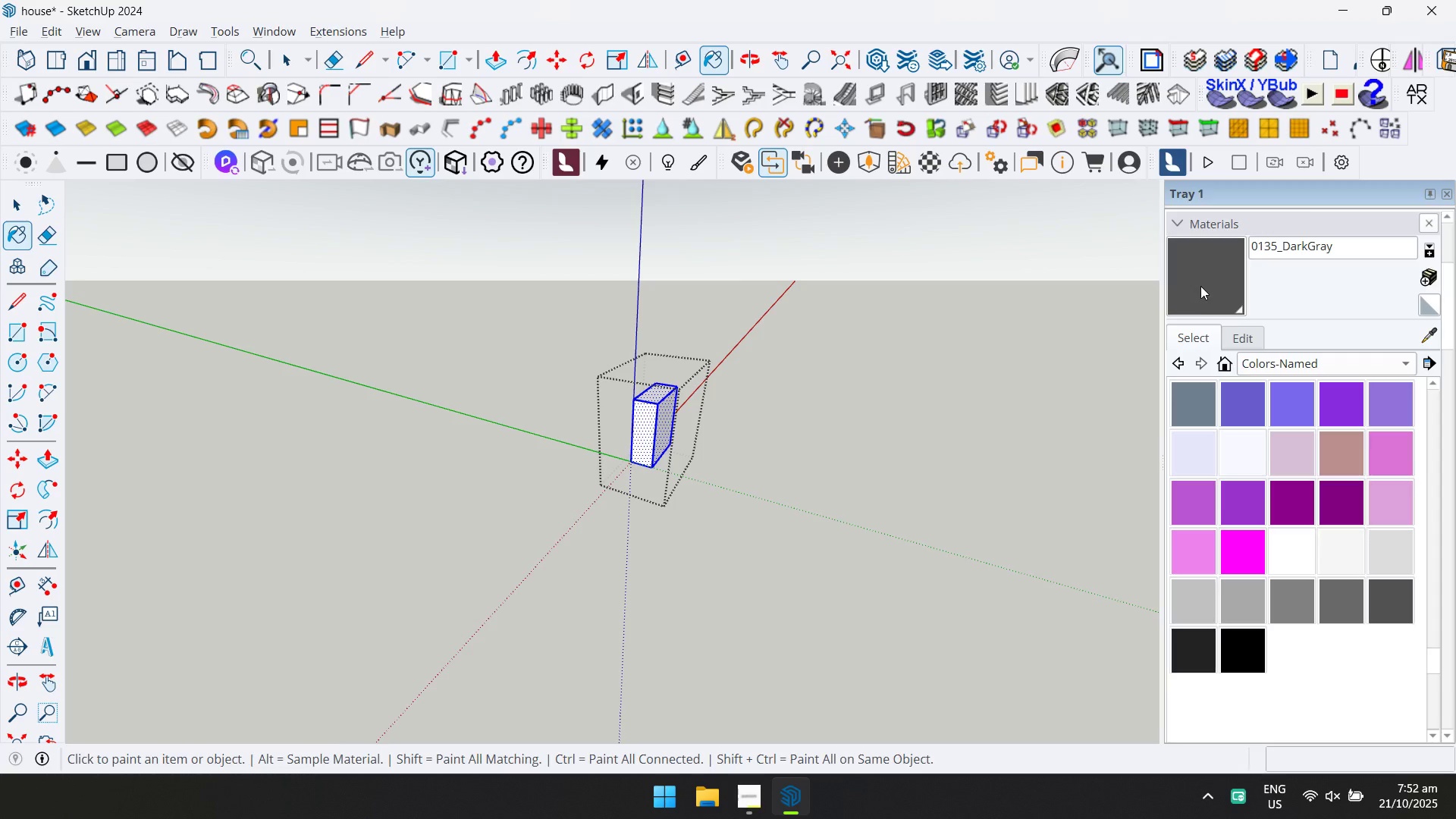 
double_click([1200, 286])
 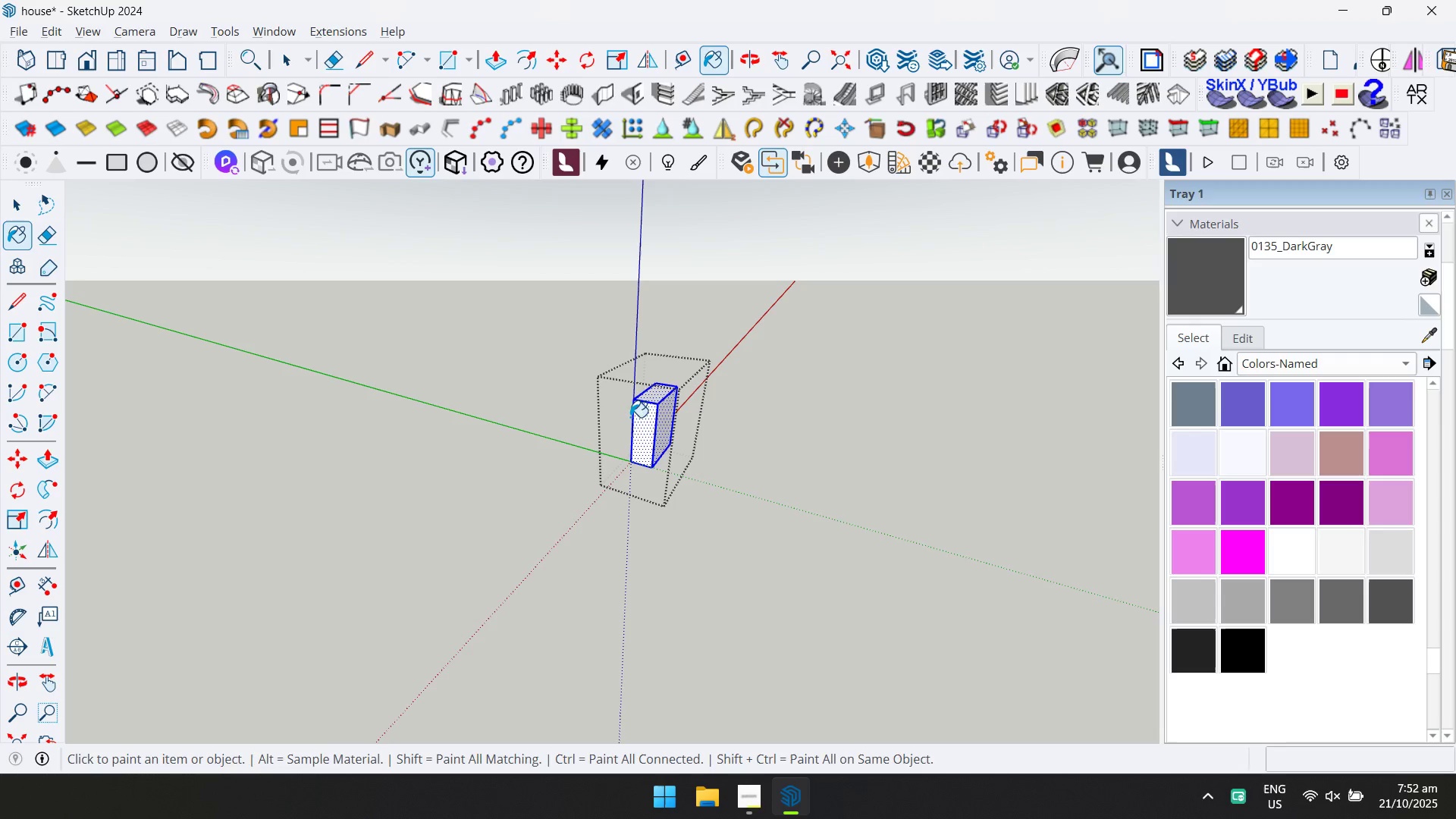 
left_click([647, 413])
 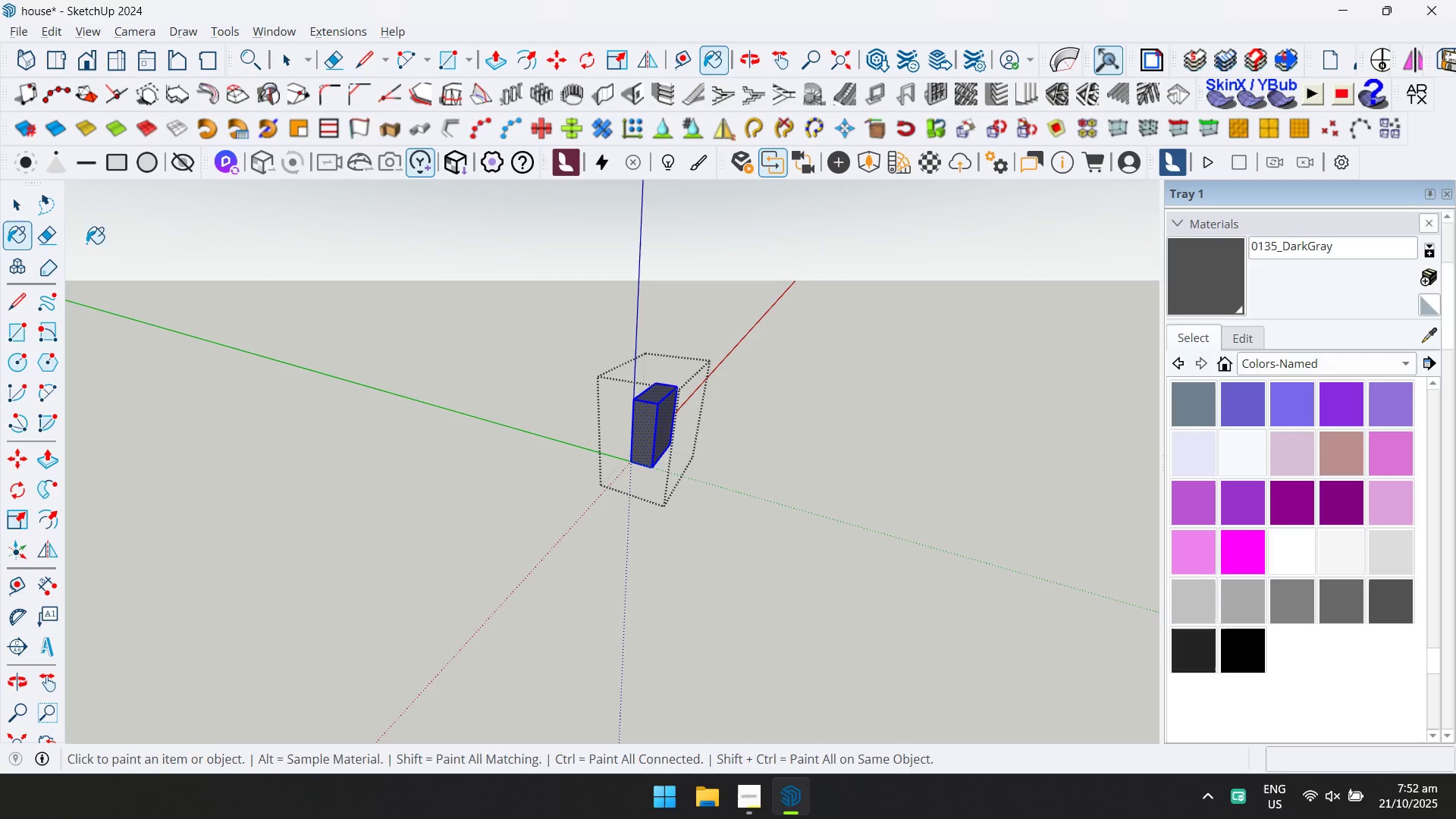 
left_click([21, 205])
 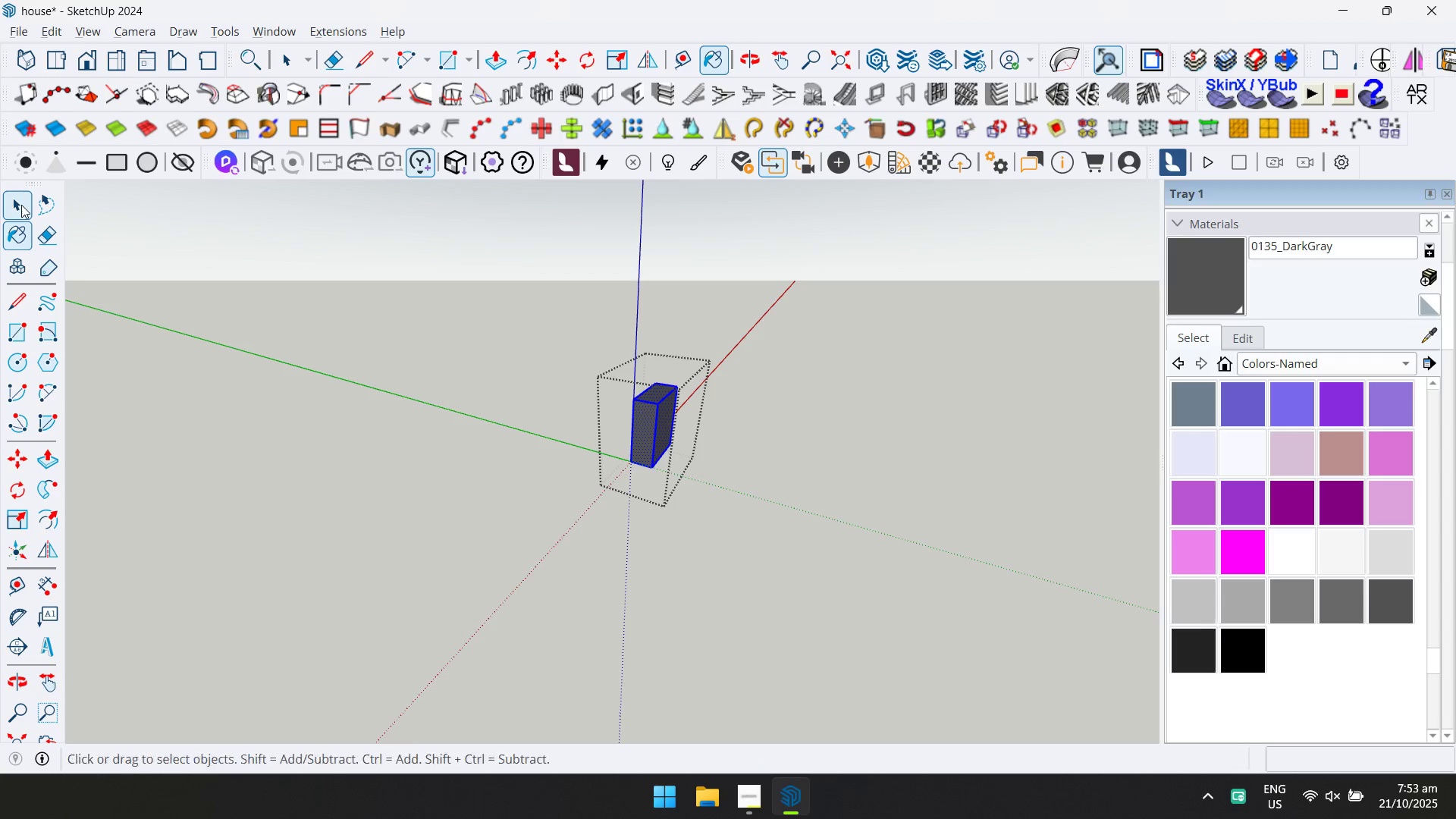 
key(Escape)
 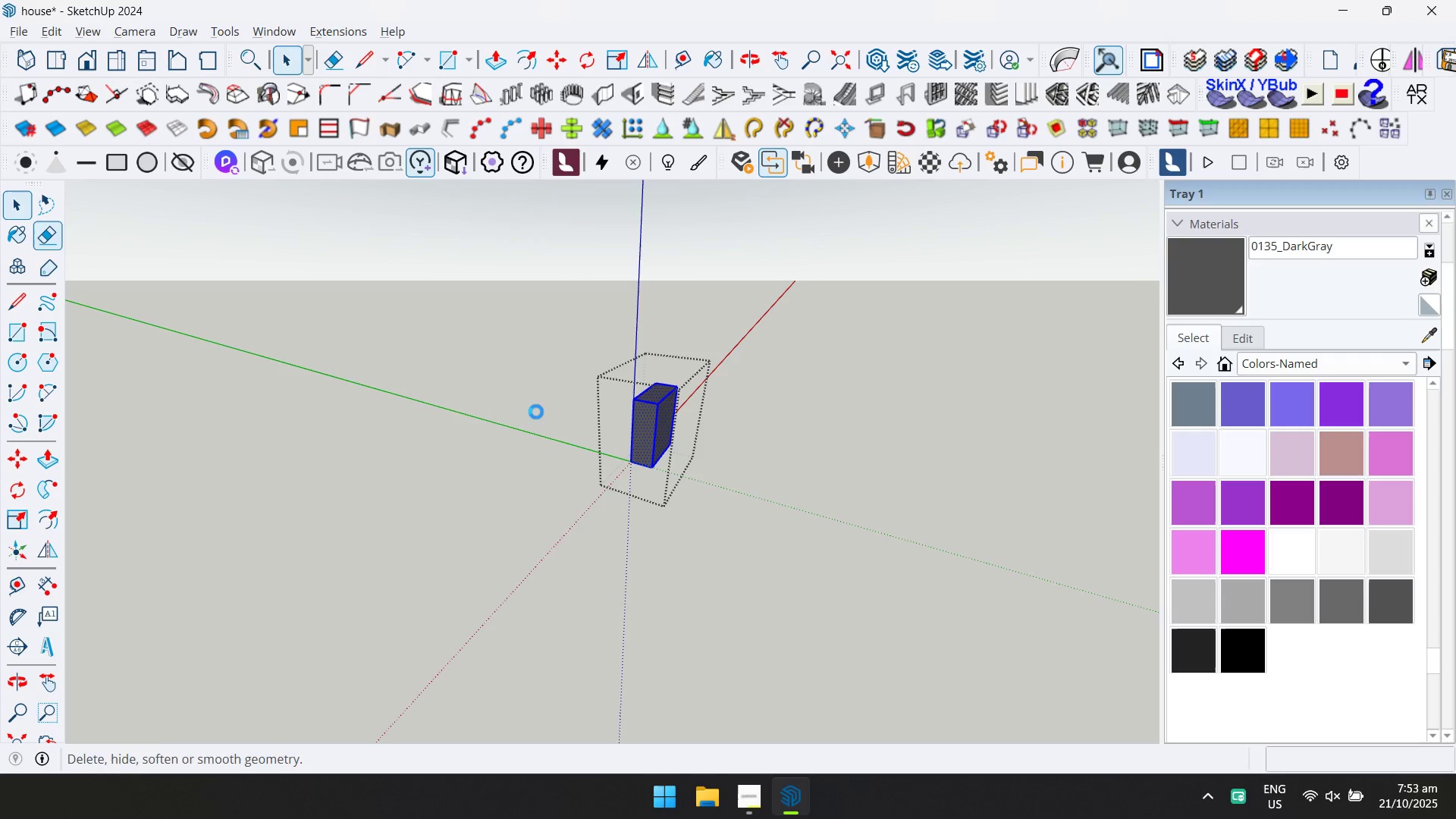 
scroll: coordinate [696, 398], scroll_direction: down, amount: 26.0
 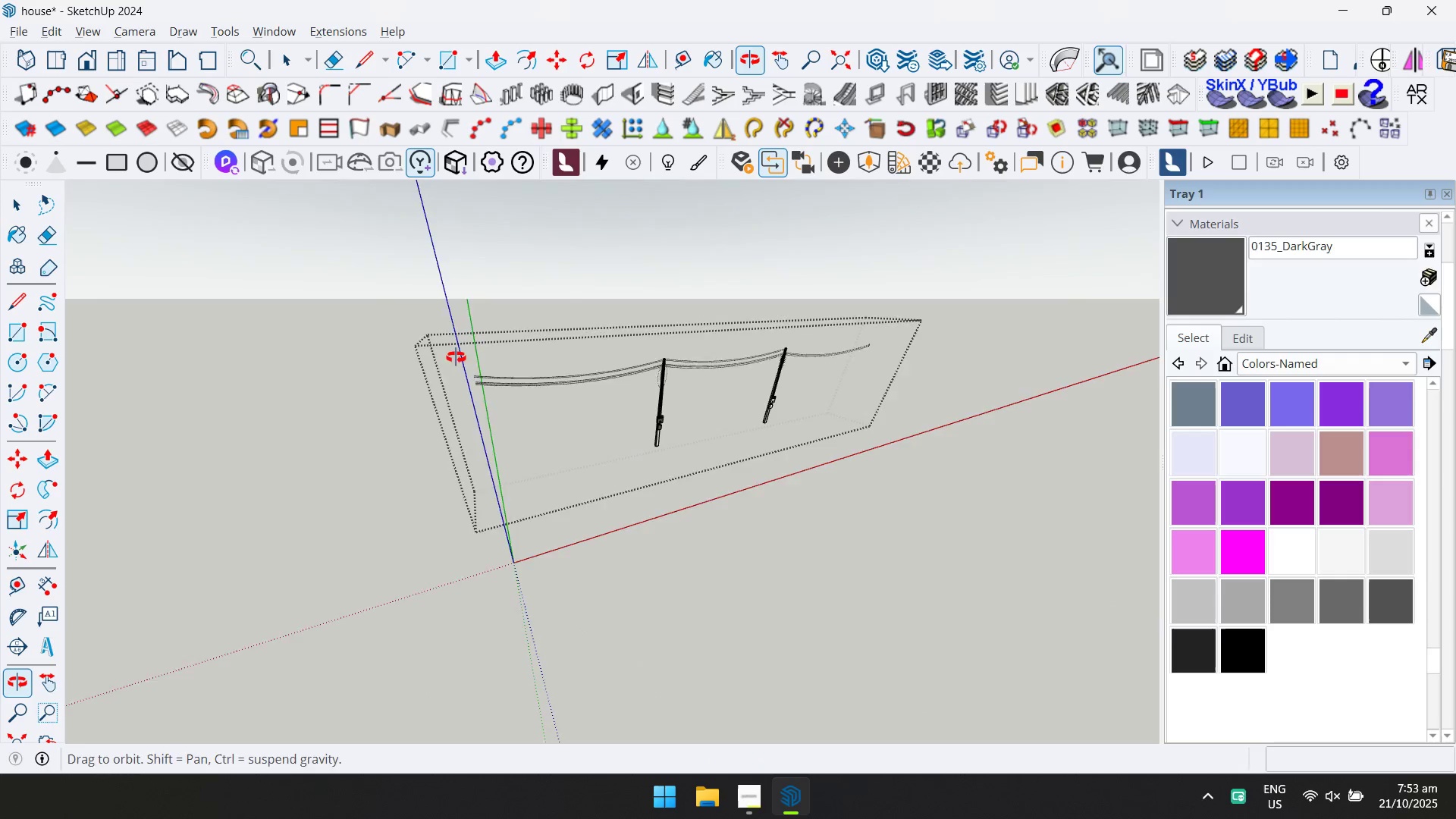 
key(Escape)
 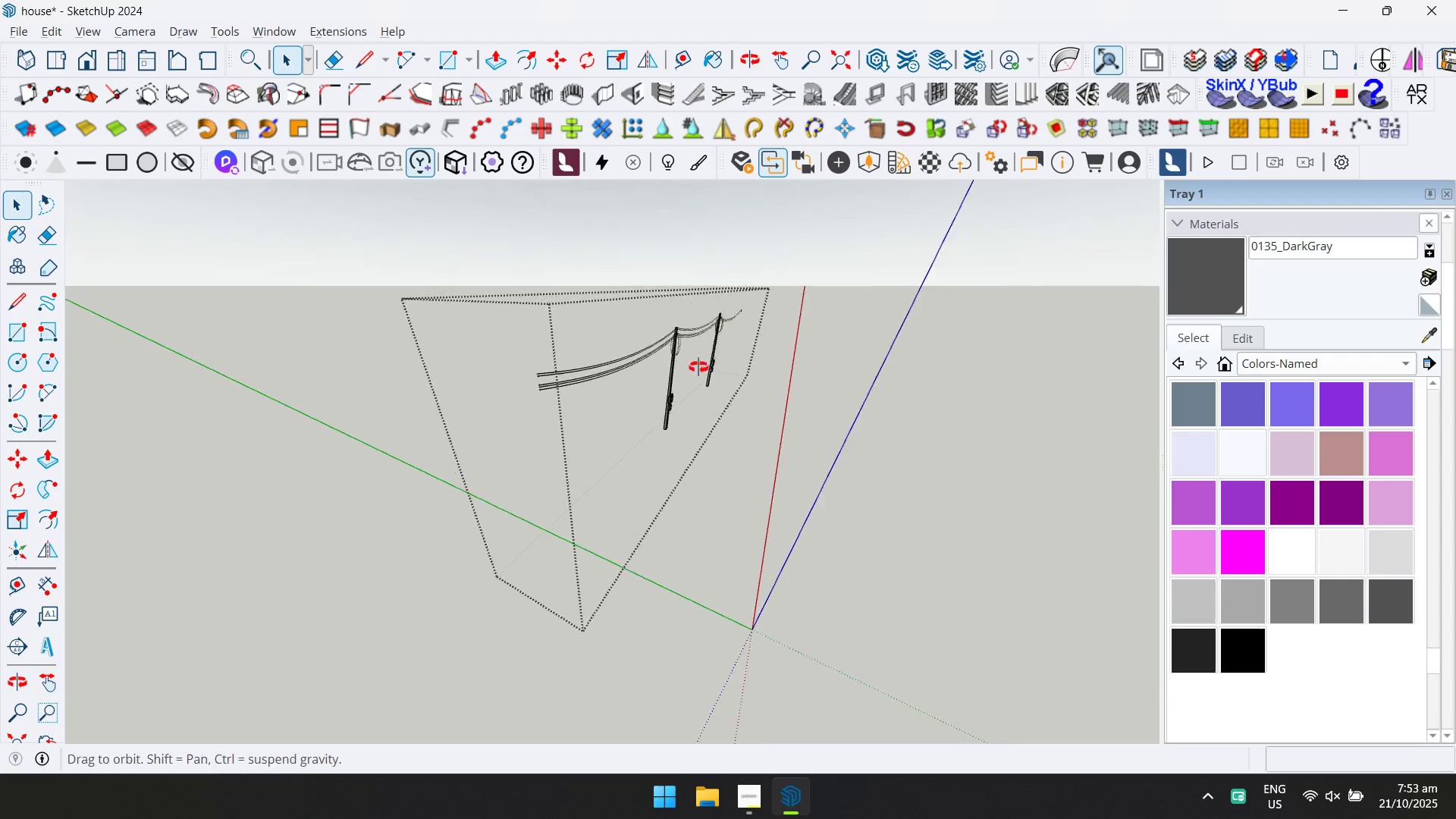 
scroll: coordinate [817, 438], scroll_direction: up, amount: 44.0
 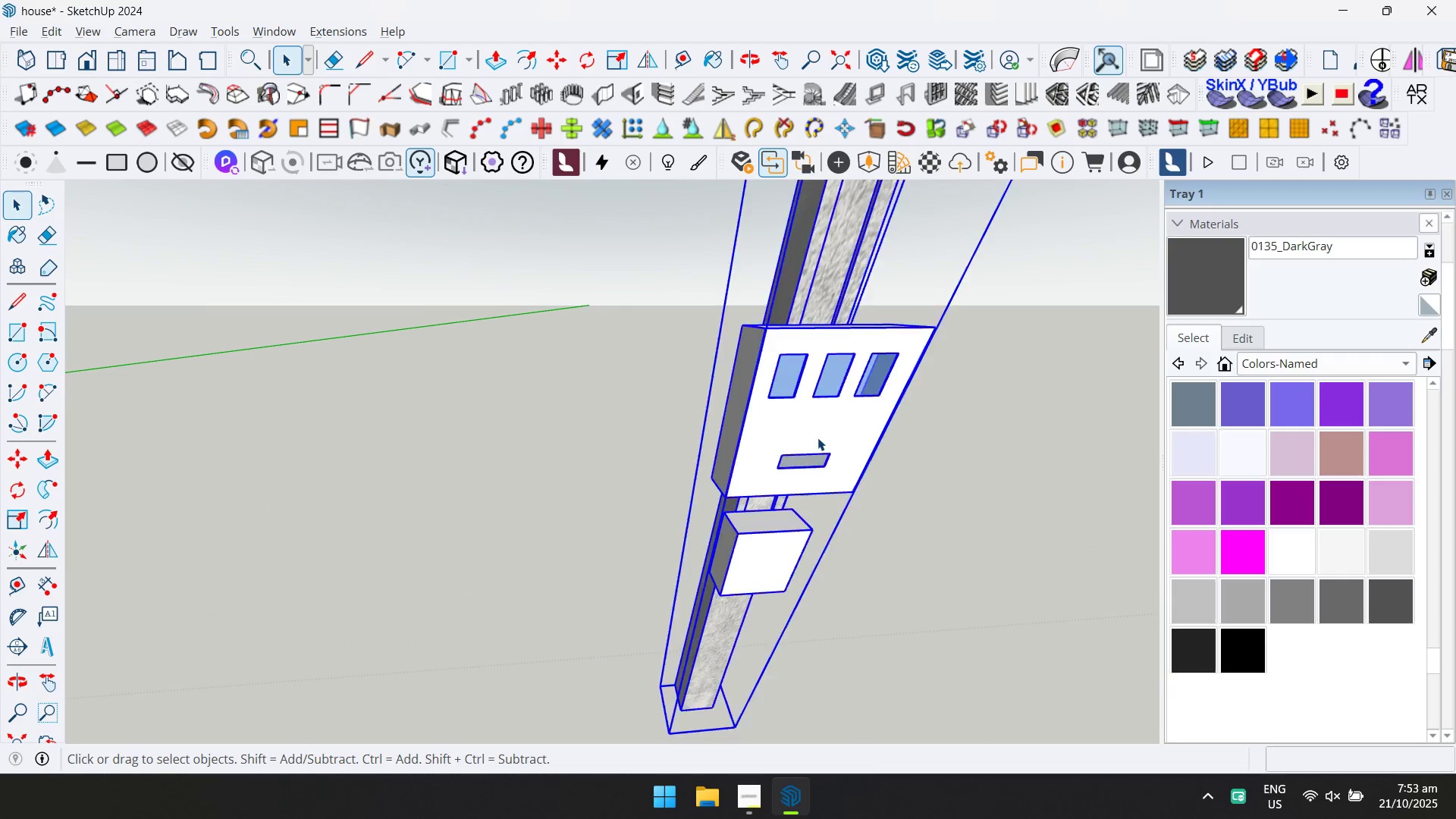 
double_click([817, 438])
 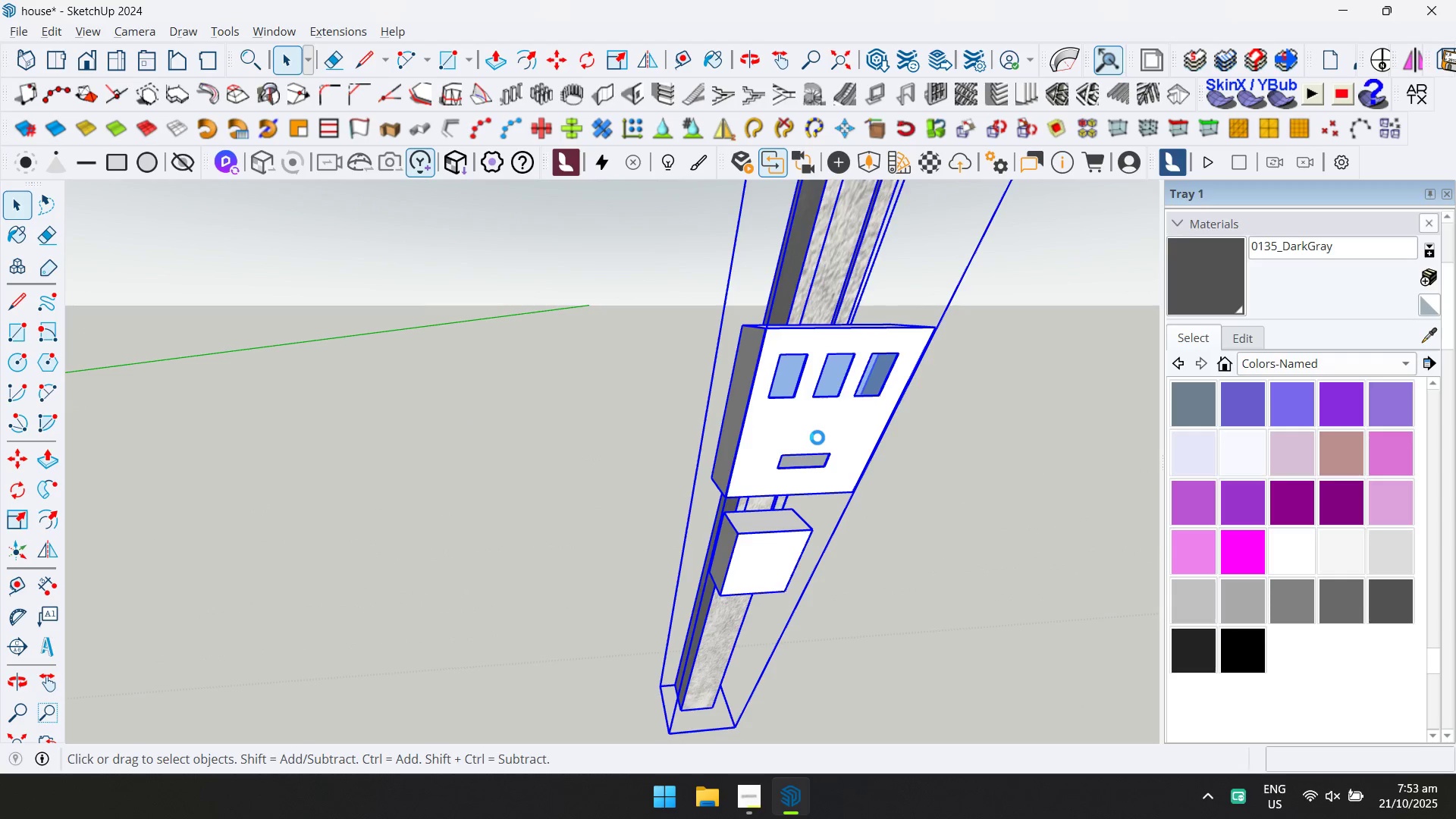 
triple_click([817, 438])
 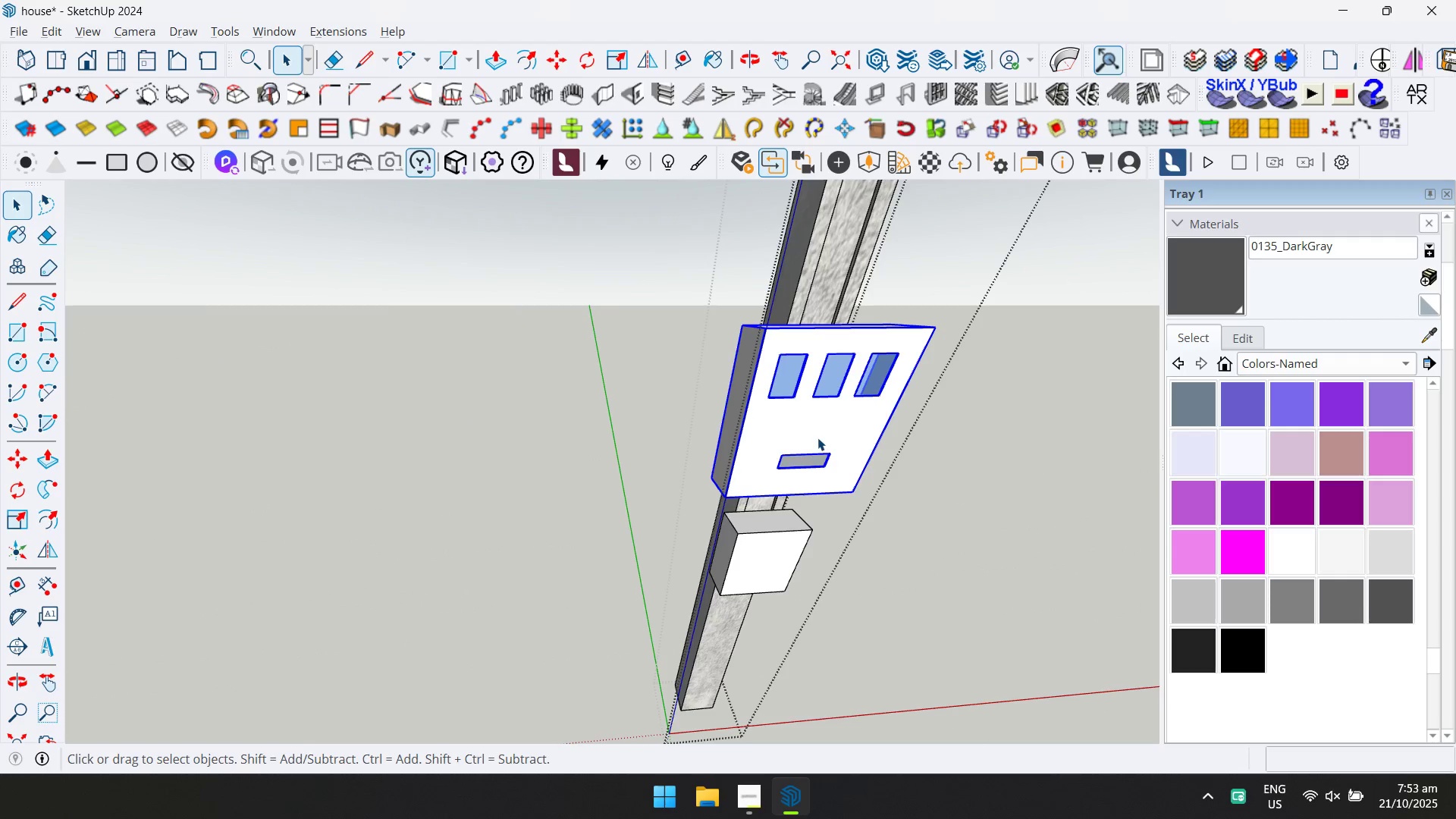 
triple_click([817, 438])
 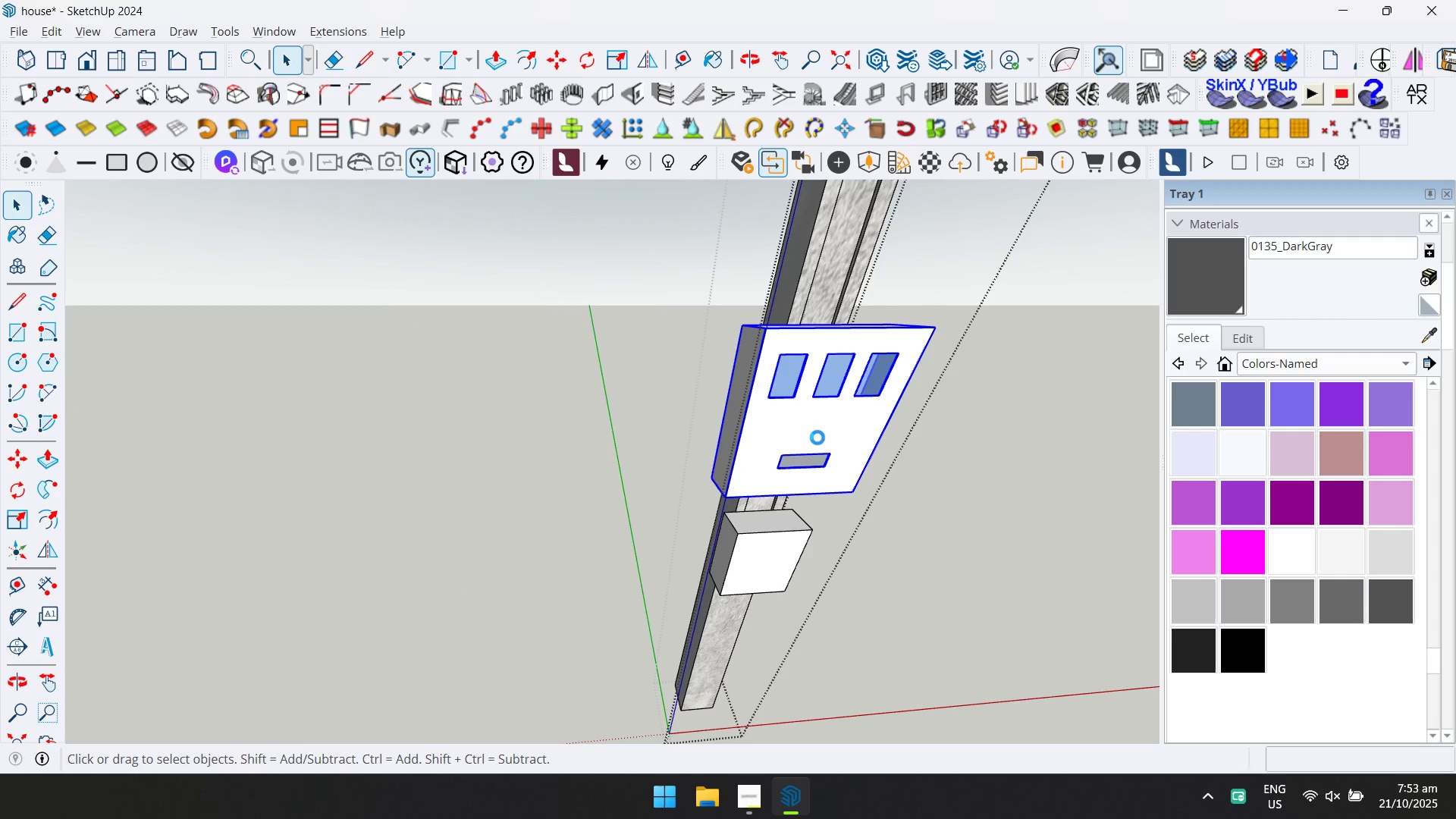 
triple_click([817, 438])
 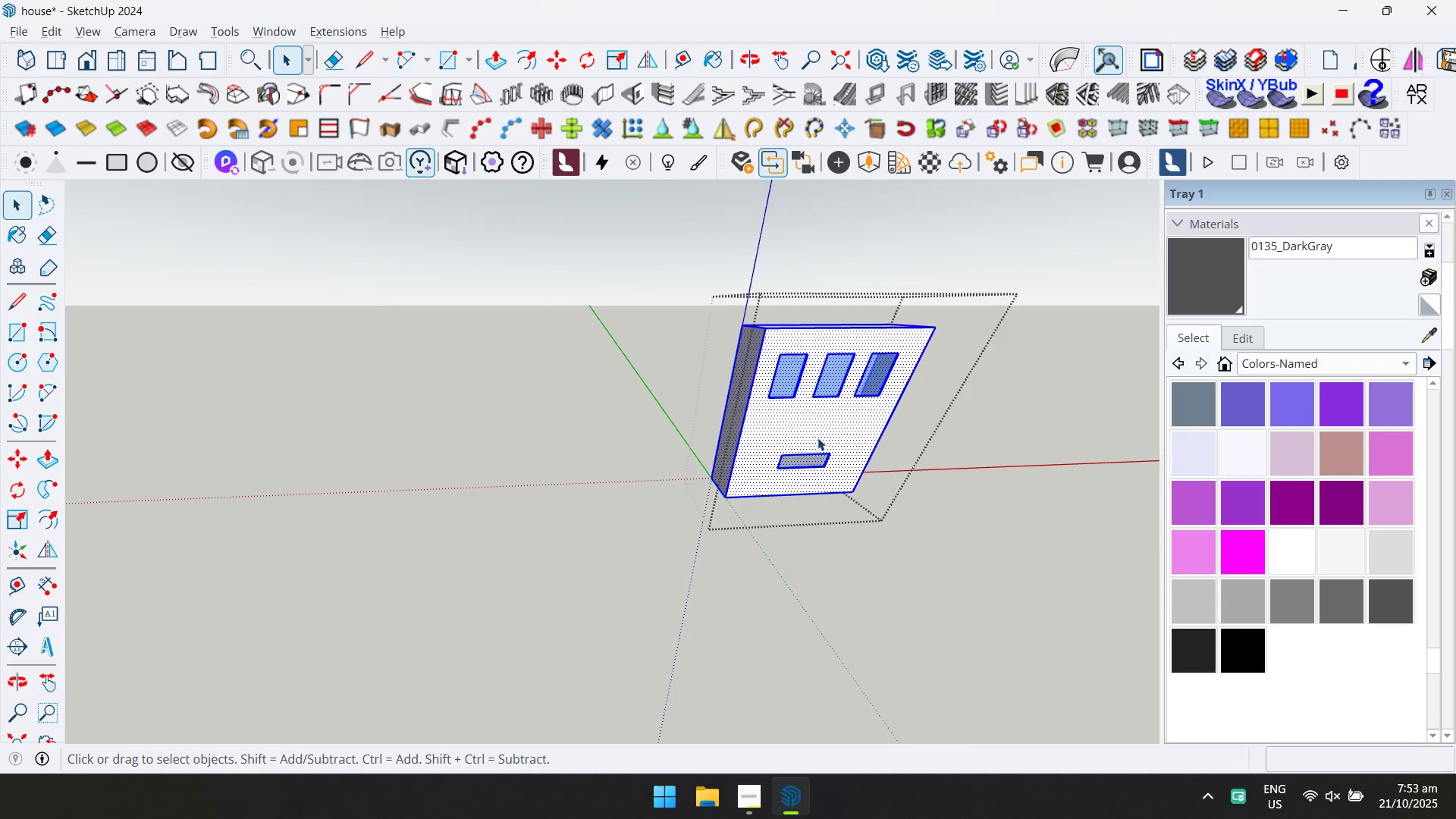 
triple_click([817, 438])
 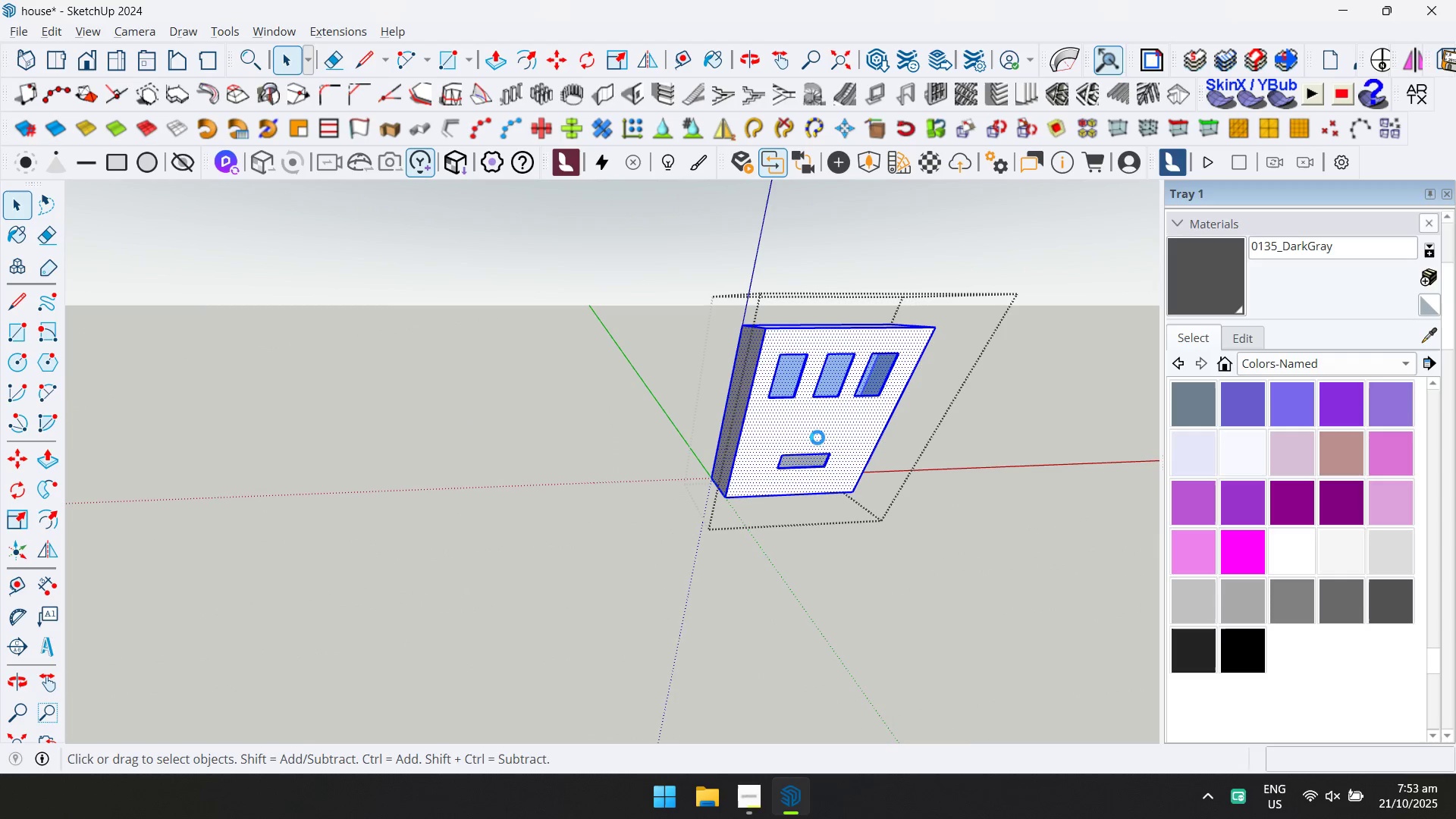 
triple_click([817, 438])
 